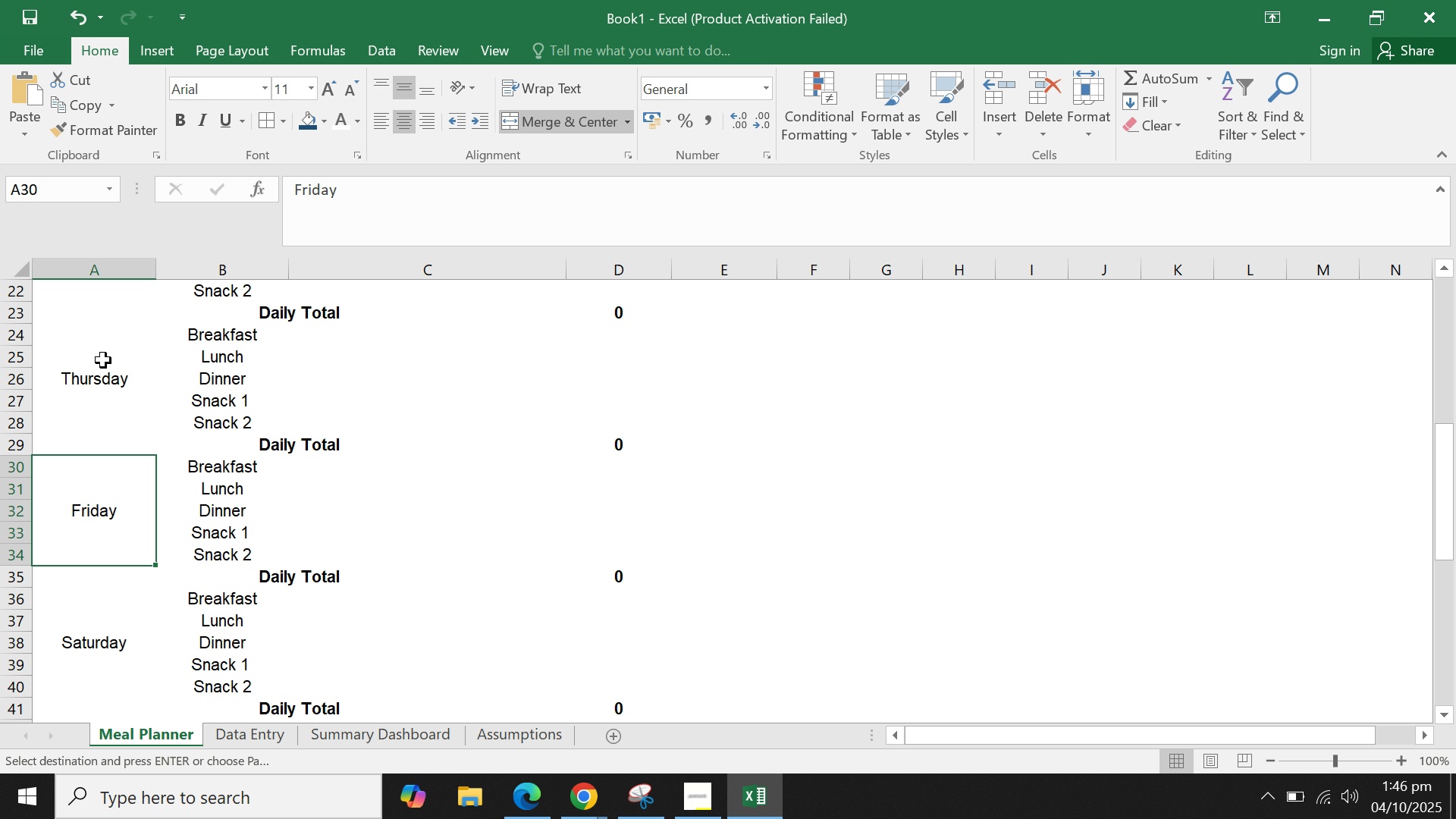 
scroll: coordinate [106, 353], scroll_direction: up, amount: 5.0
 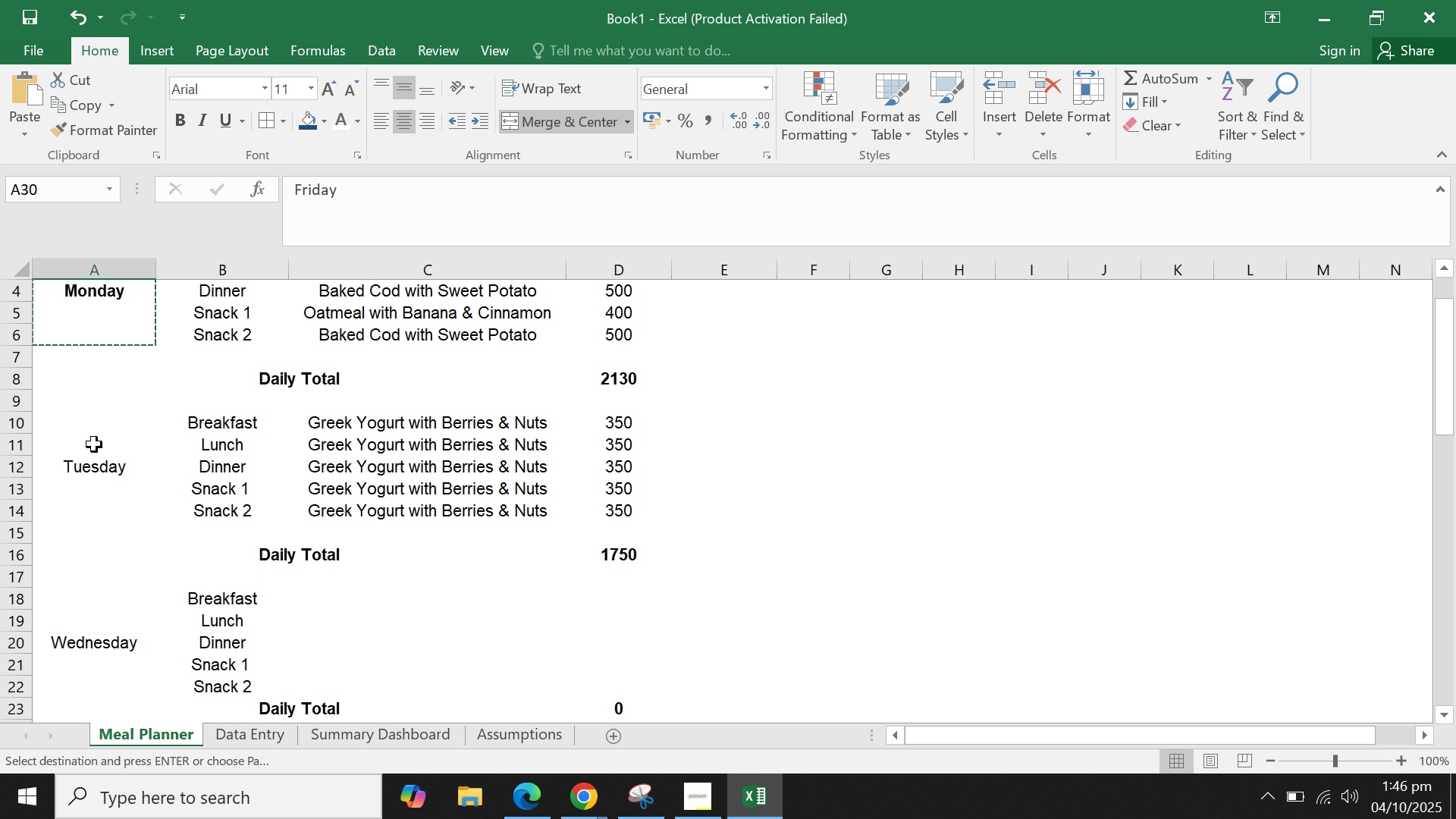 
left_click([94, 444])
 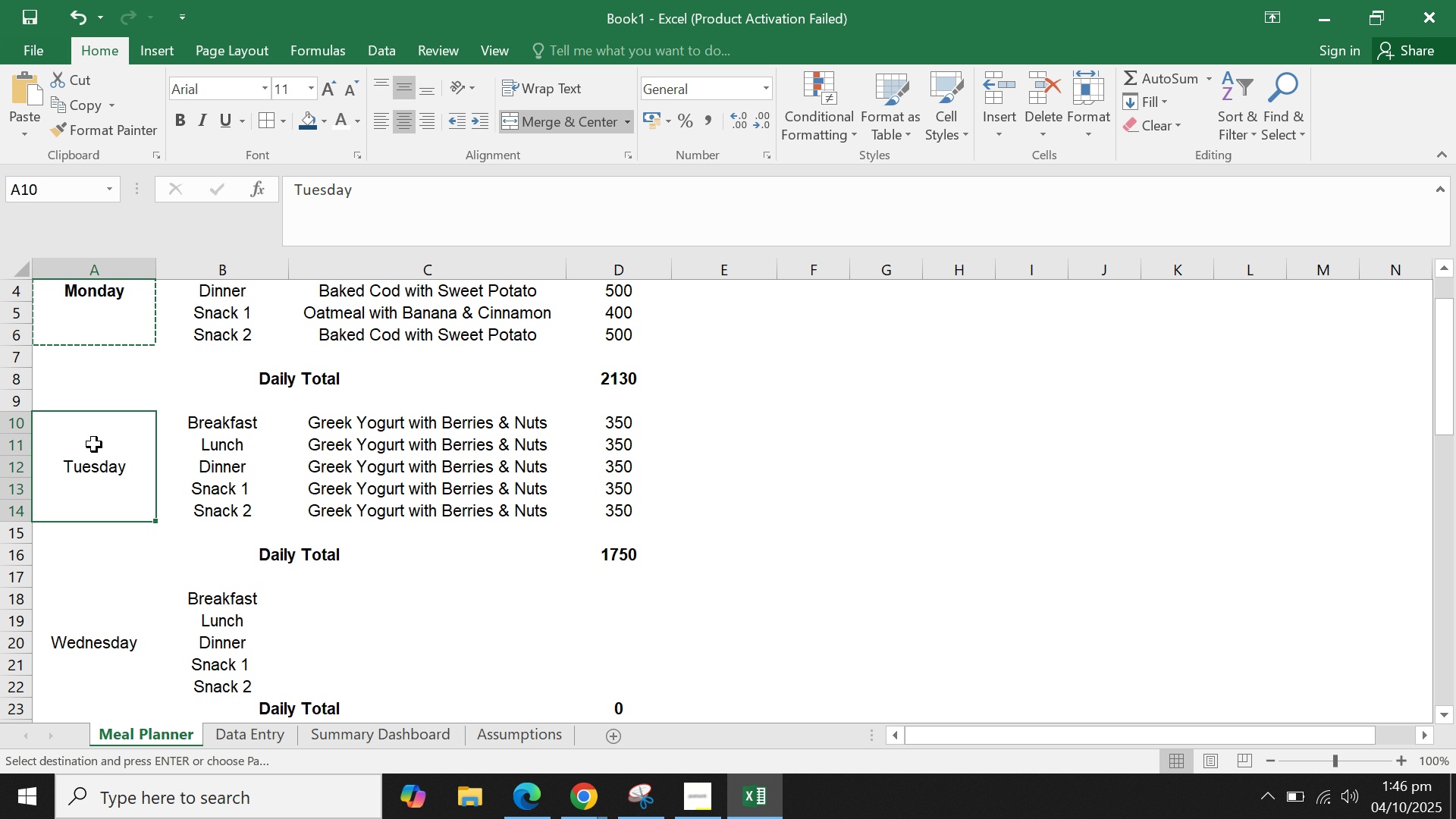 
hold_key(key=ControlLeft, duration=0.77)
 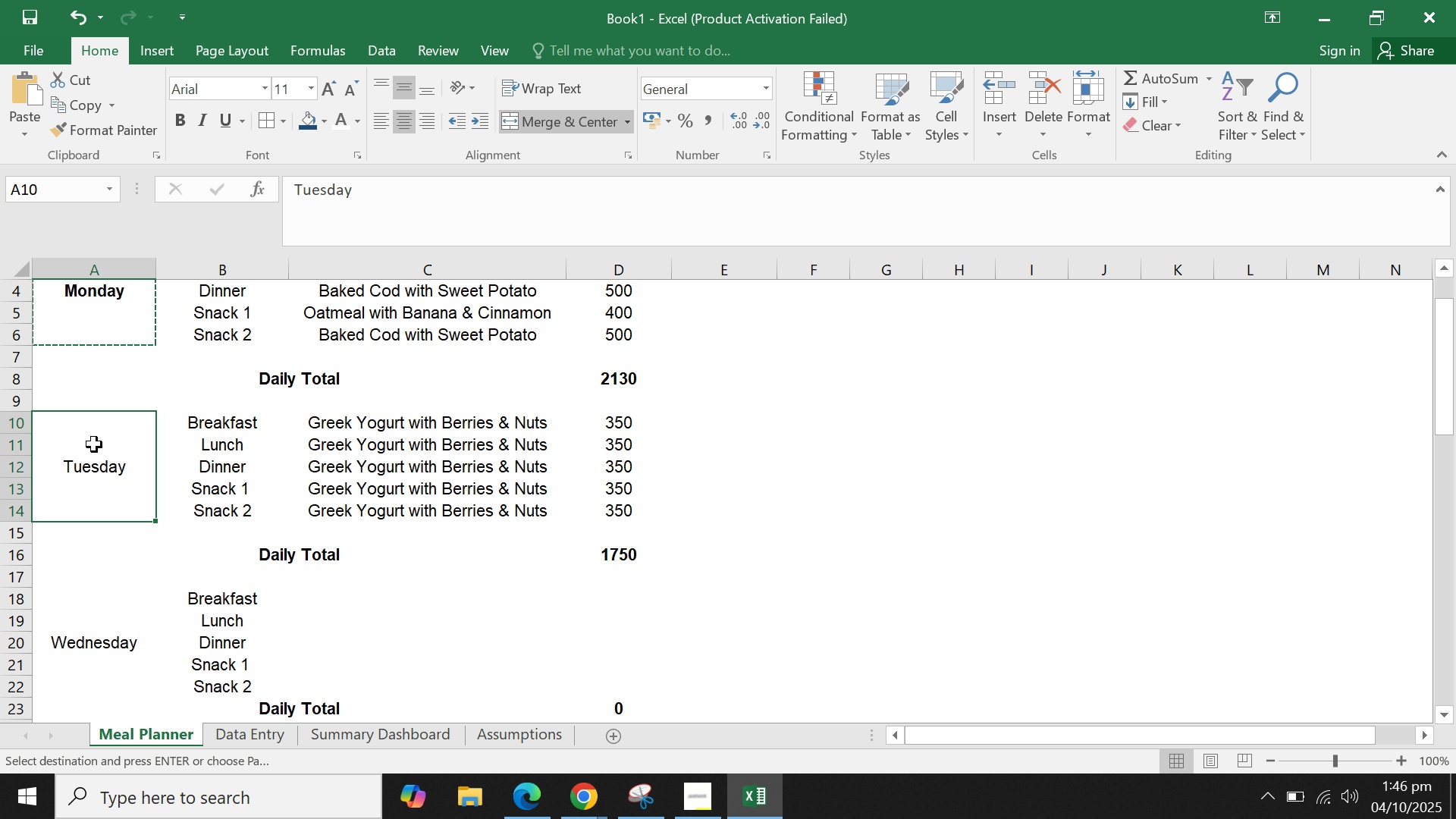 
right_click([94, 444])
 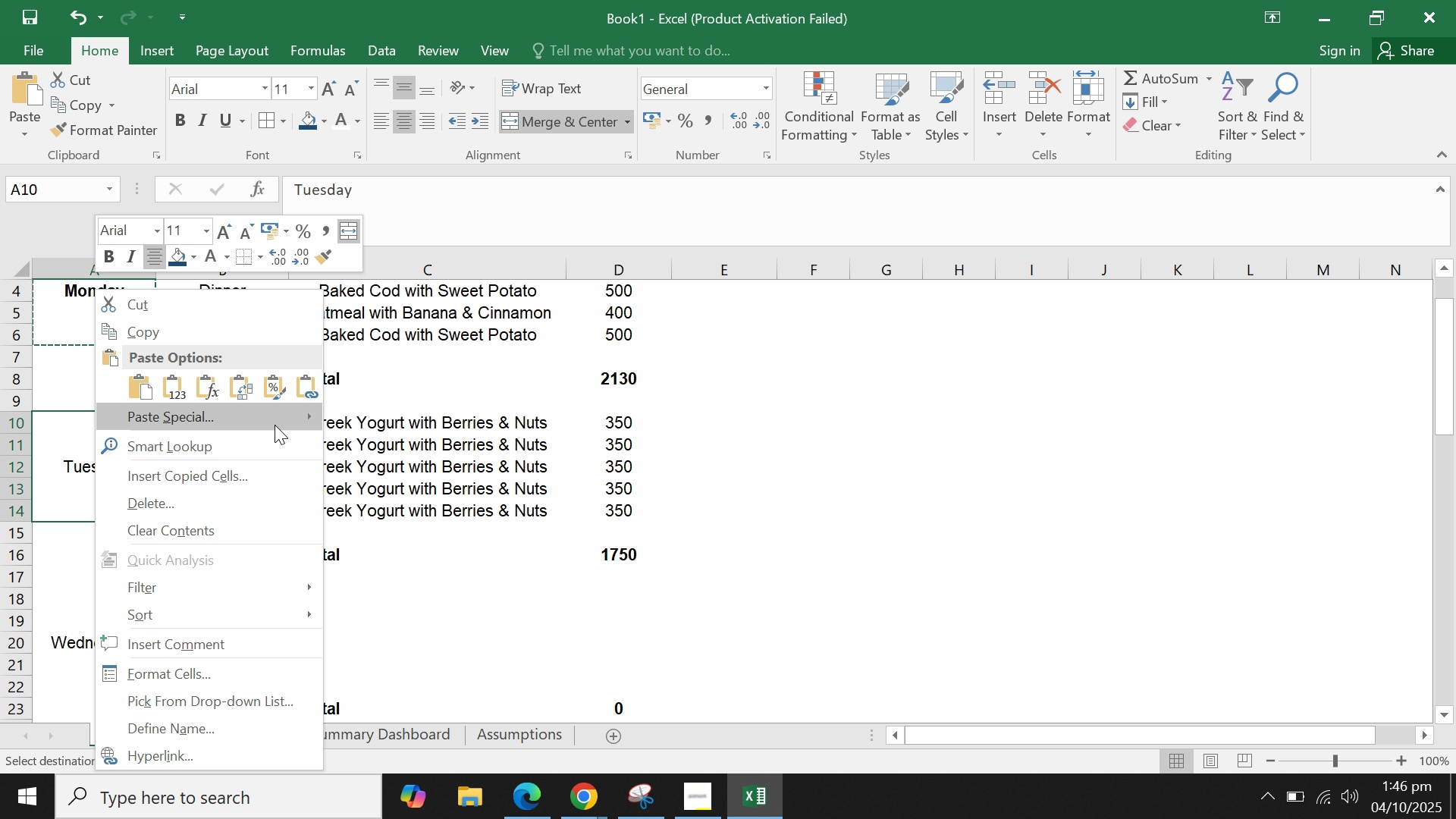 
left_click([636, 447])
 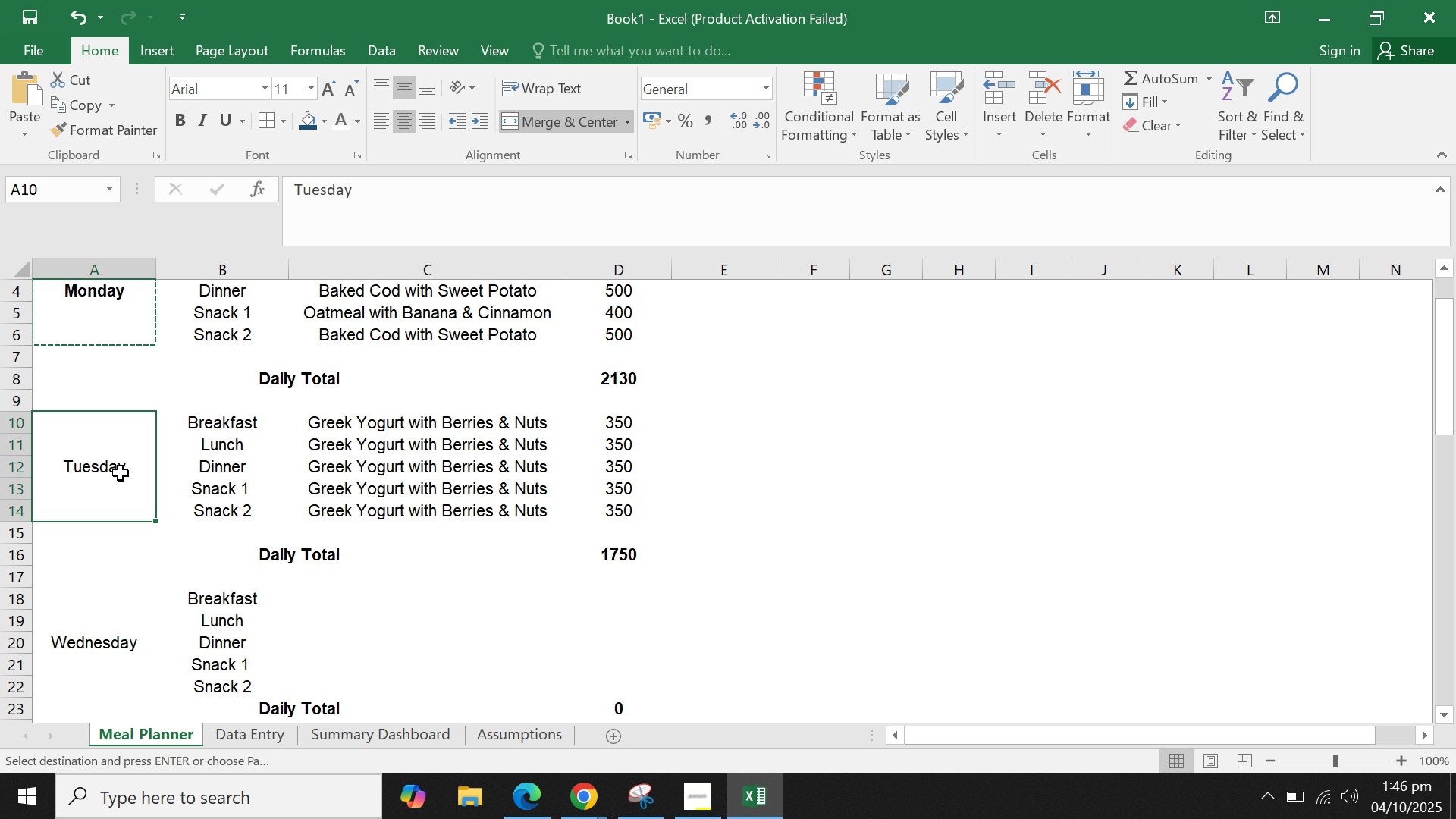 
hold_key(key=ControlLeft, duration=0.62)
left_click([104, 650])
 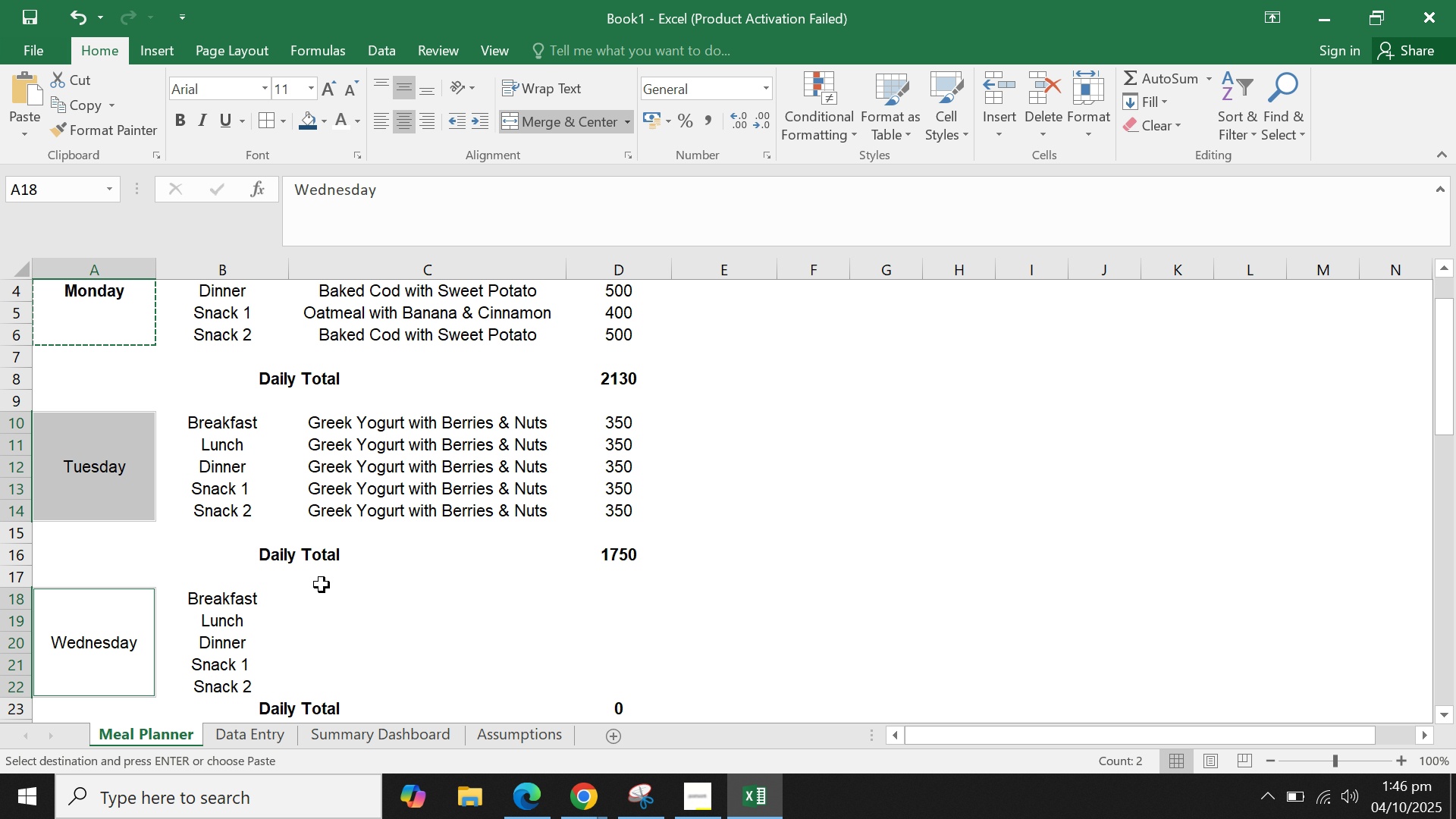 
scroll: coordinate [322, 585], scroll_direction: down, amount: 2.0
 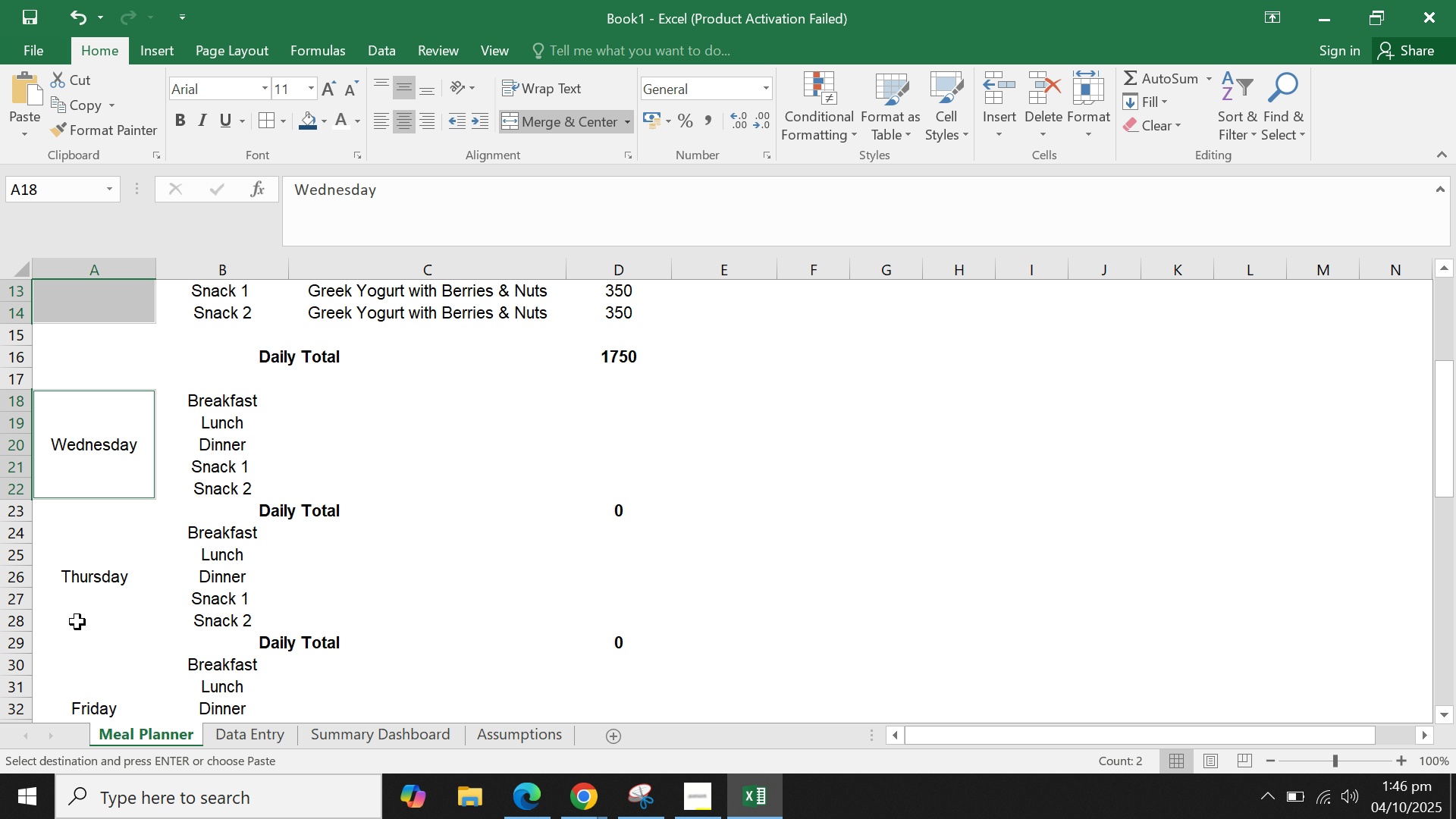 
hold_key(key=ControlLeft, duration=0.35)
left_click([87, 604])
 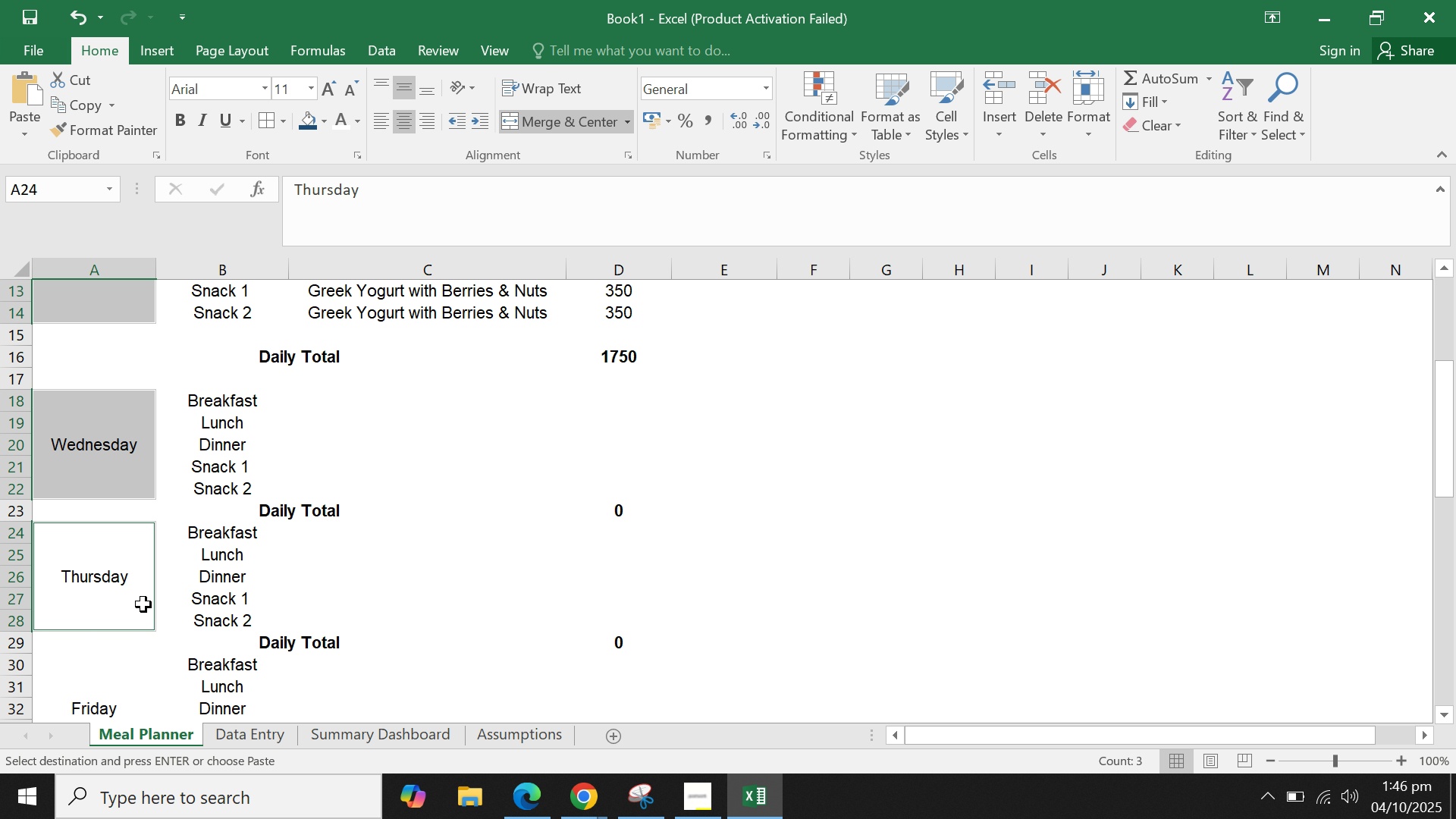 
scroll: coordinate [143, 604], scroll_direction: down, amount: 1.0
 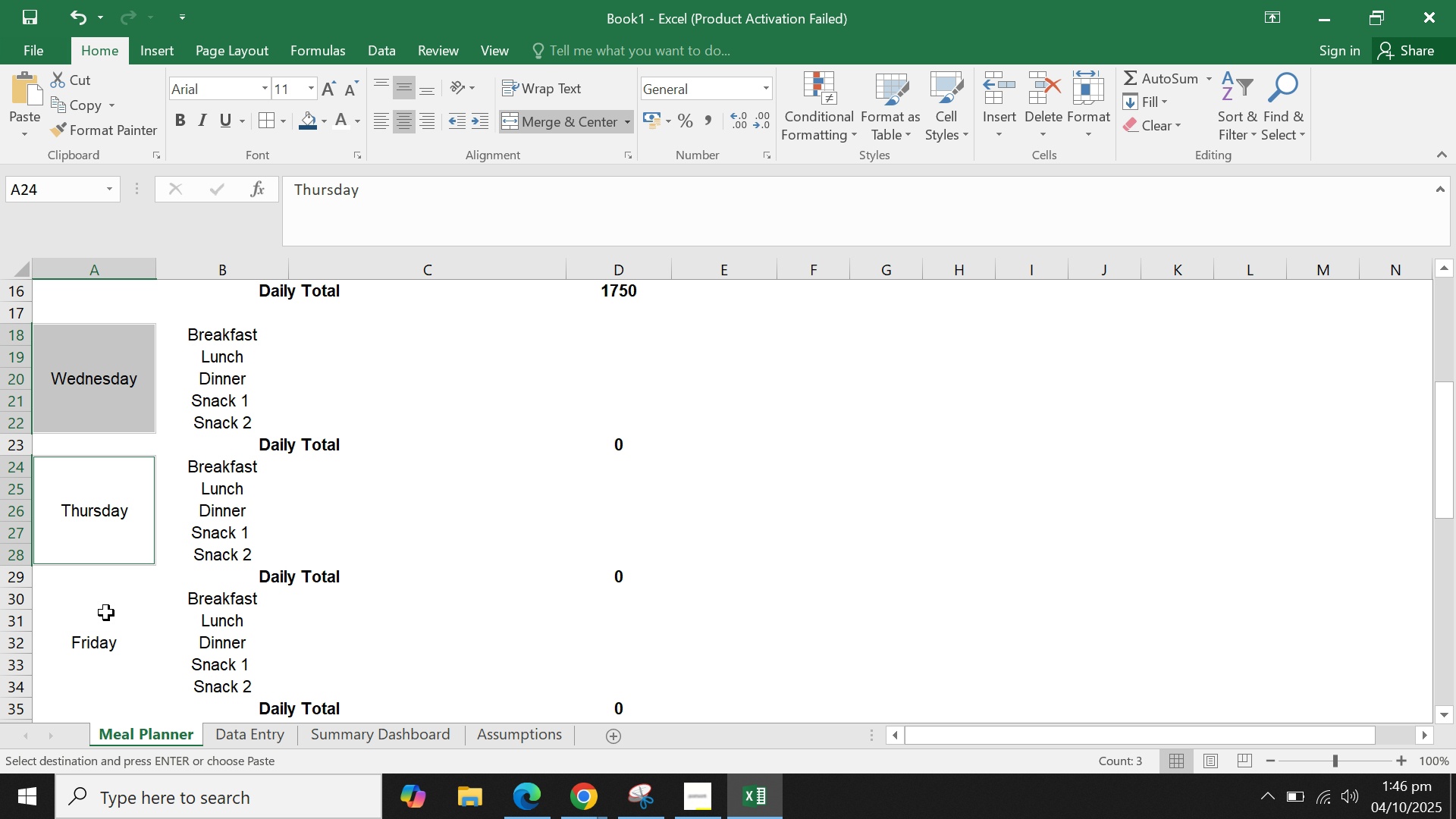 
hold_key(key=ControlLeft, duration=0.49)
left_click([91, 629])
 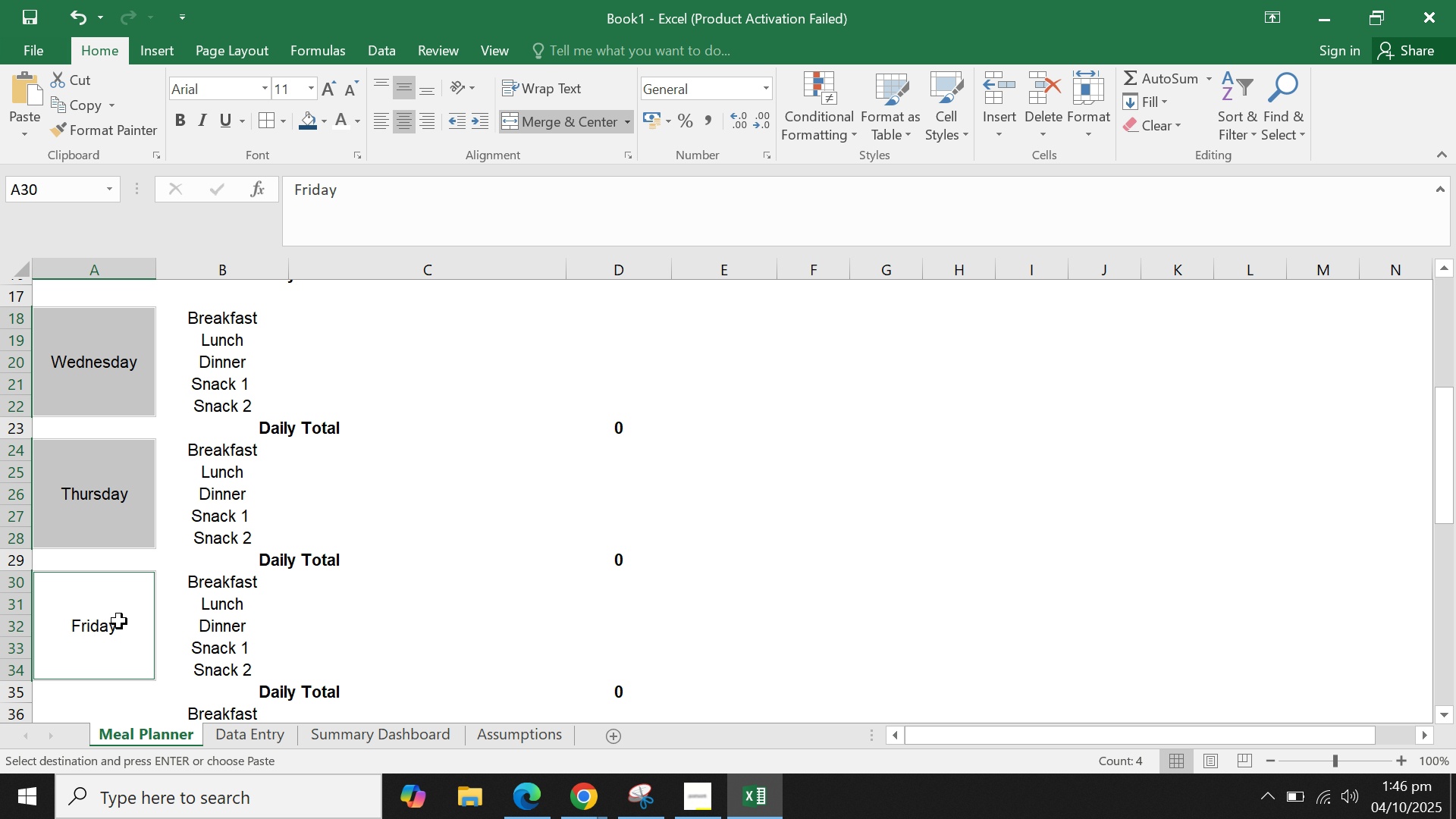 
scroll: coordinate [119, 621], scroll_direction: down, amount: 2.0
 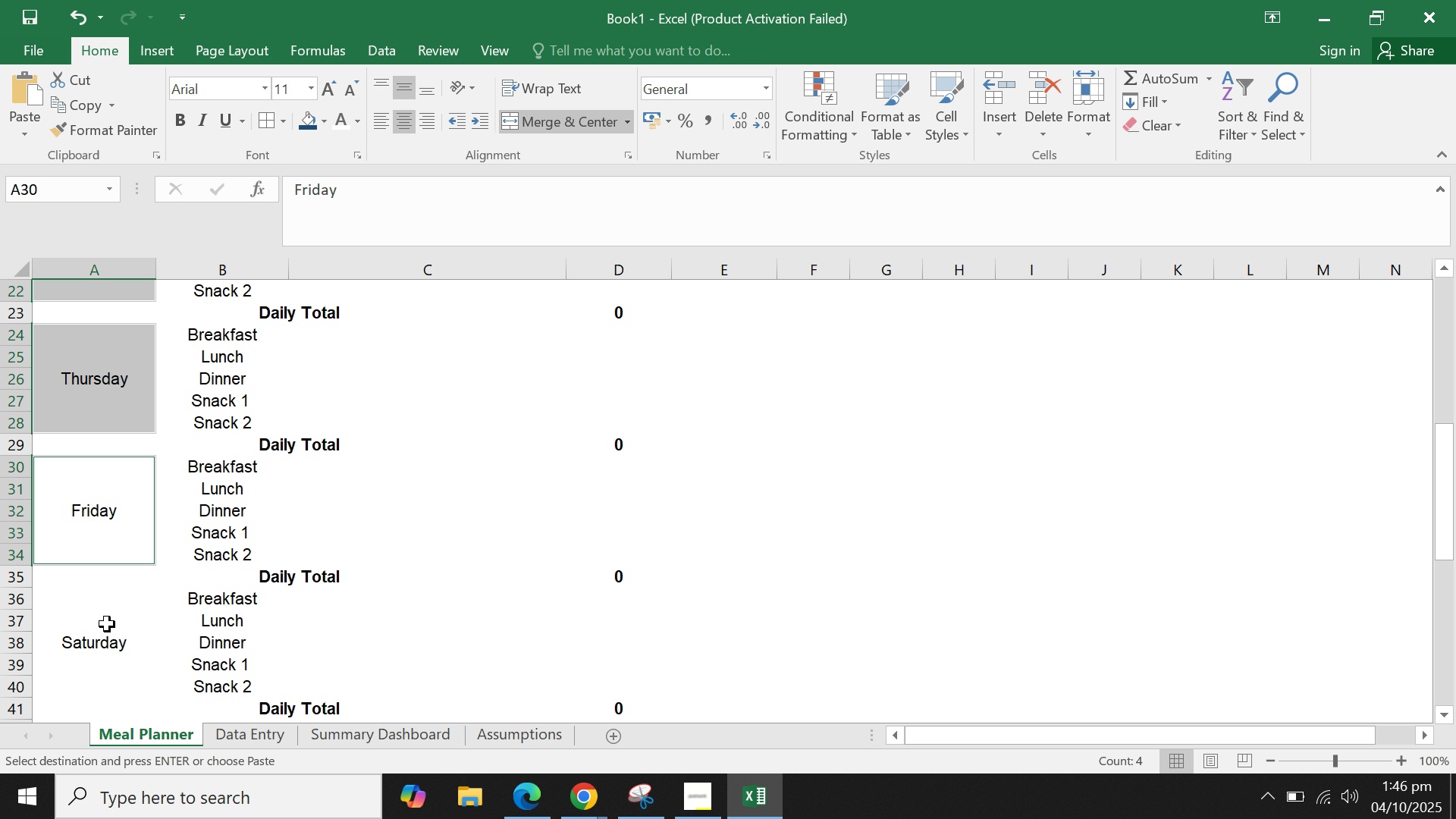 
hold_key(key=ControlLeft, duration=0.37)
left_click([96, 632])
 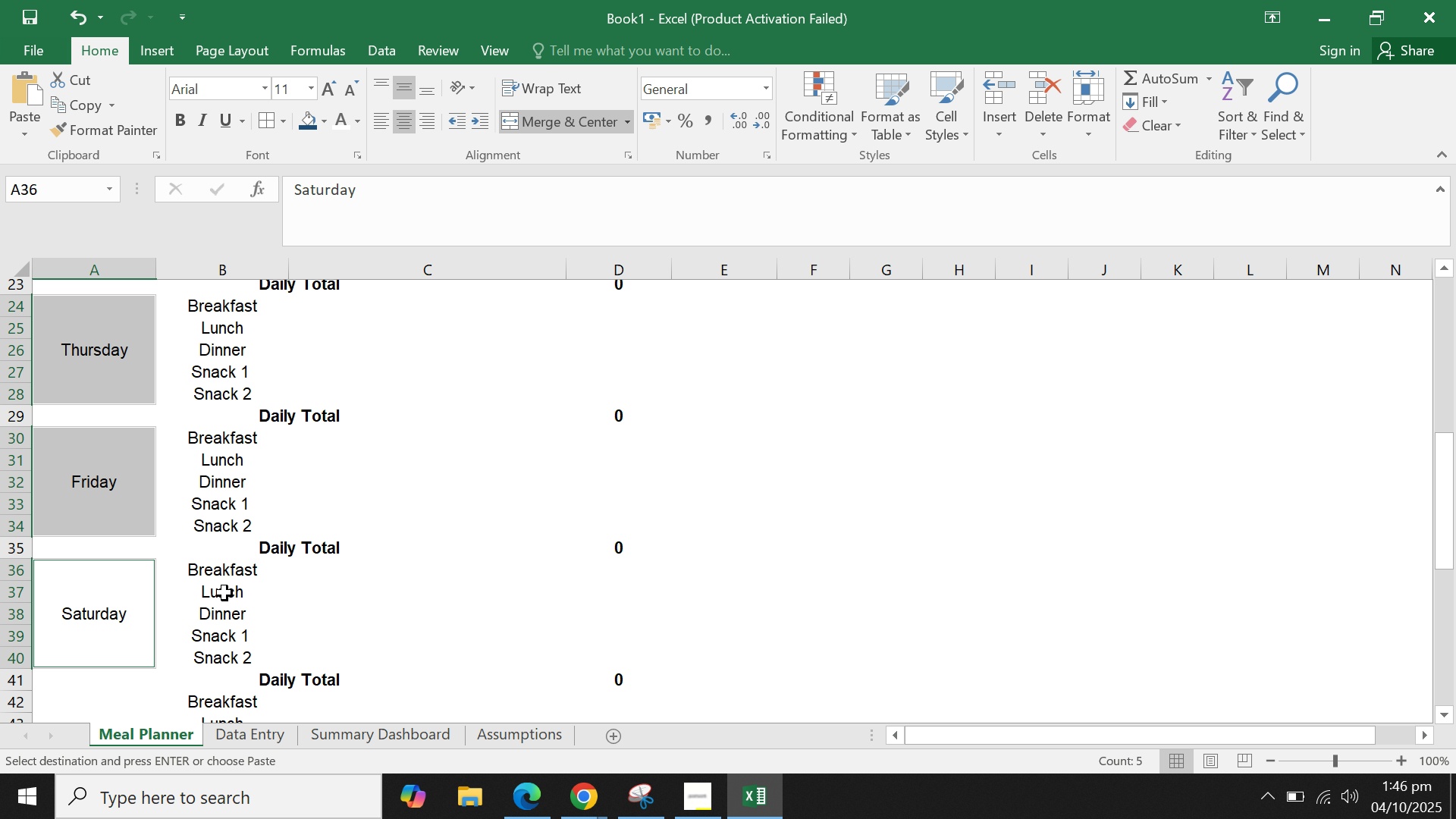 
scroll: coordinate [224, 593], scroll_direction: down, amount: 2.0
 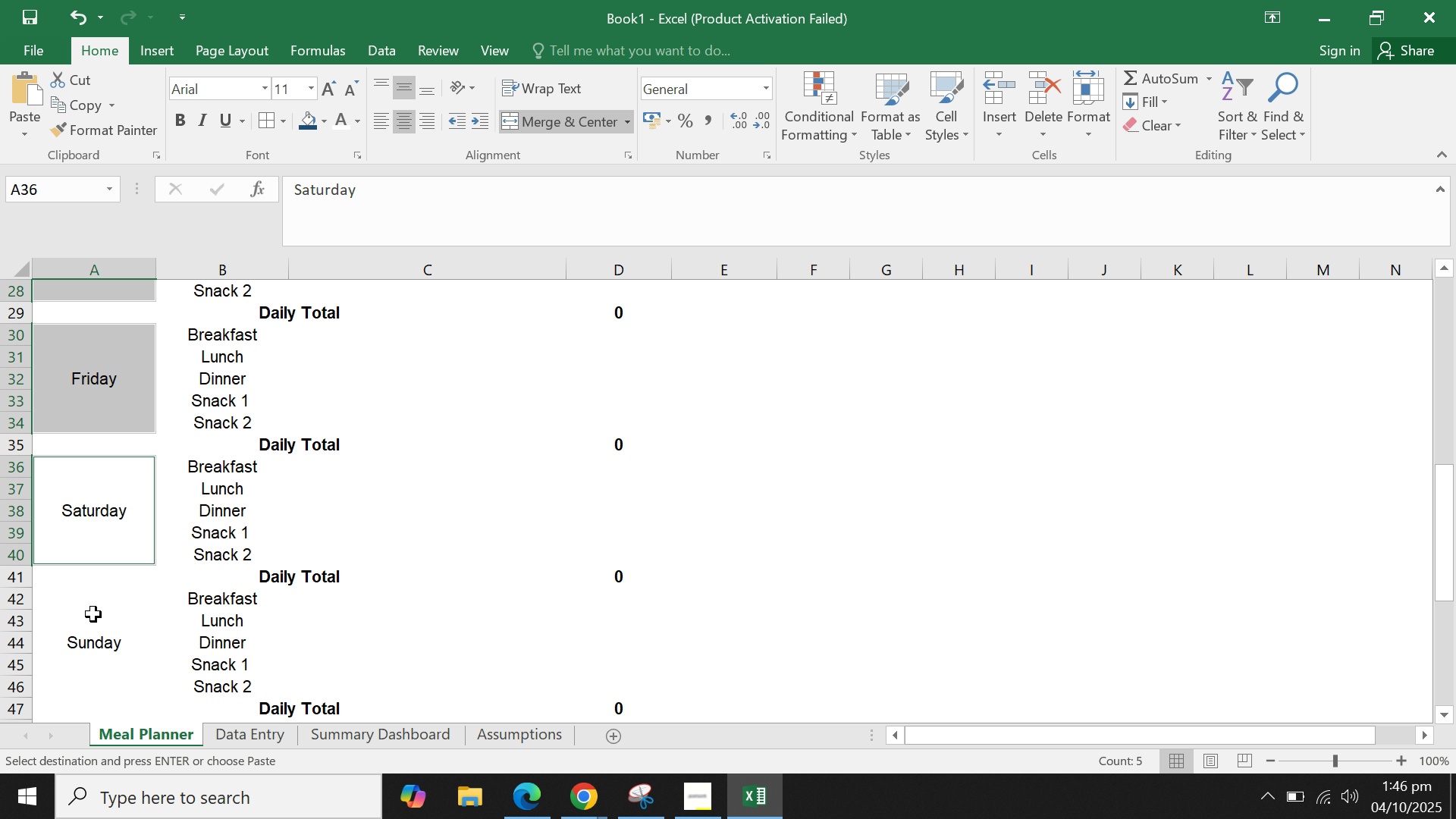 
hold_key(key=ControlLeft, duration=0.4)
left_click([76, 633])
 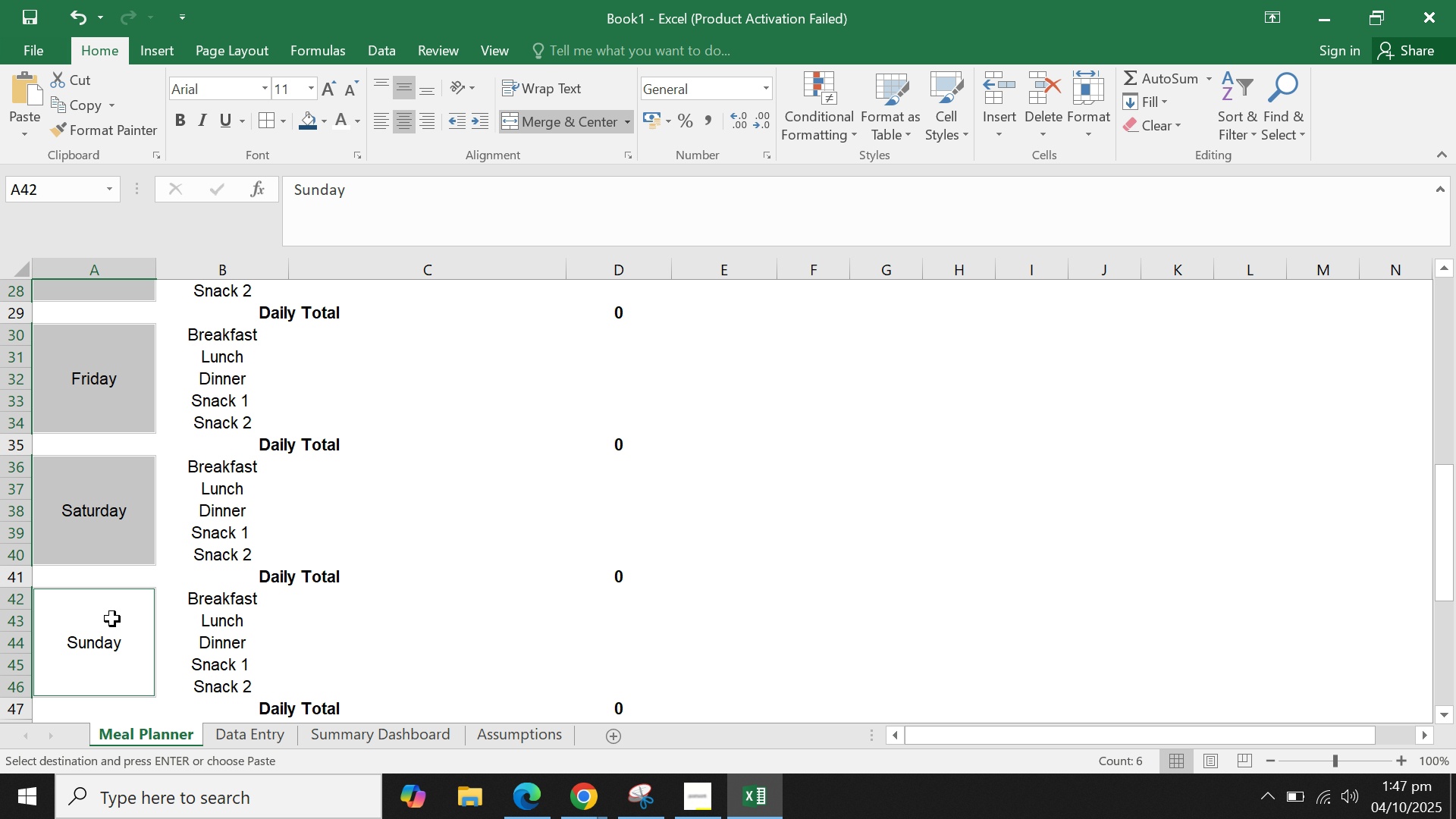 
right_click([111, 619])
 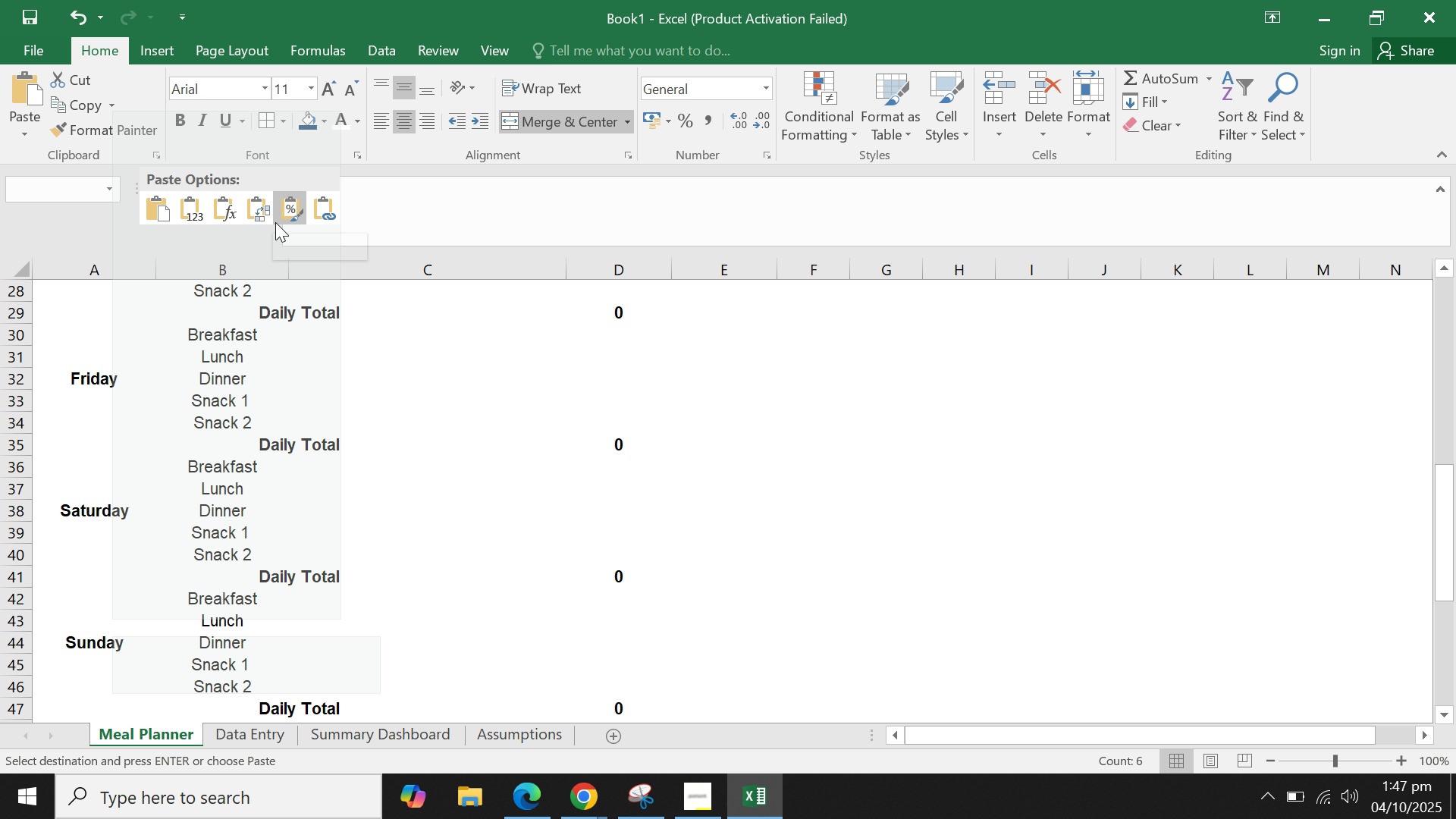 
left_click([275, 222])
 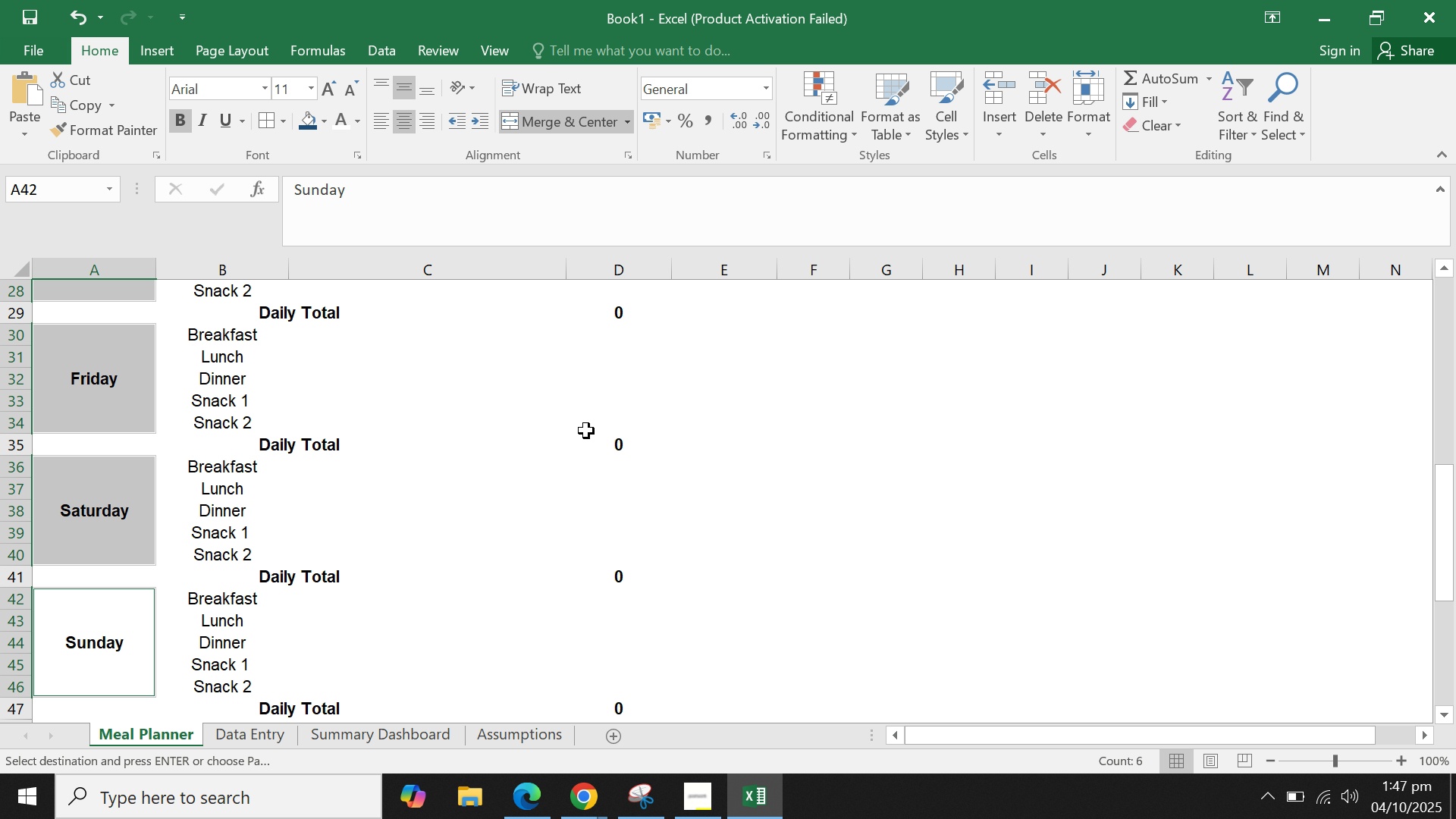 
left_click([585, 431])
 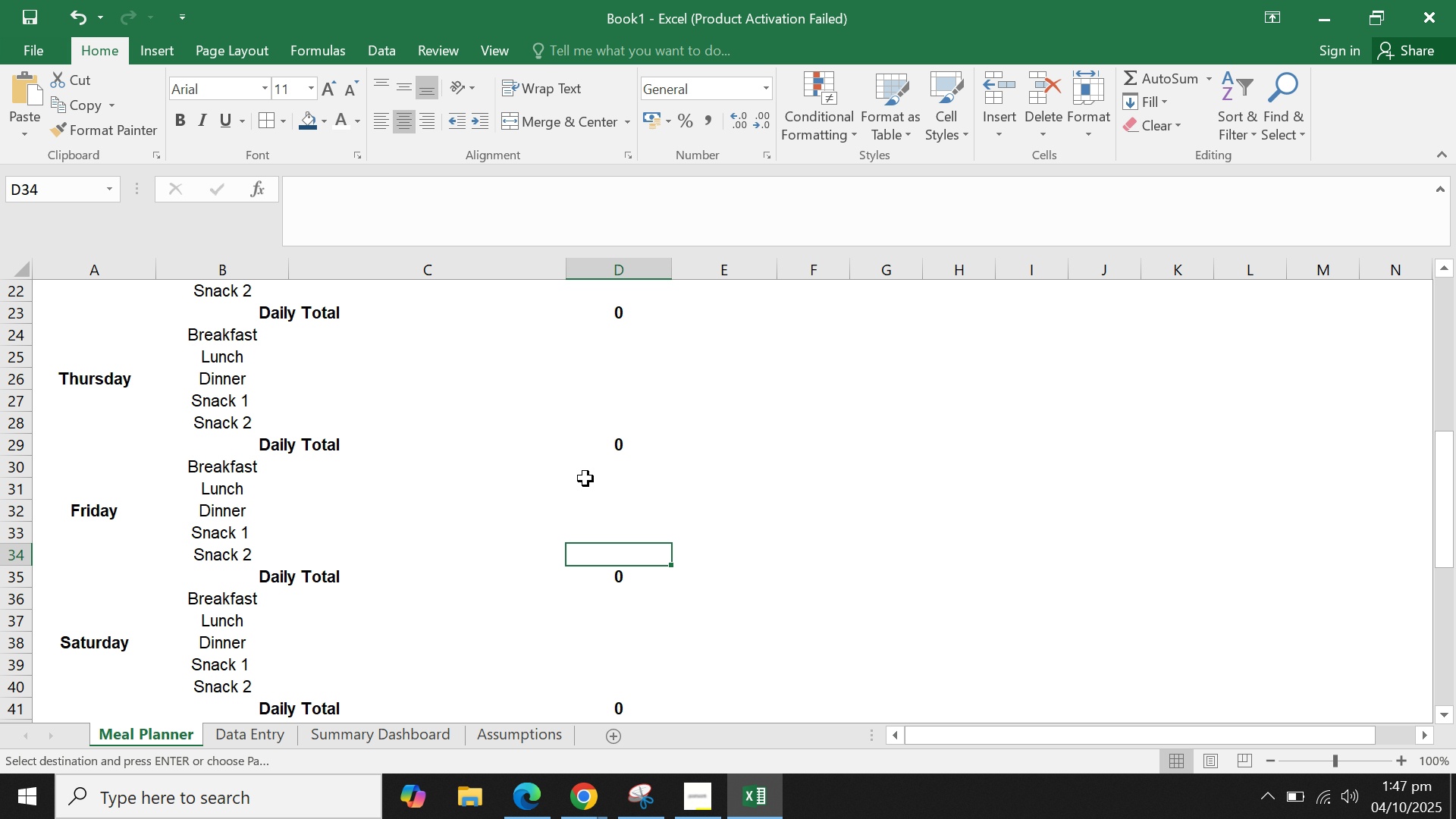 
scroll: coordinate [585, 479], scroll_direction: up, amount: 4.0
 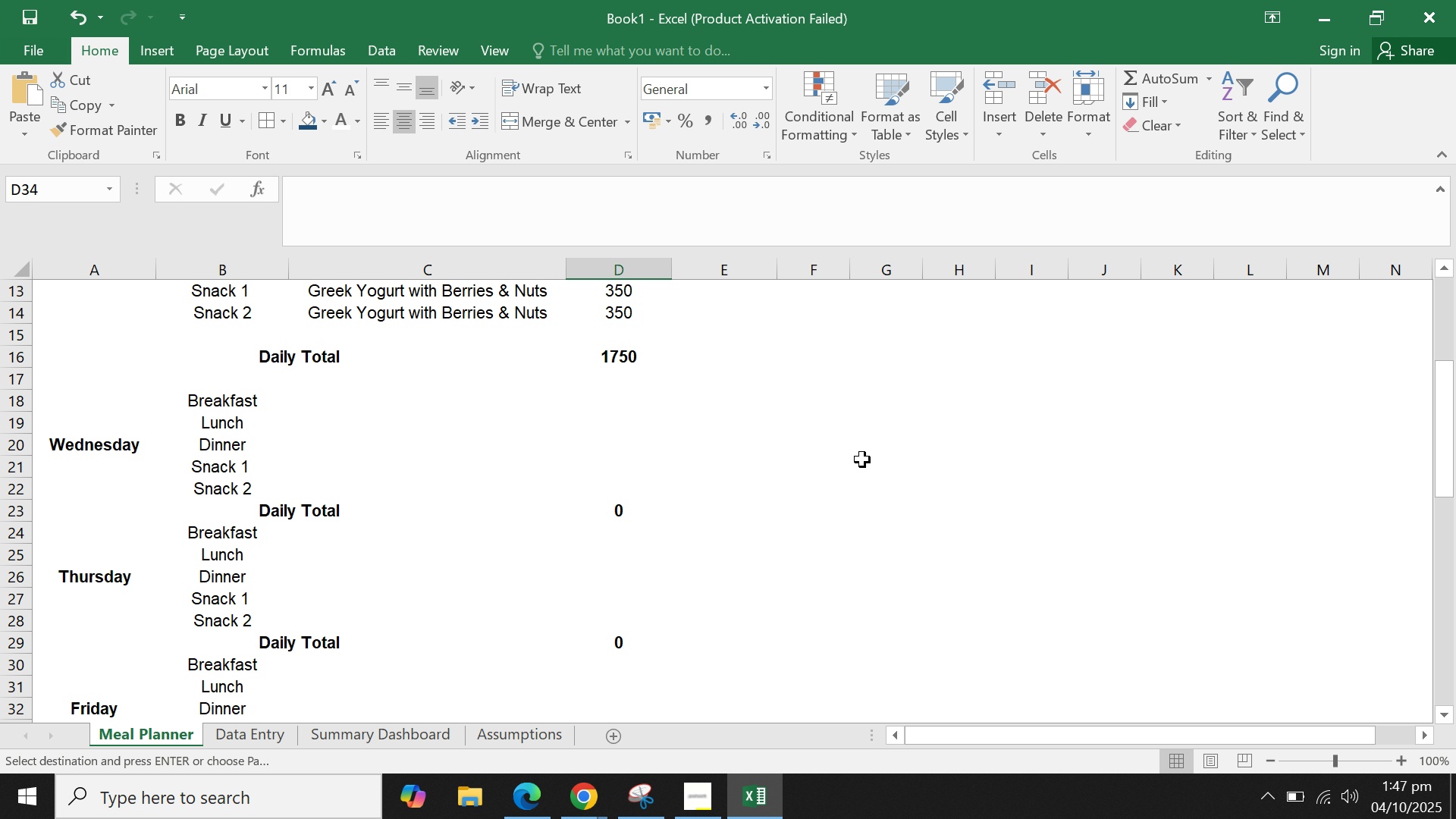 
left_click([862, 460])
 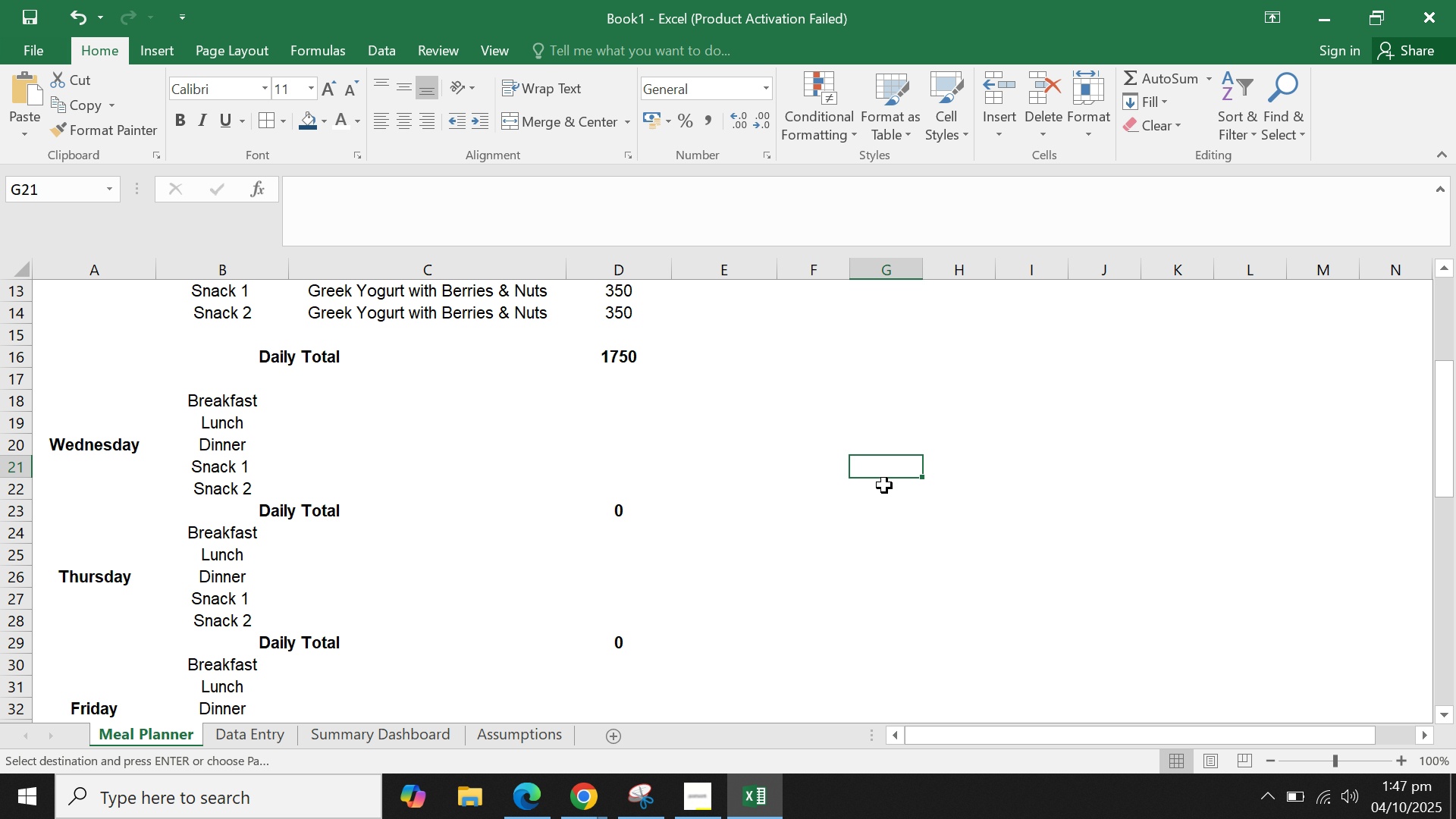 
scroll: coordinate [884, 485], scroll_direction: up, amount: 2.0
 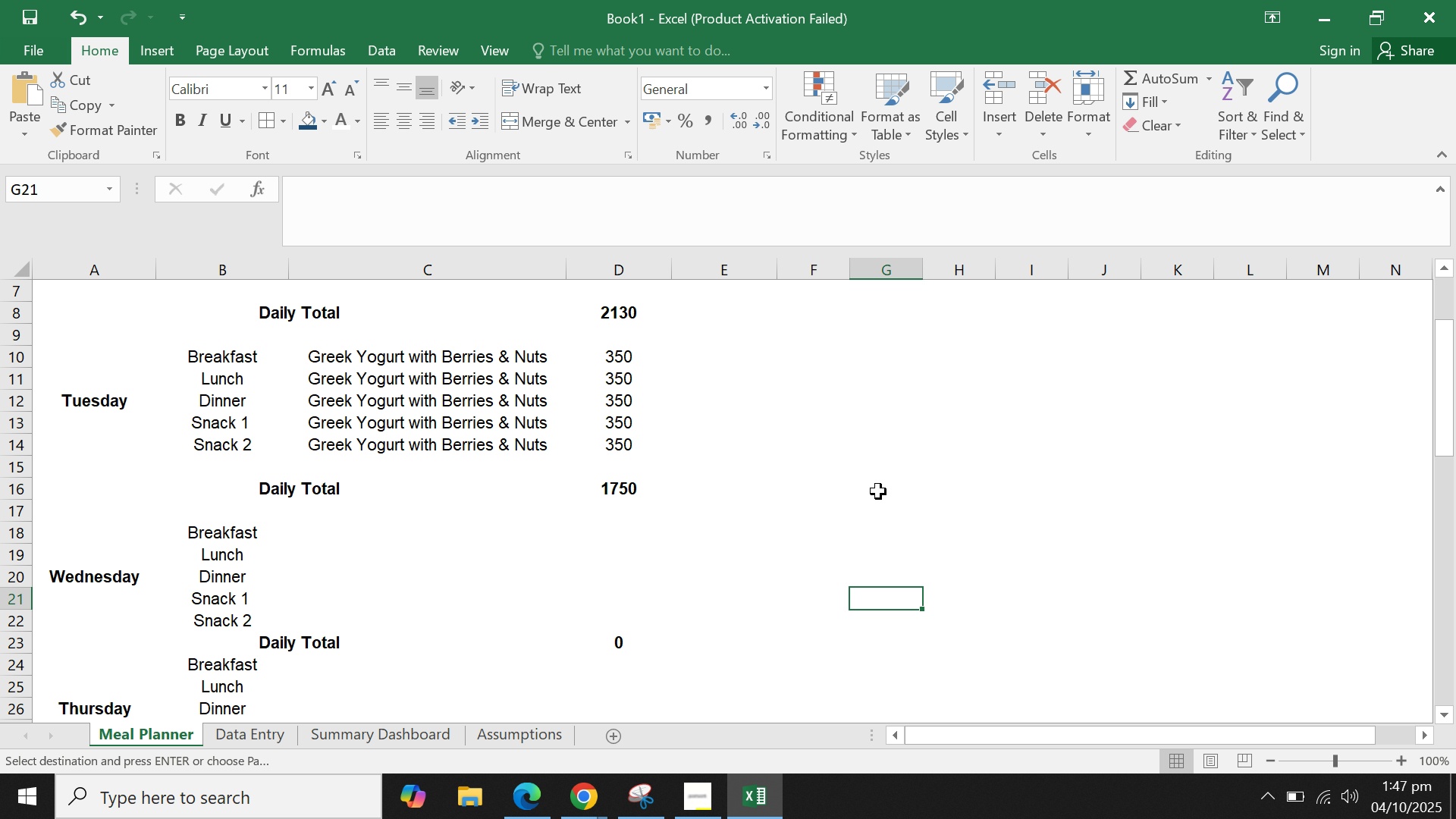 
scroll: coordinate [877, 489], scroll_direction: none, amount: 0.0
 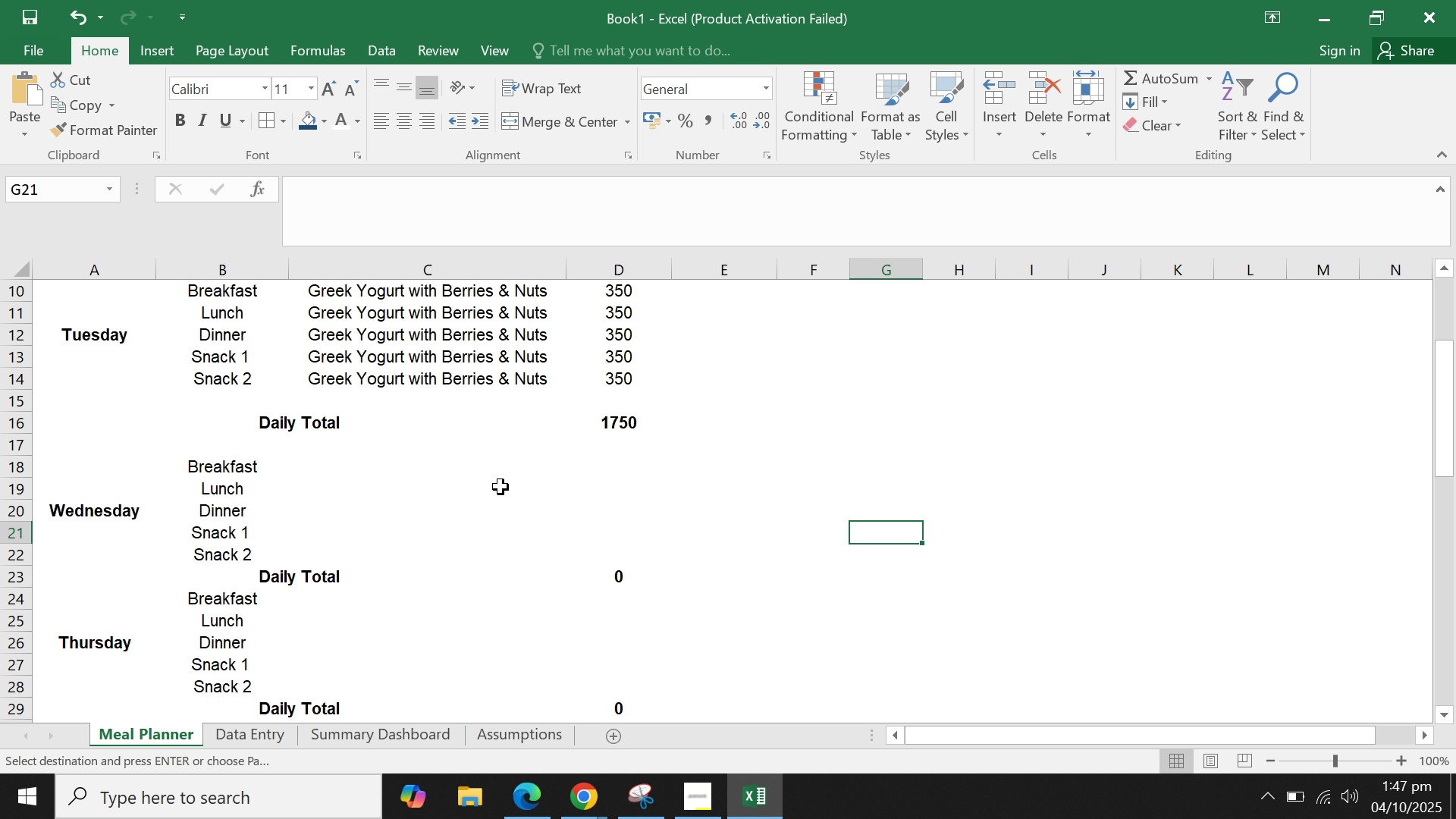 
double_click([428, 404])
 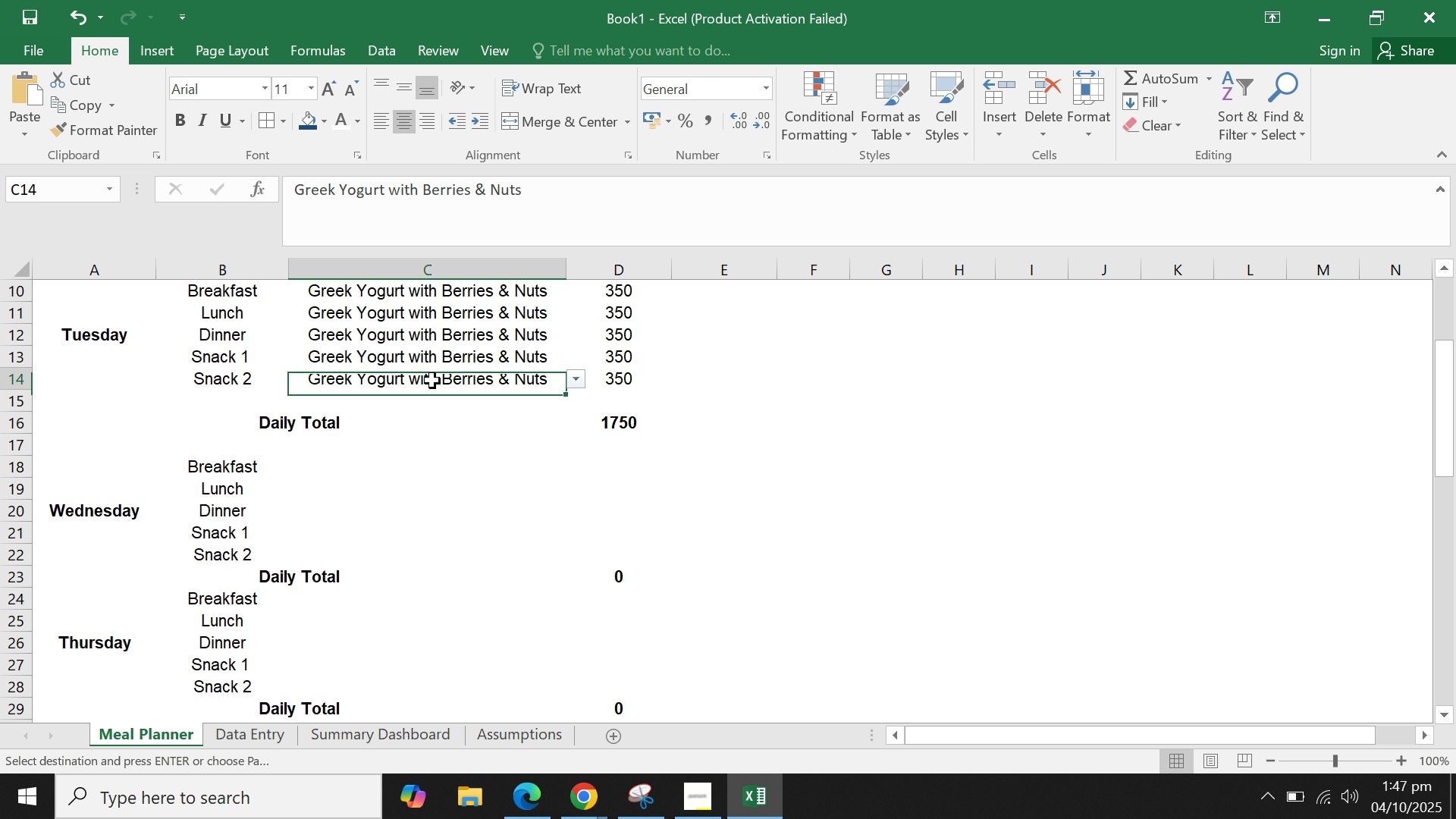 
triple_click([432, 381])
 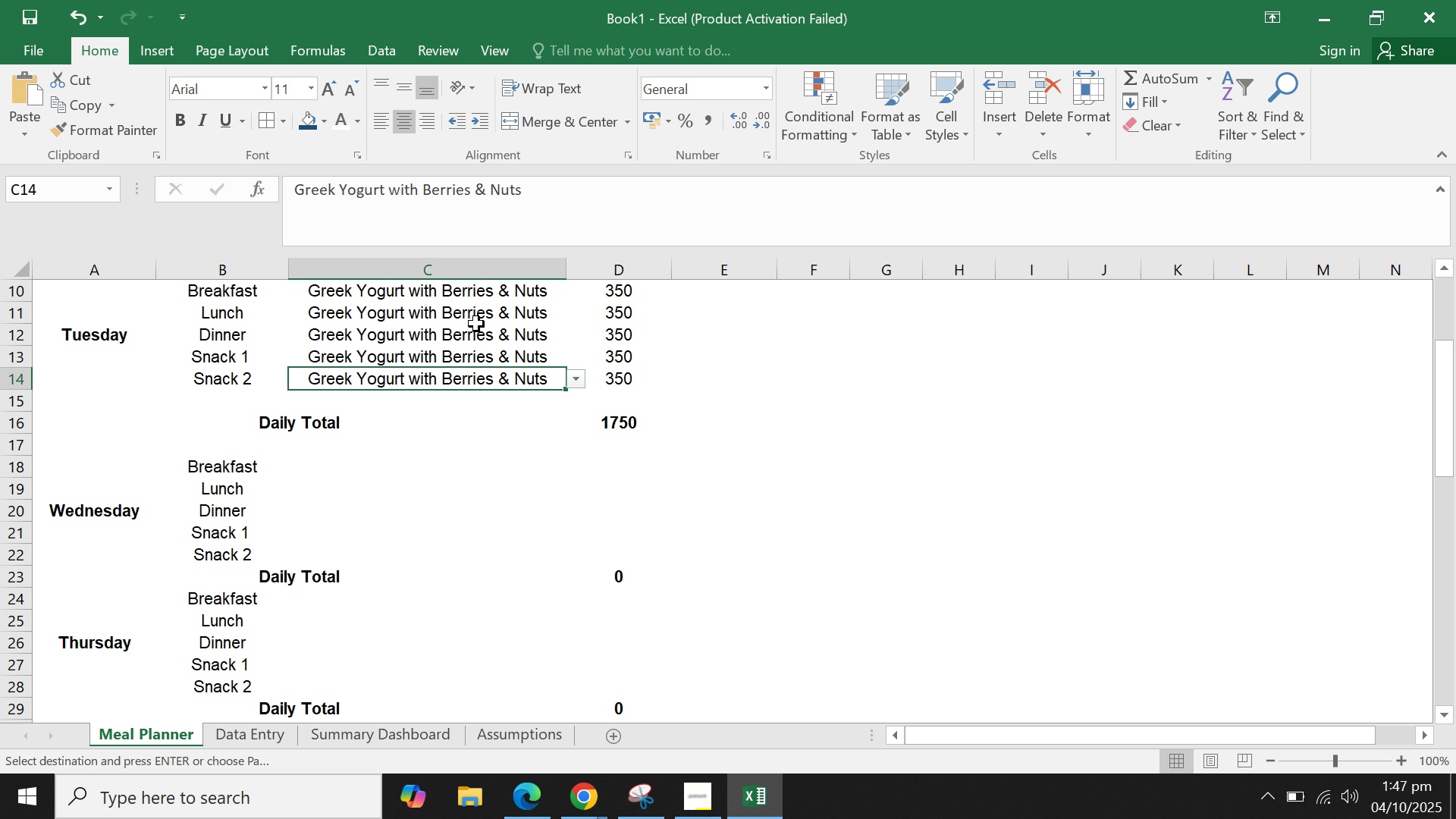 
scroll: coordinate [482, 331], scroll_direction: up, amount: 1.0
 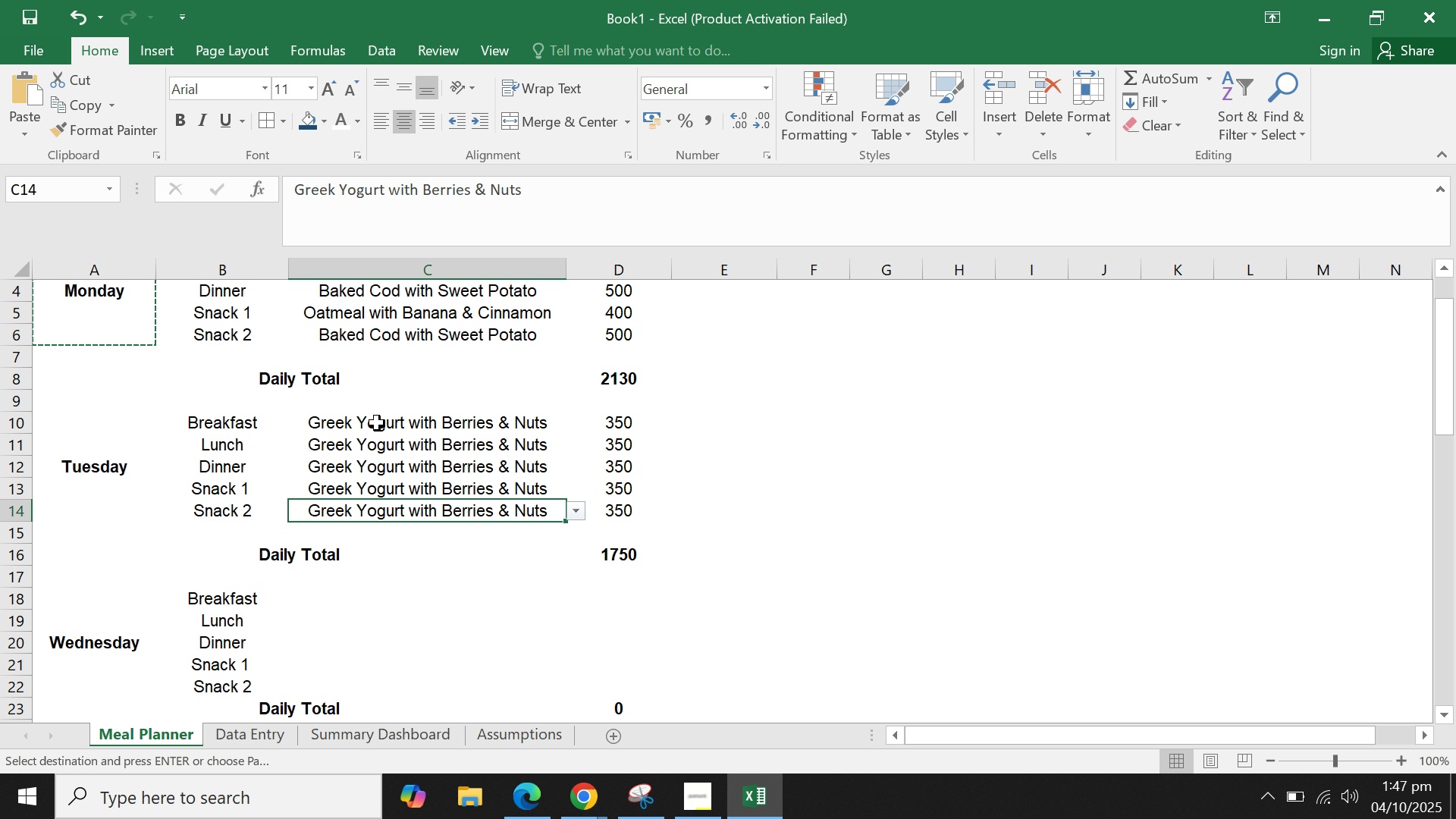 
left_click([377, 423])
 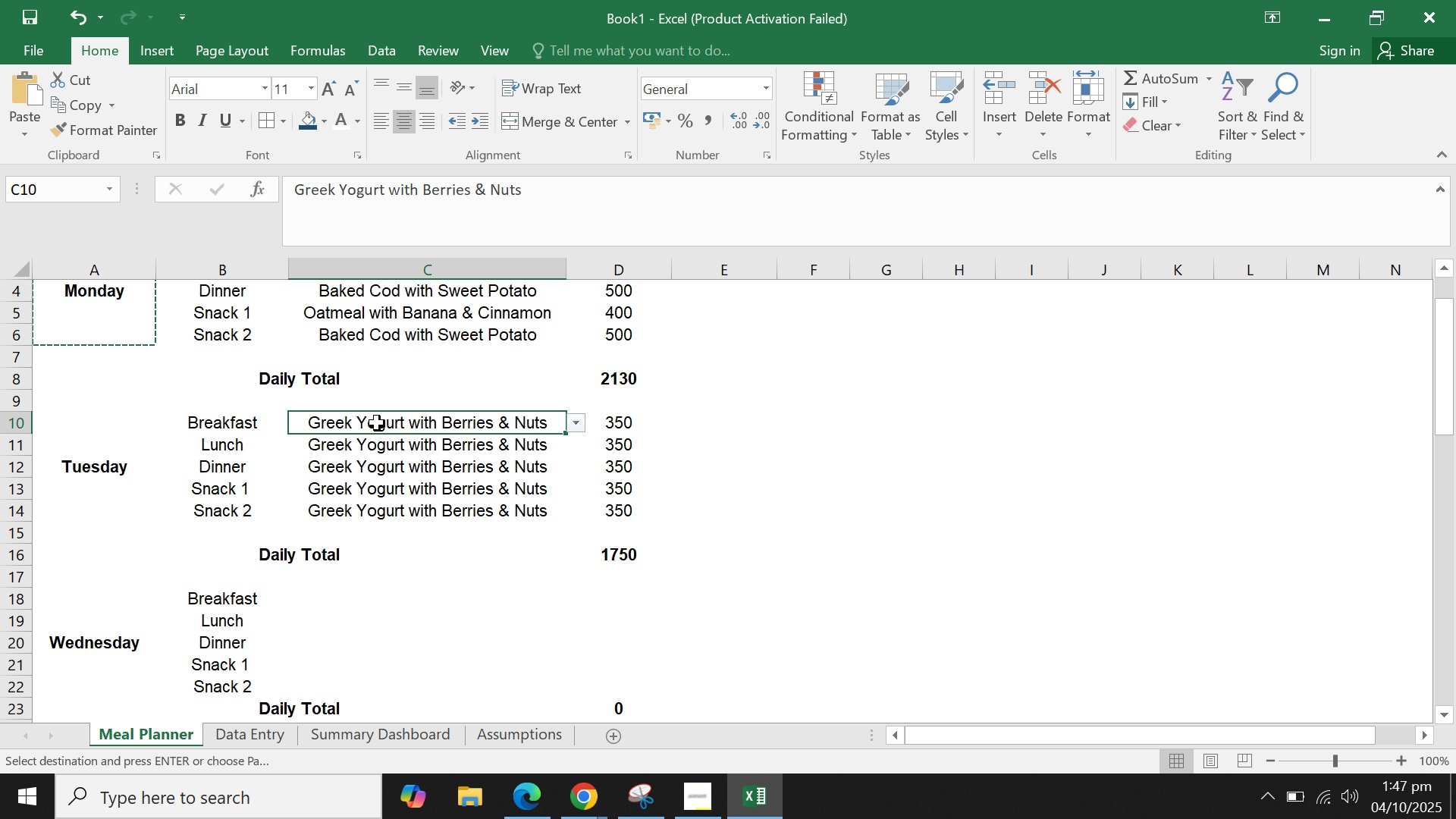 
key(Control+C)
 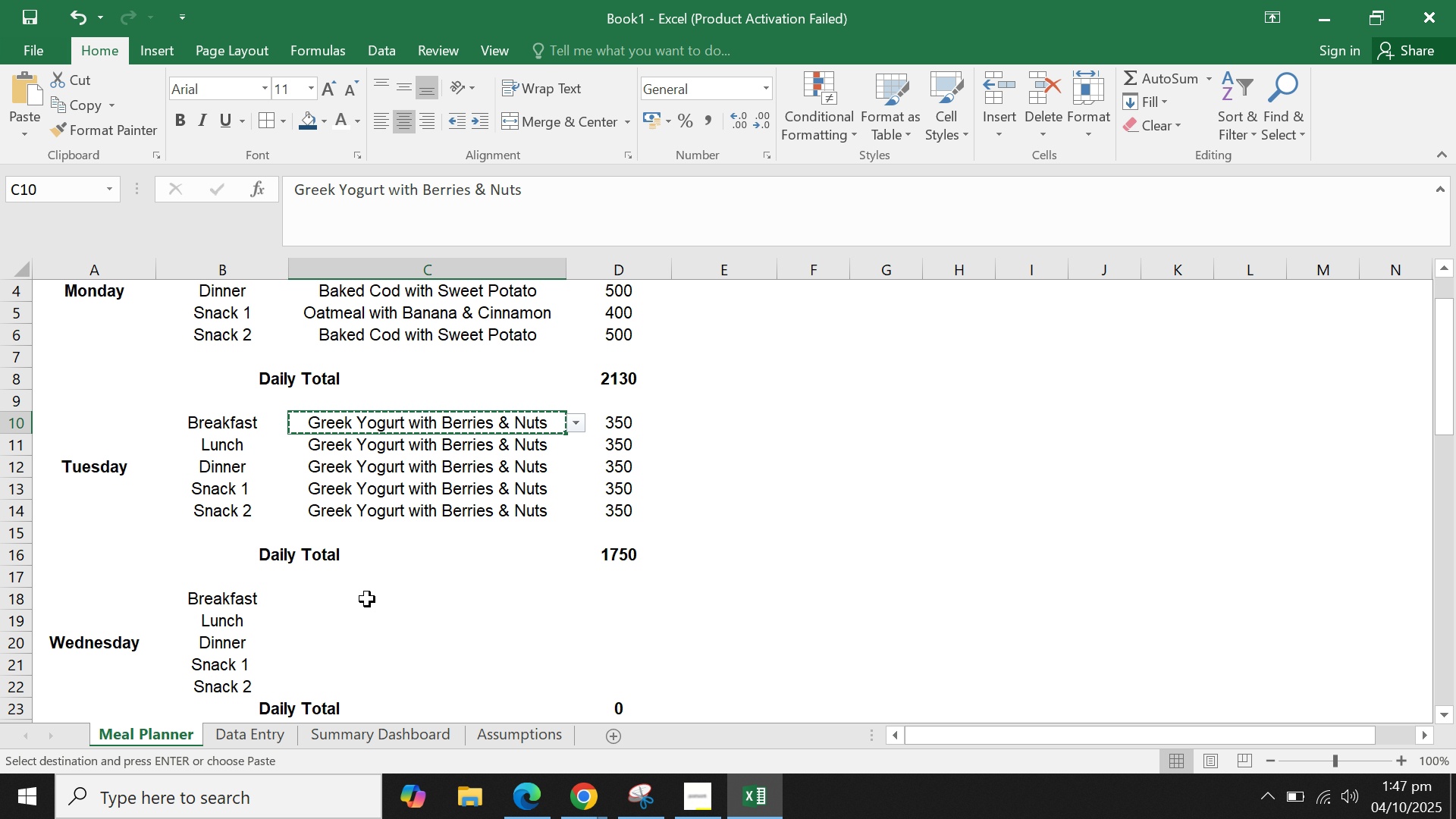 
left_click_drag(start_coordinate=[367, 599], to_coordinate=[381, 686])
 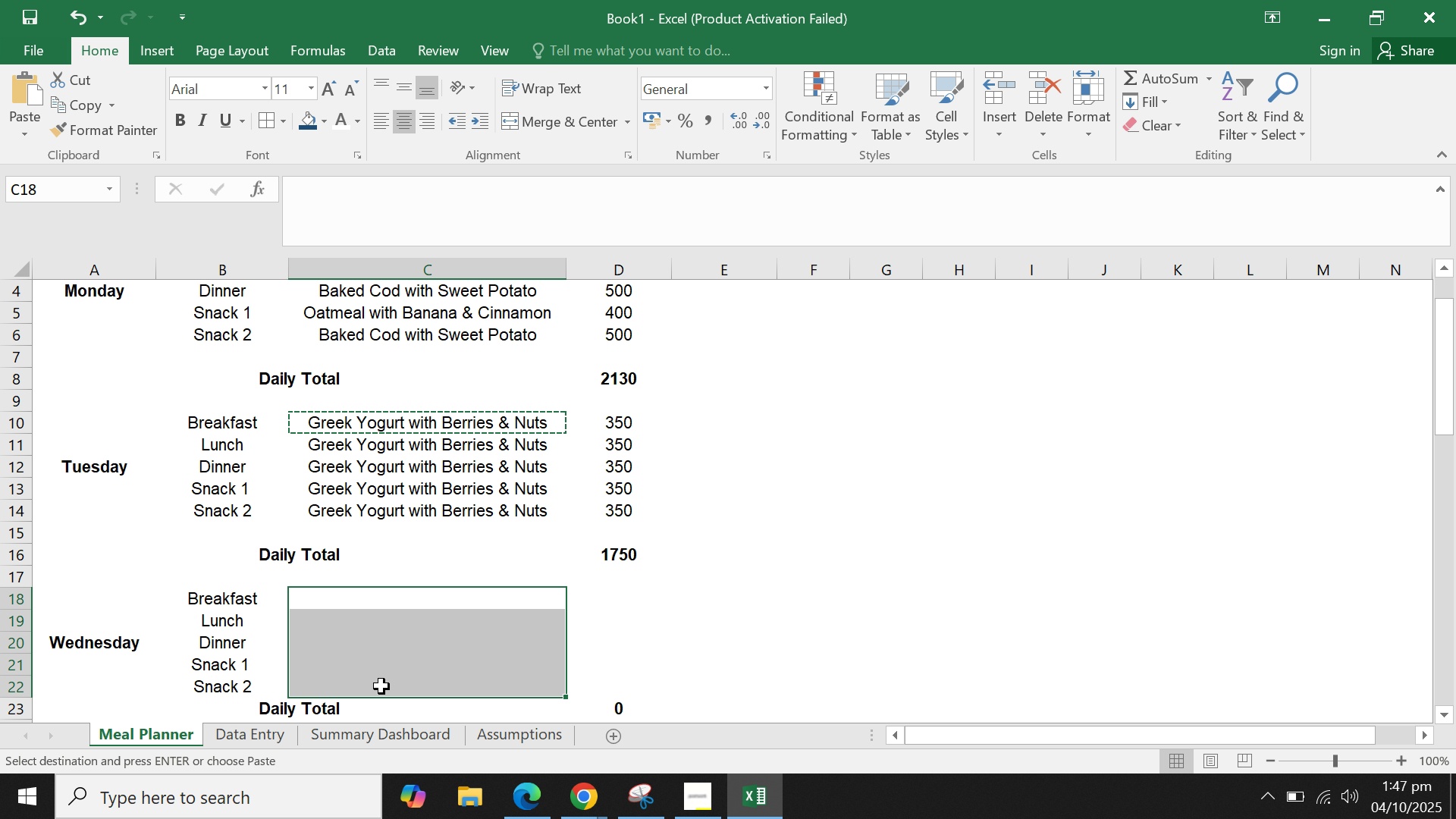 
key(Control+V)
 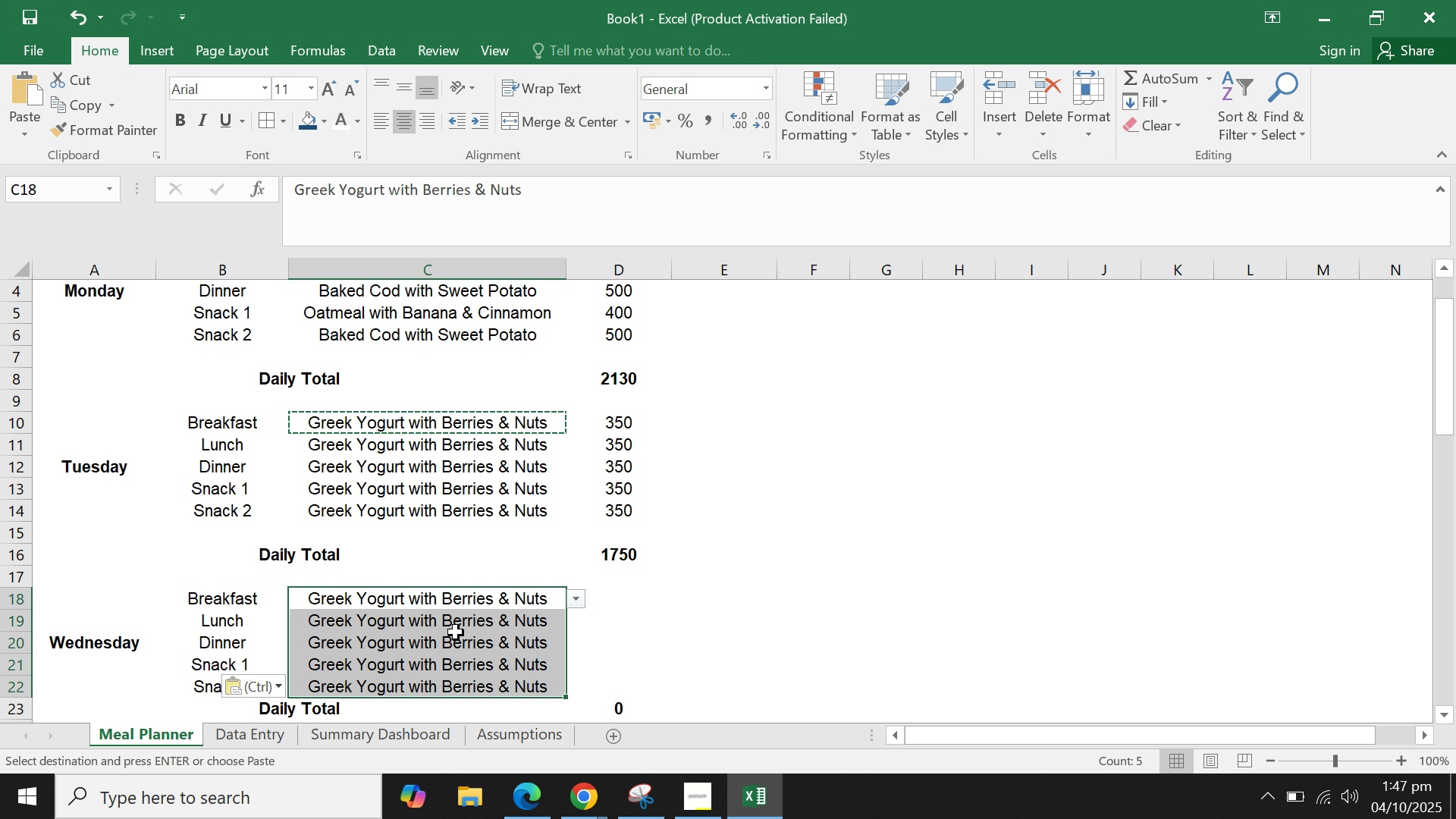 
scroll: coordinate [456, 632], scroll_direction: down, amount: 1.0
 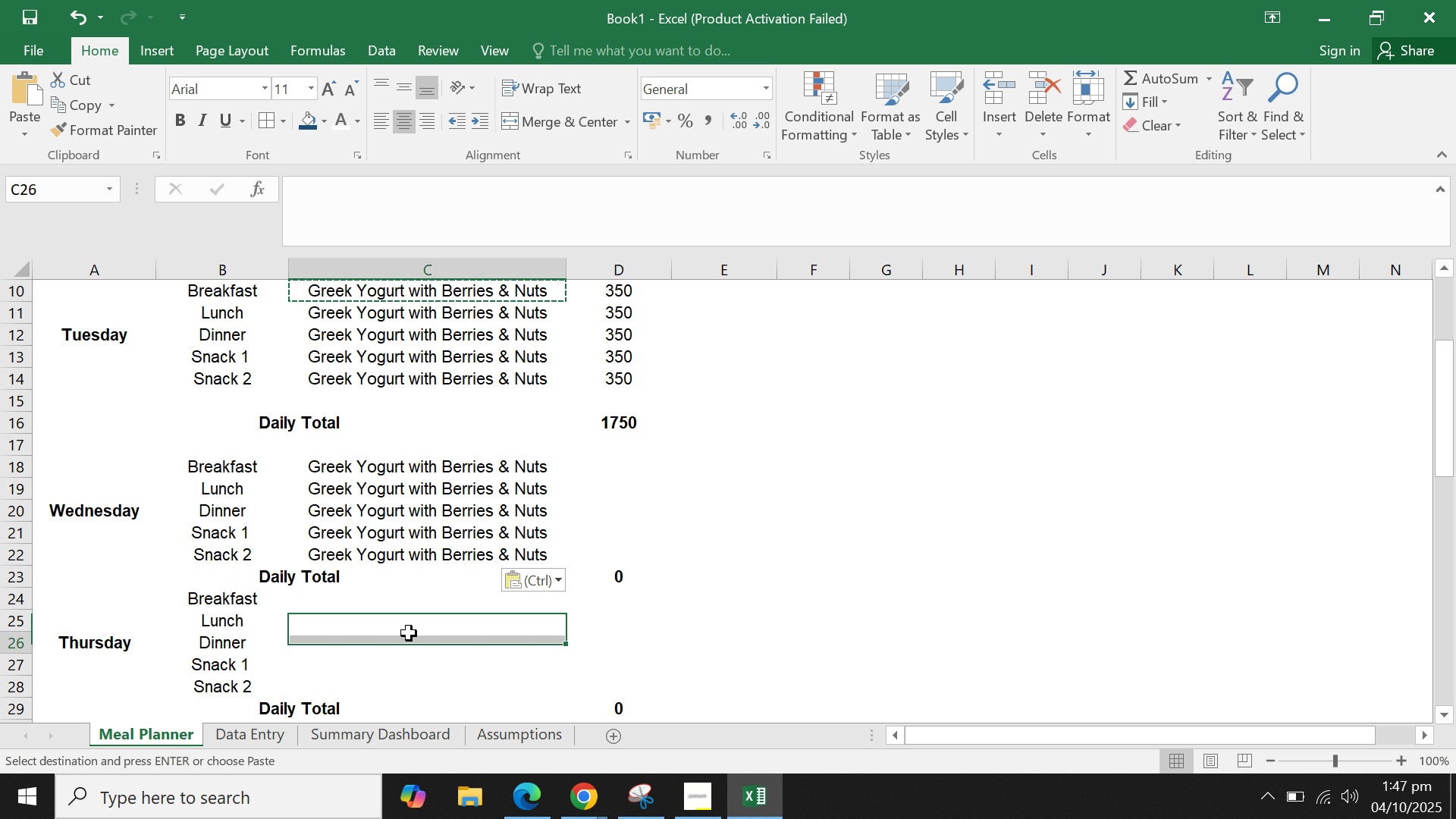 
left_click([409, 633])
 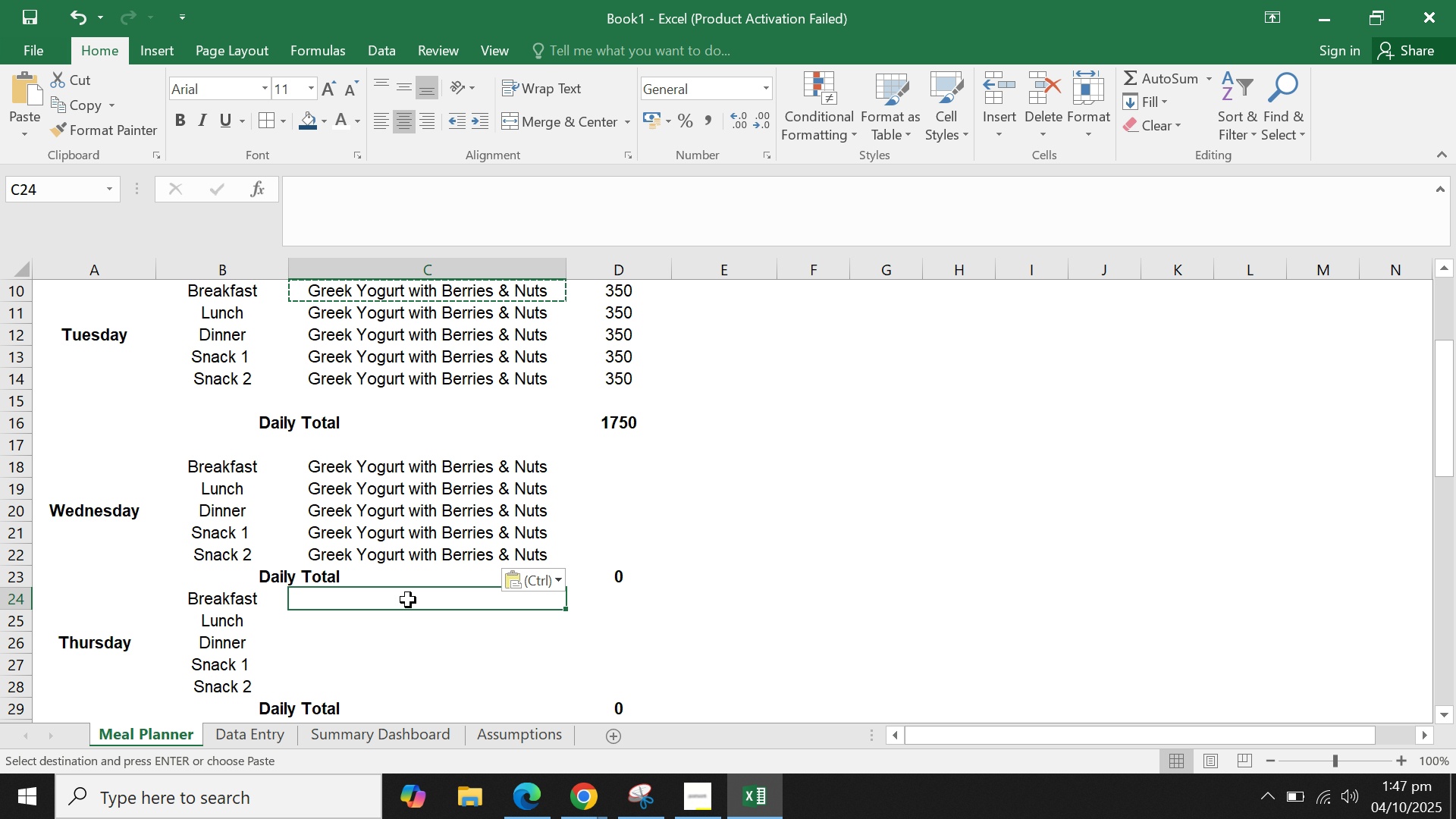 
left_click([408, 600])
 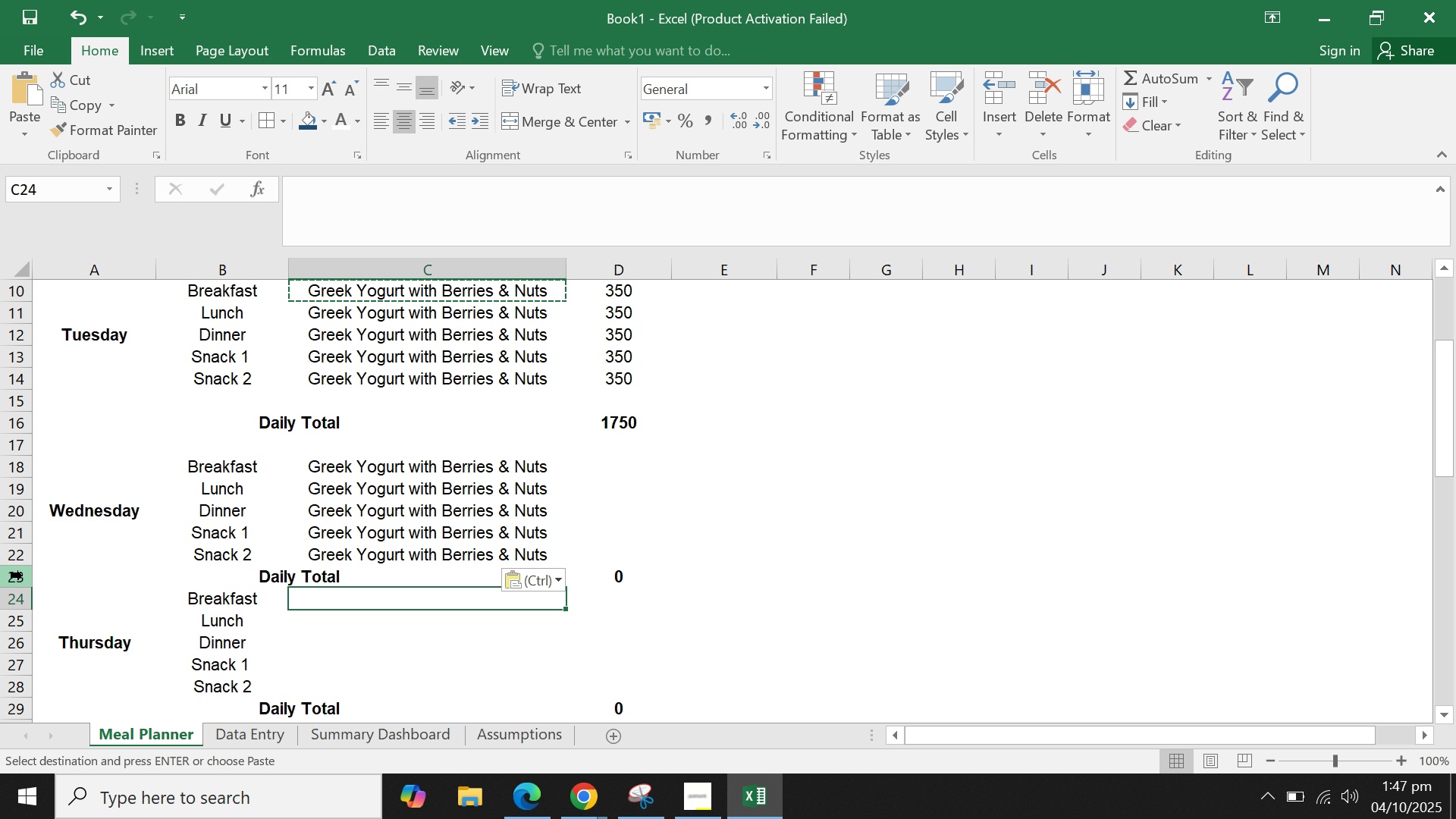 
left_click([17, 578])
 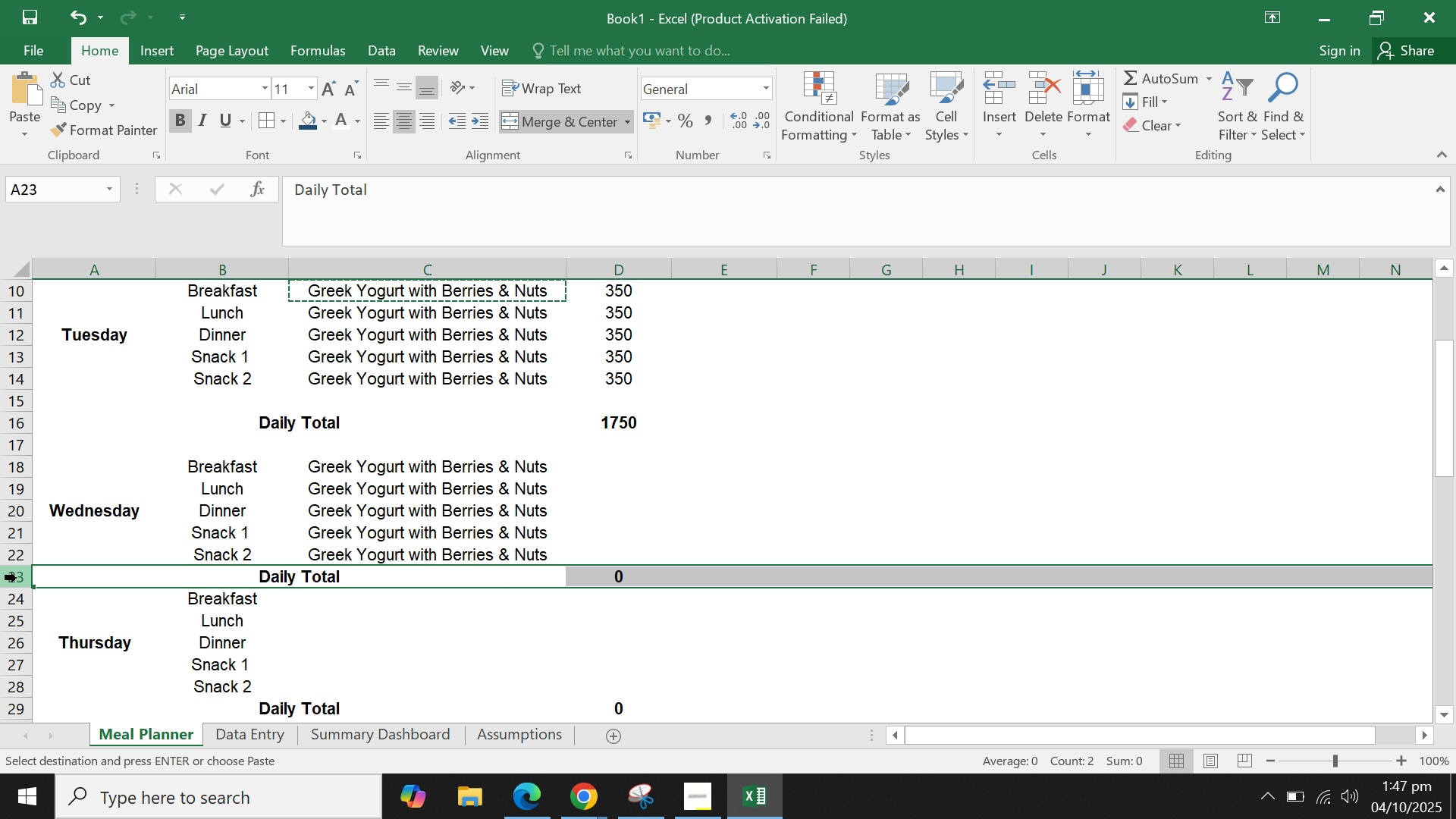 
right_click([17, 578])
 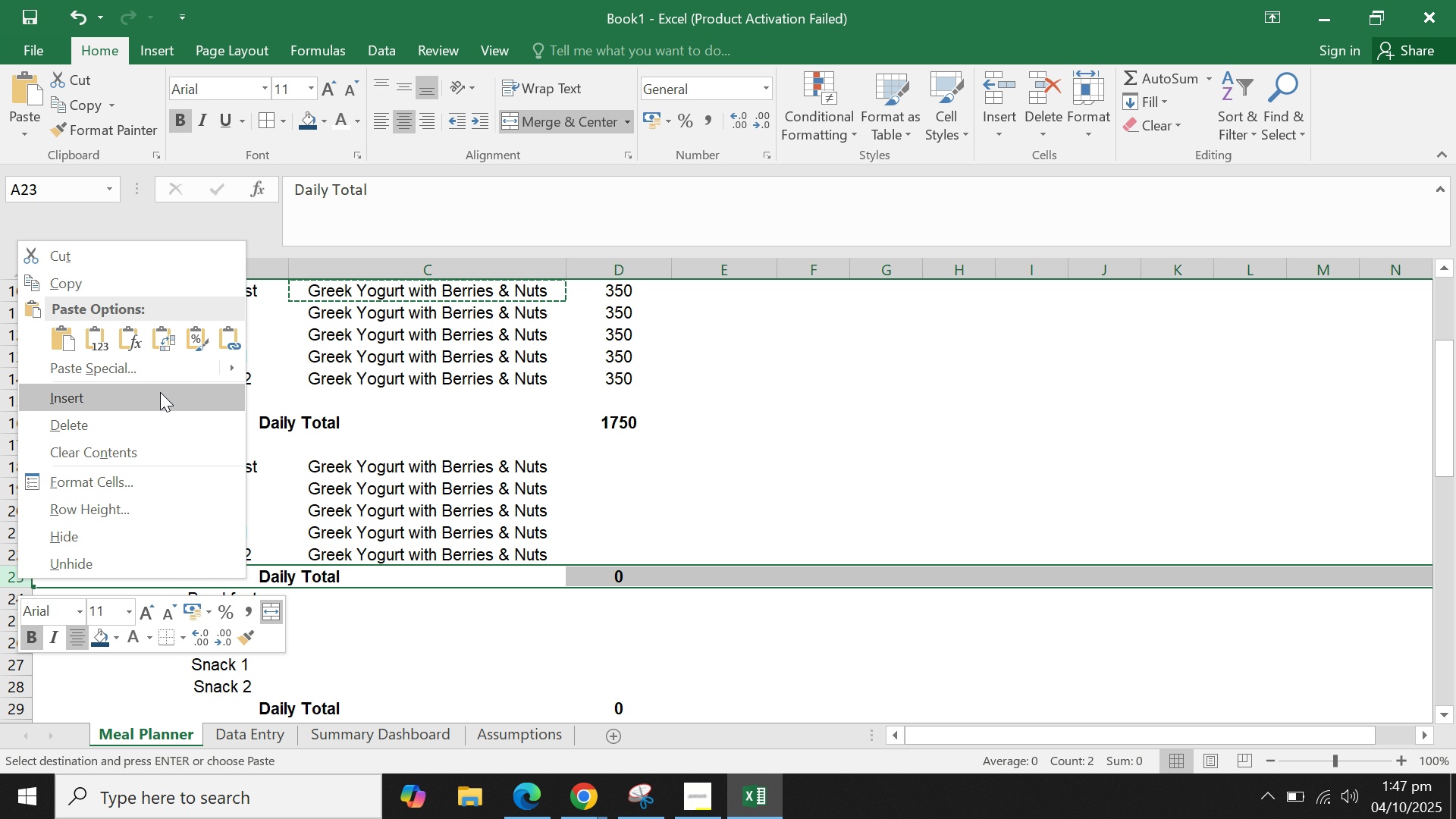 
left_click([160, 391])
 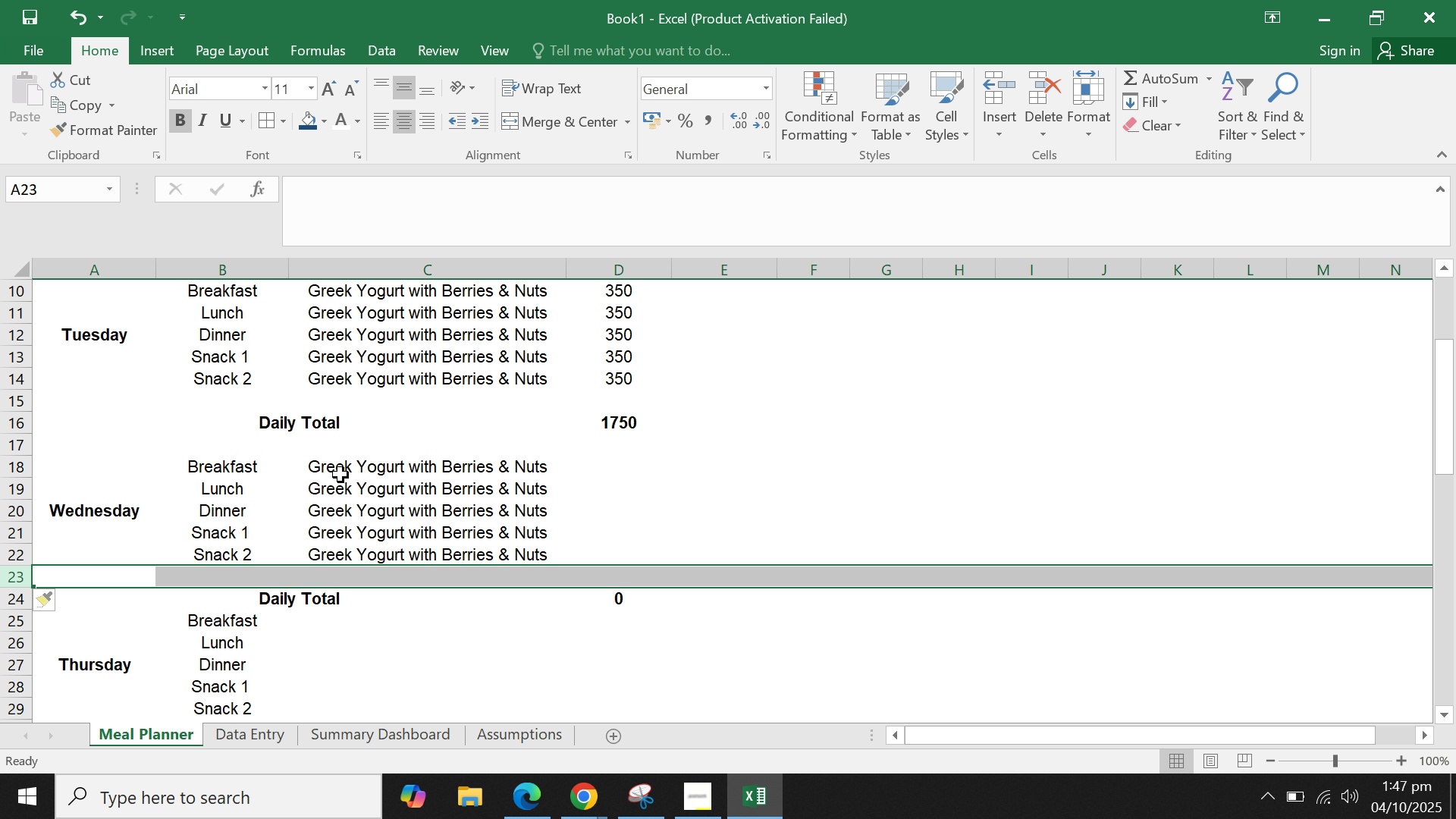 
left_click([340, 475])
 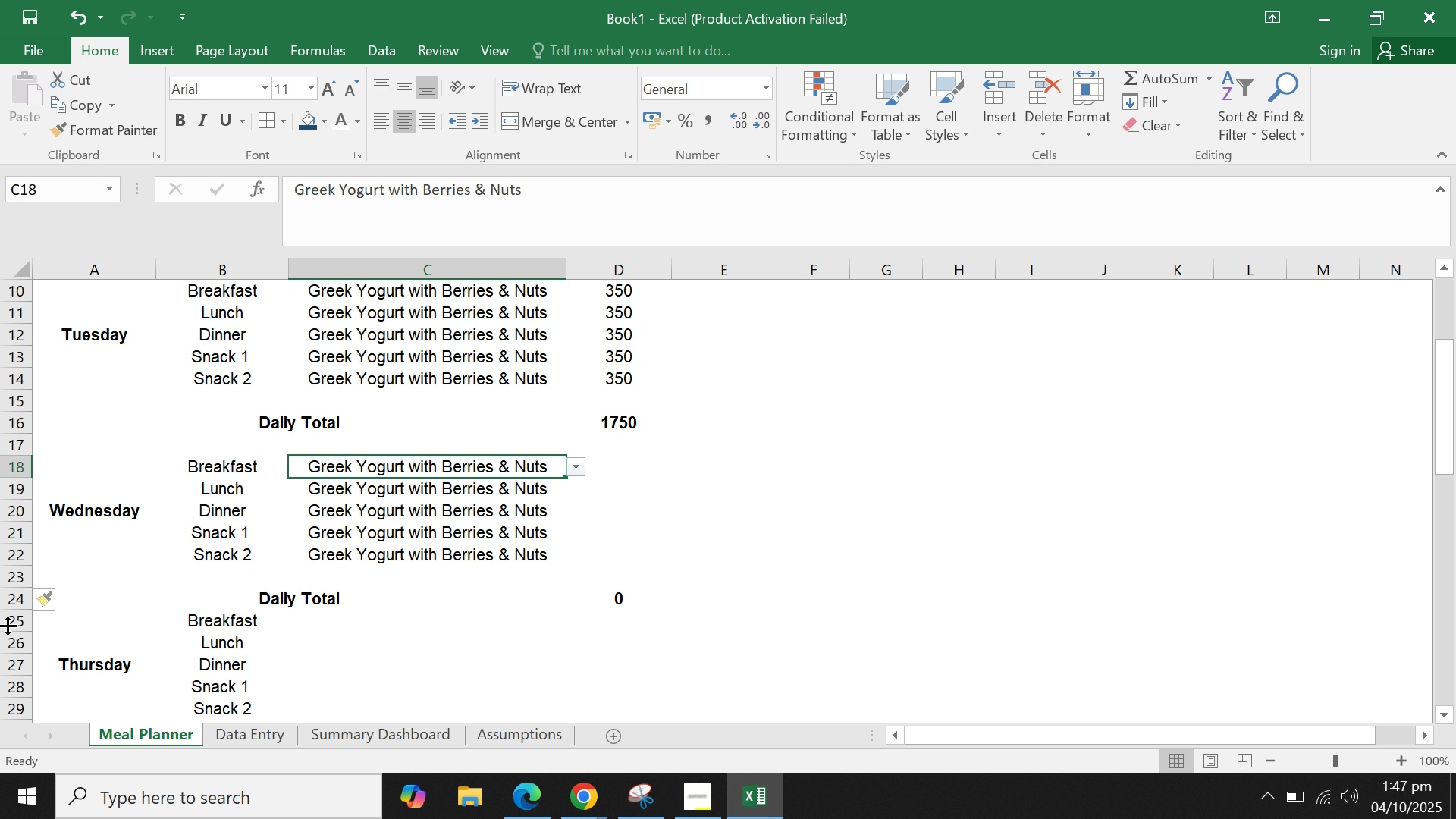 
left_click([8, 626])
 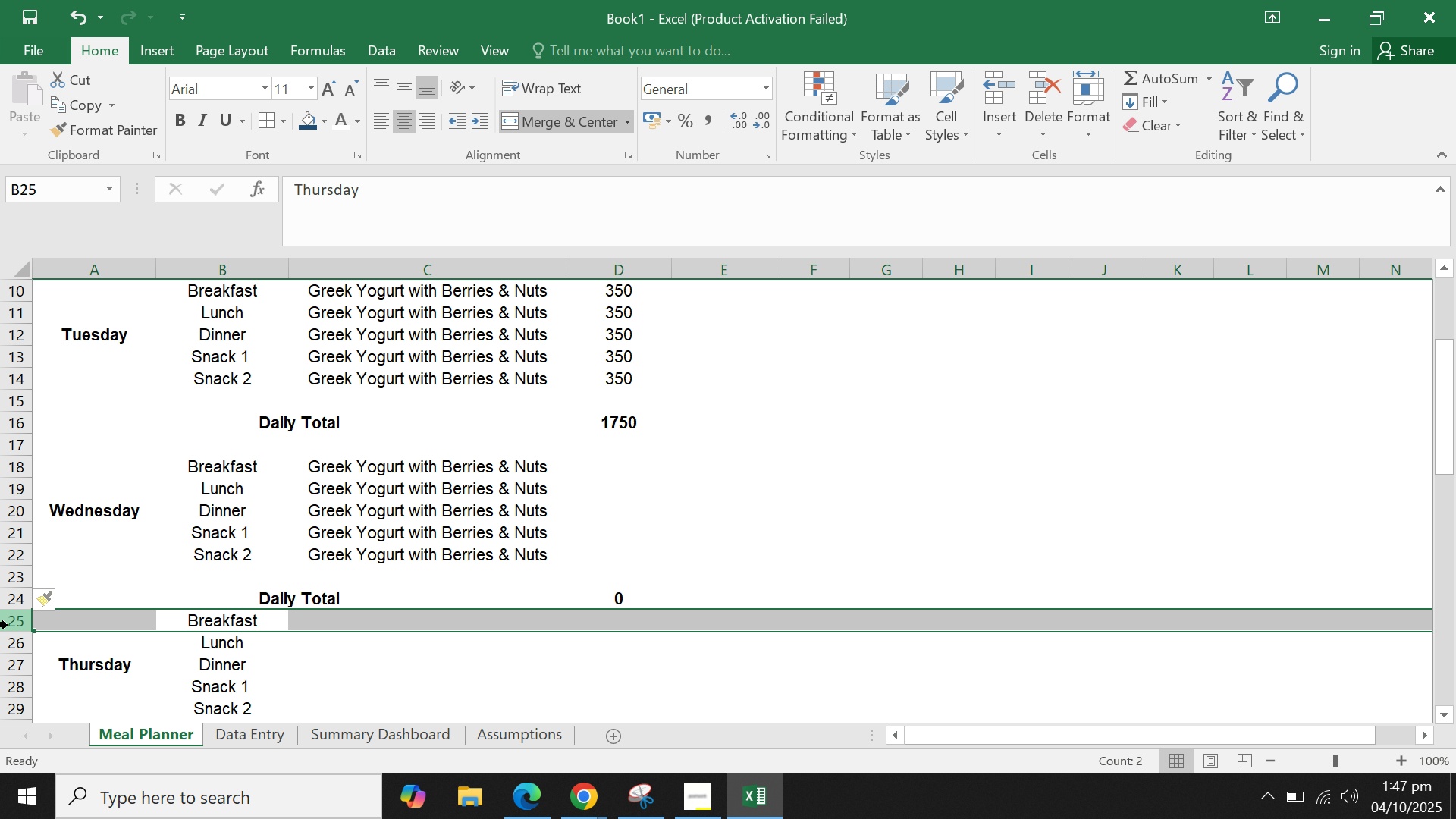 
right_click([8, 625])
 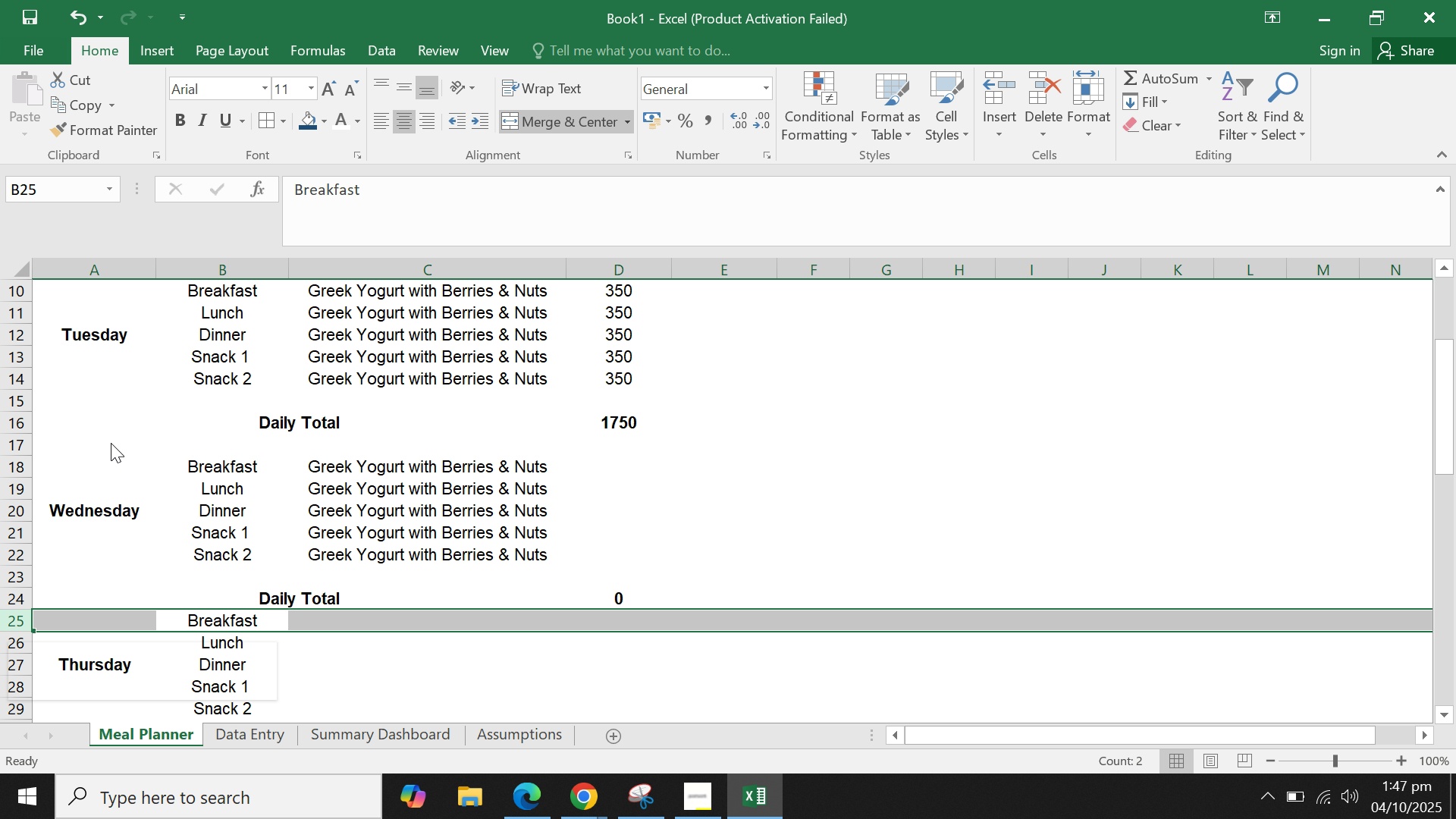 
double_click([336, 551])
 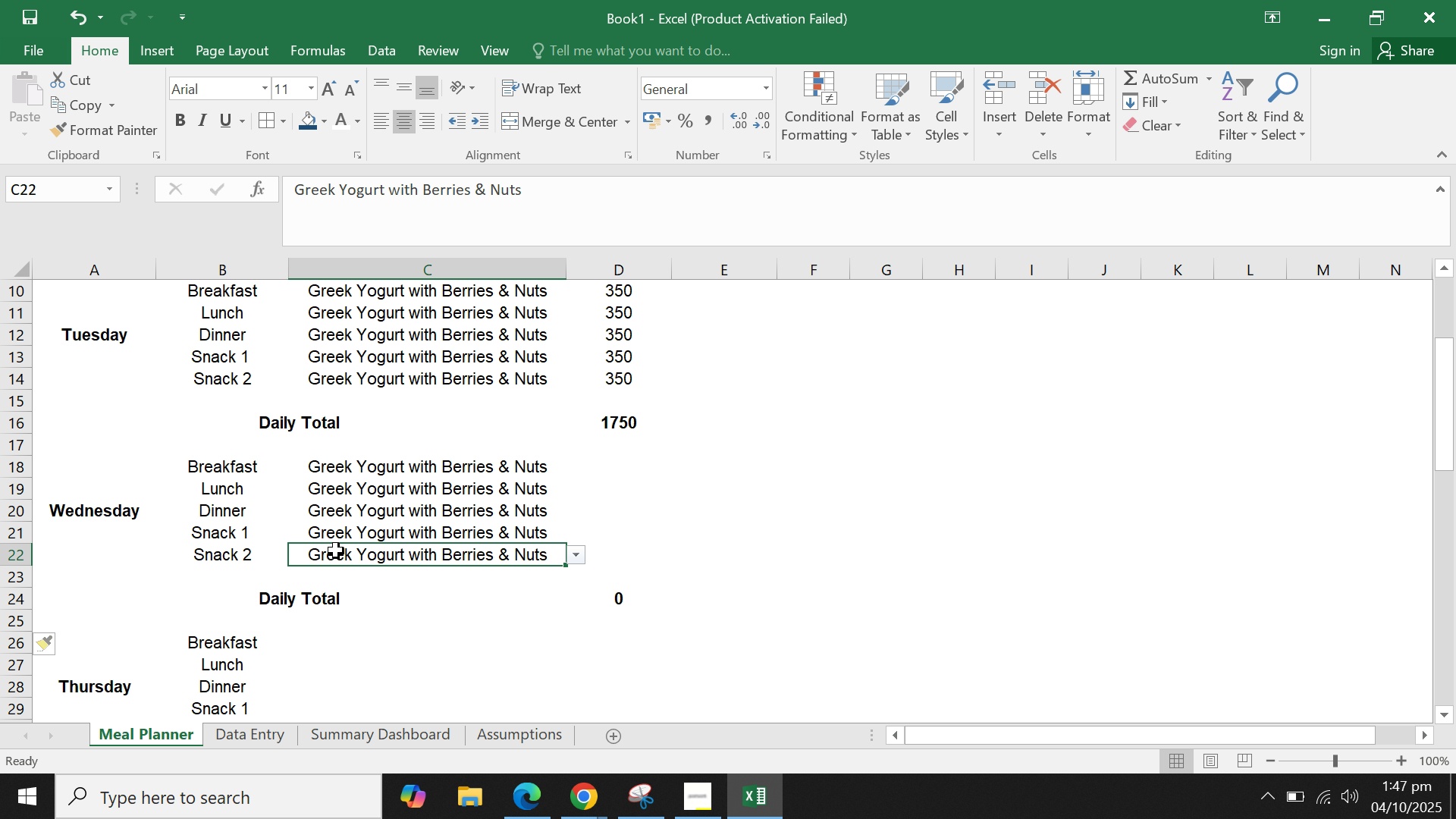 
scroll: coordinate [339, 551], scroll_direction: down, amount: 4.0
 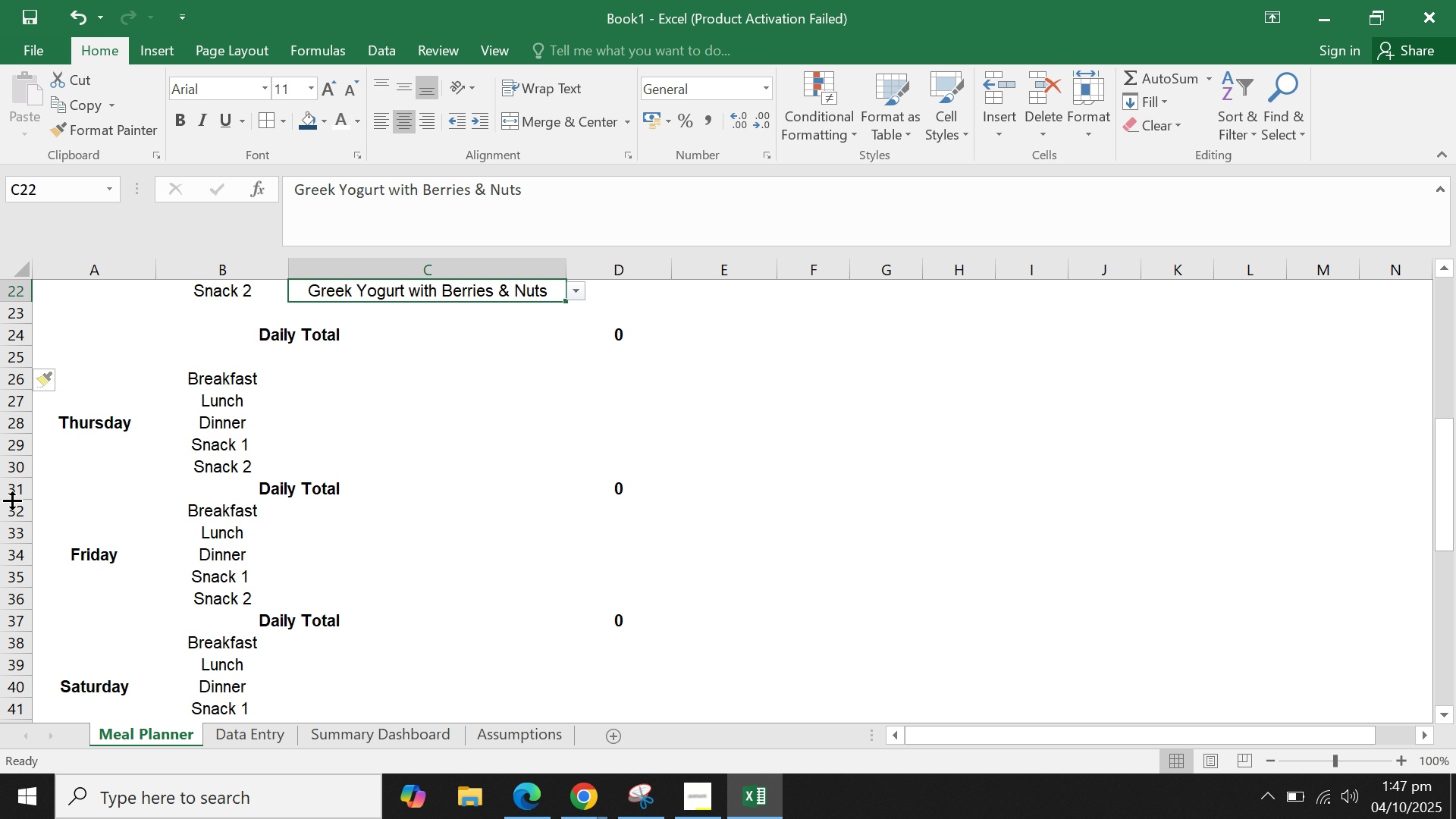 
left_click([11, 491])
 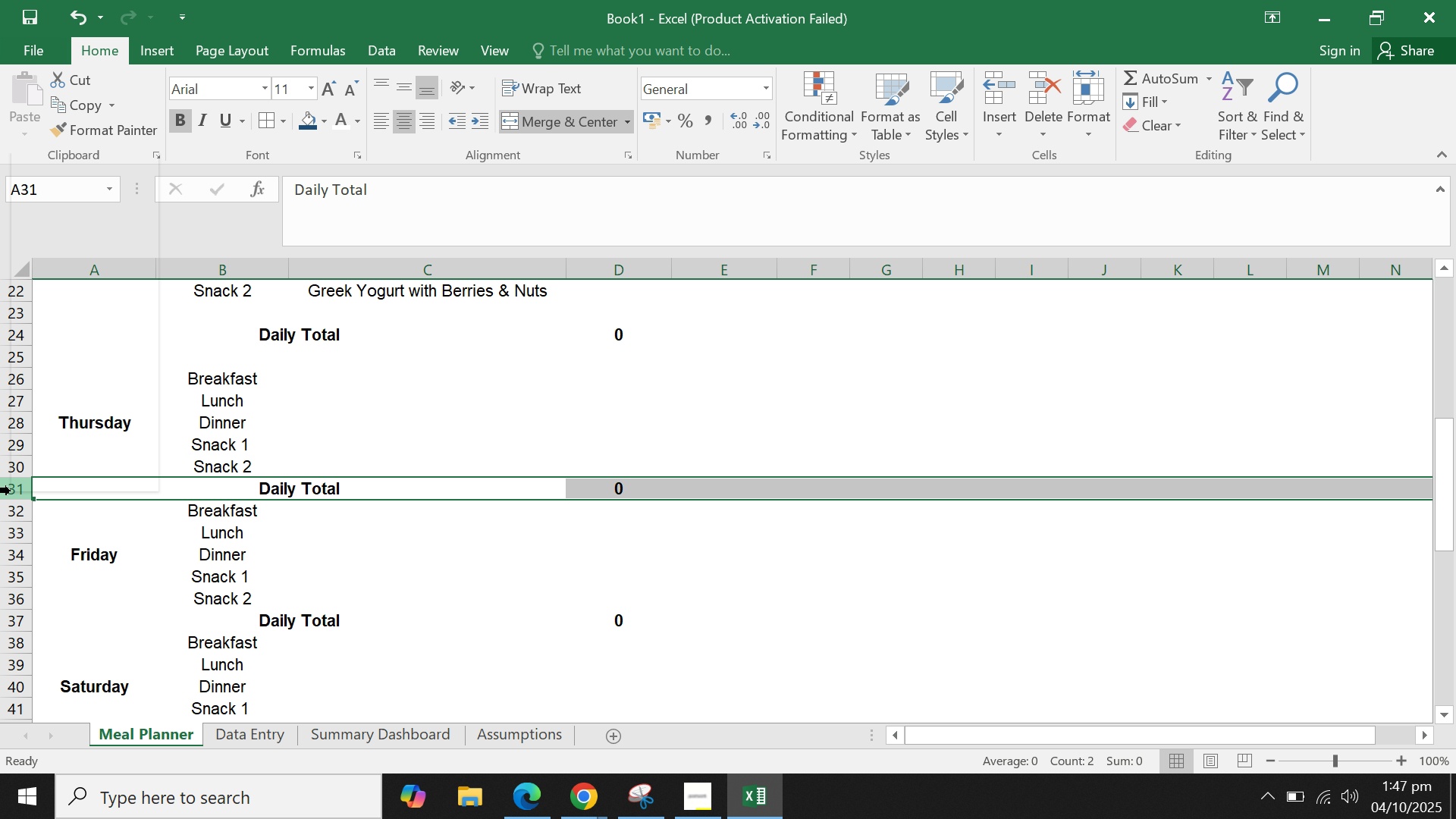 
right_click([11, 491])
 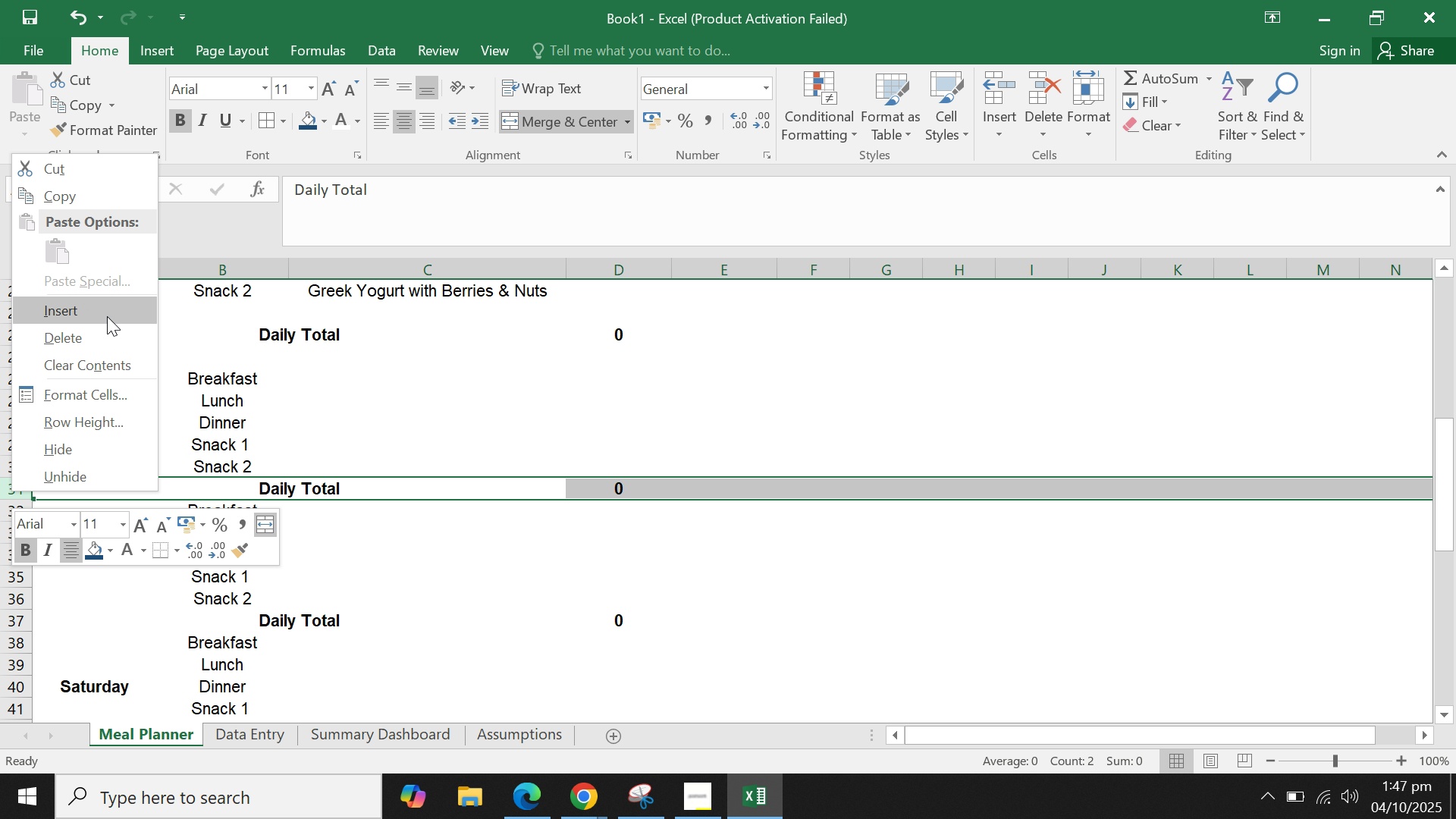 
left_click([107, 316])
 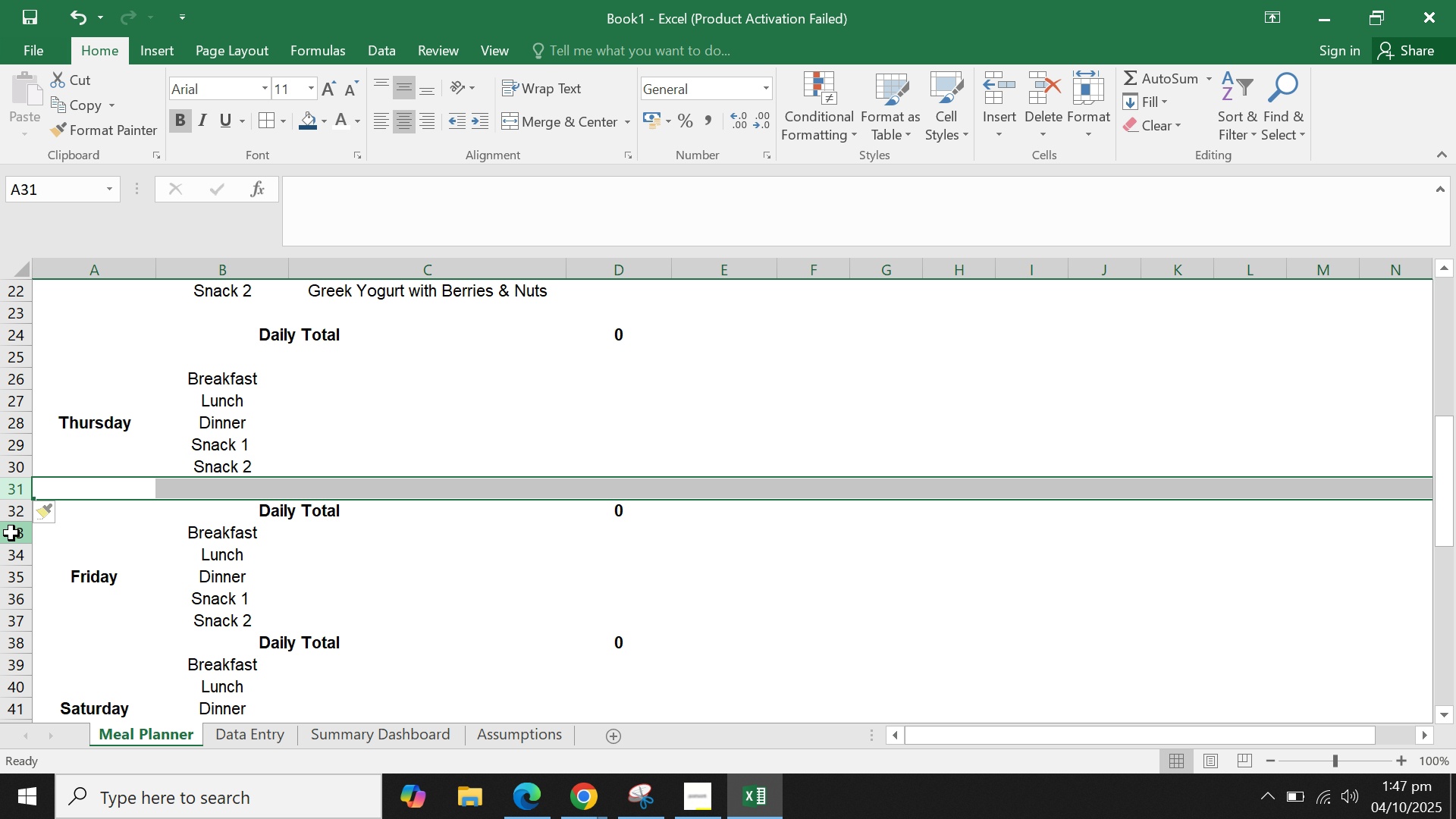 
left_click([11, 533])
 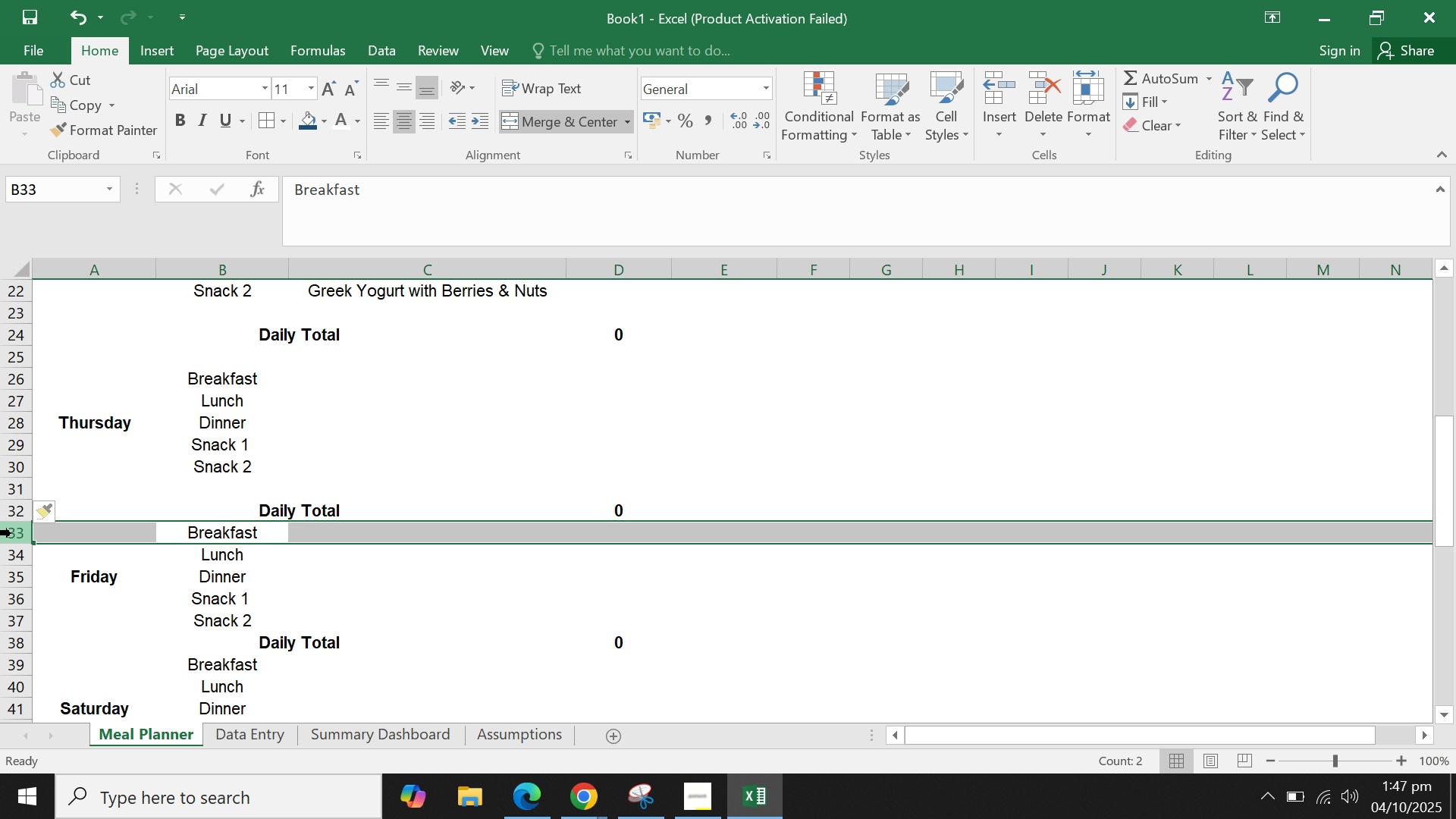 
right_click([11, 533])
 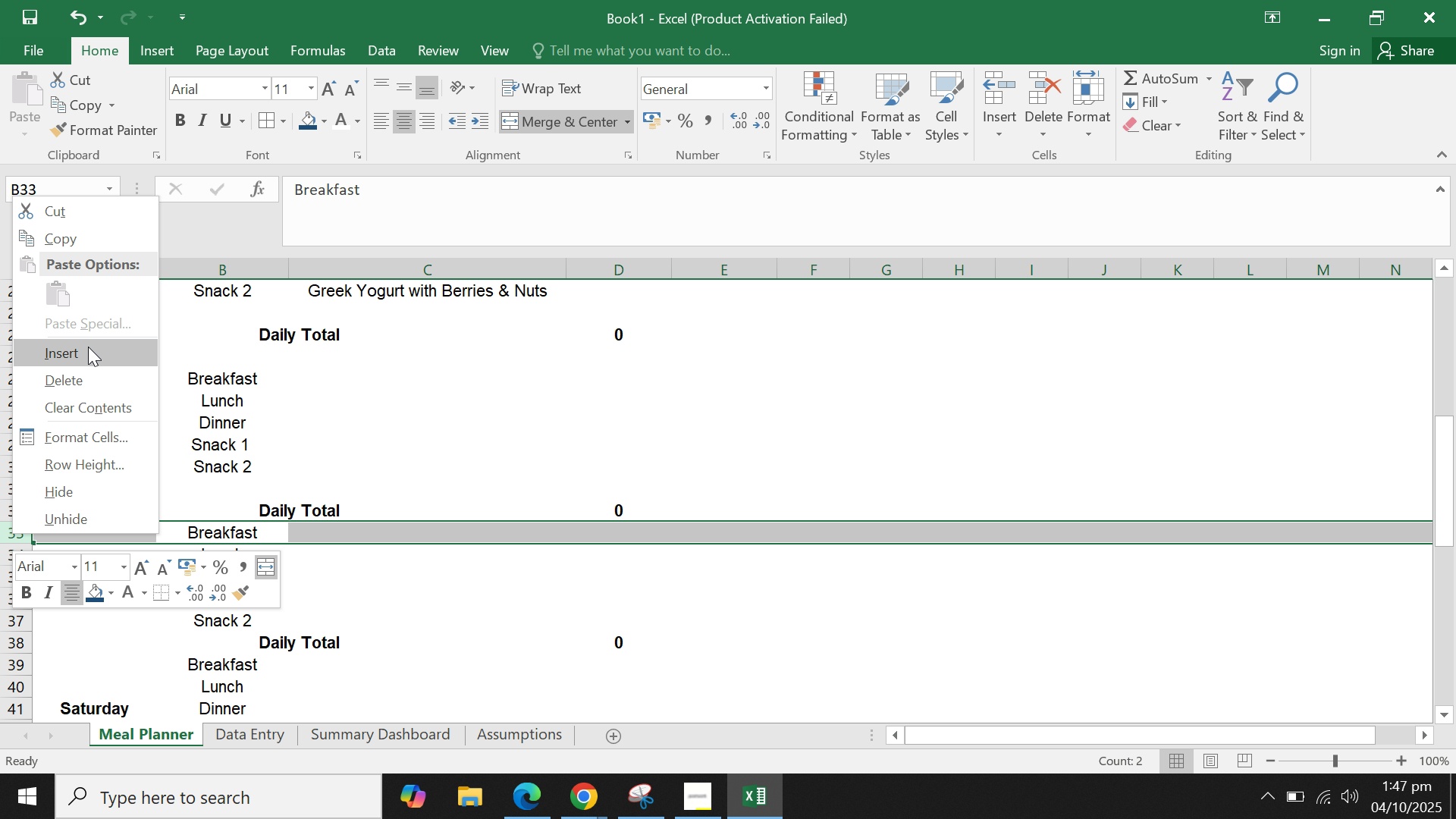 
left_click([88, 347])
 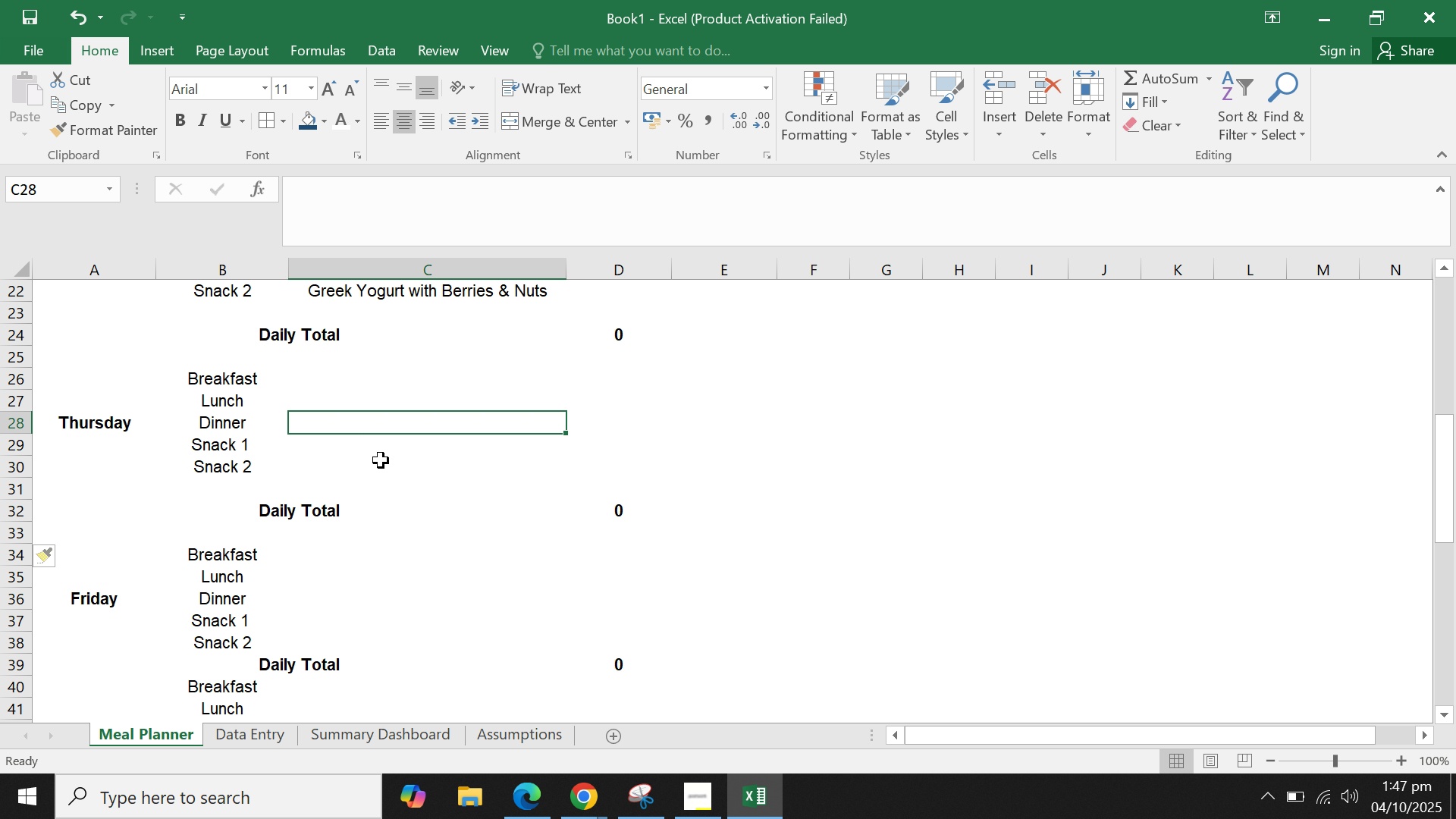 
double_click([391, 485])
 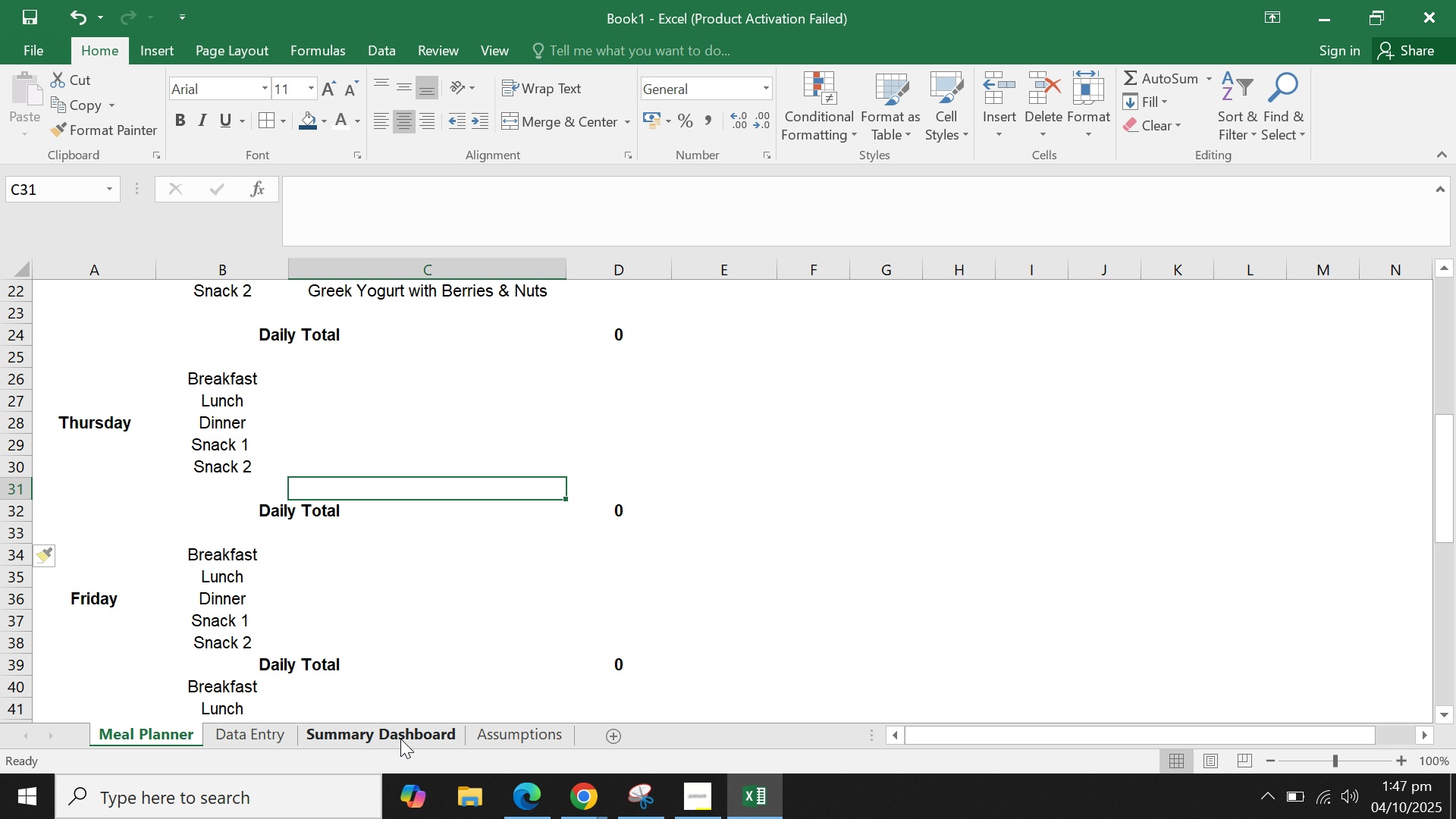 
left_click([404, 726])
 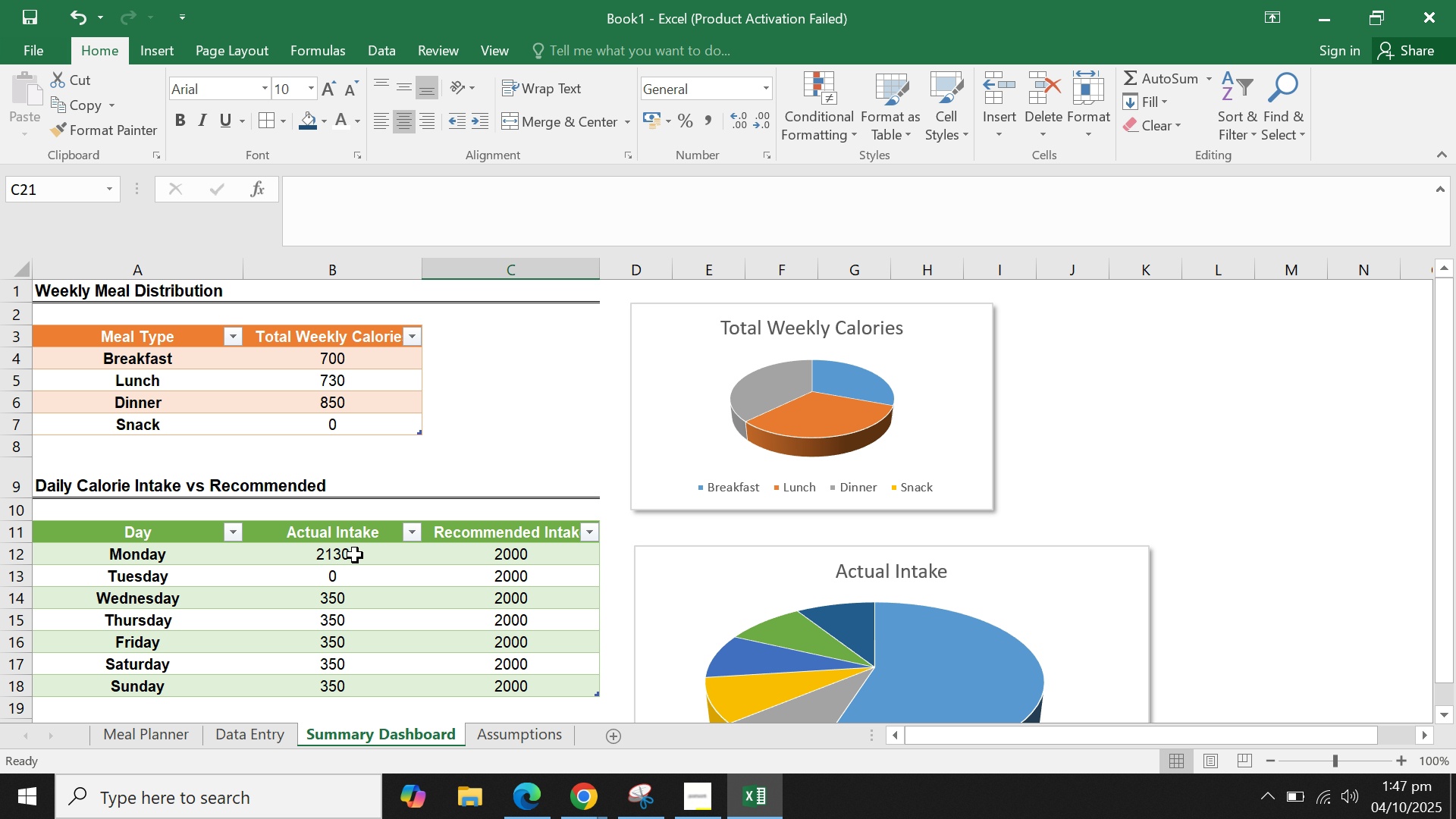 
double_click([363, 569])
 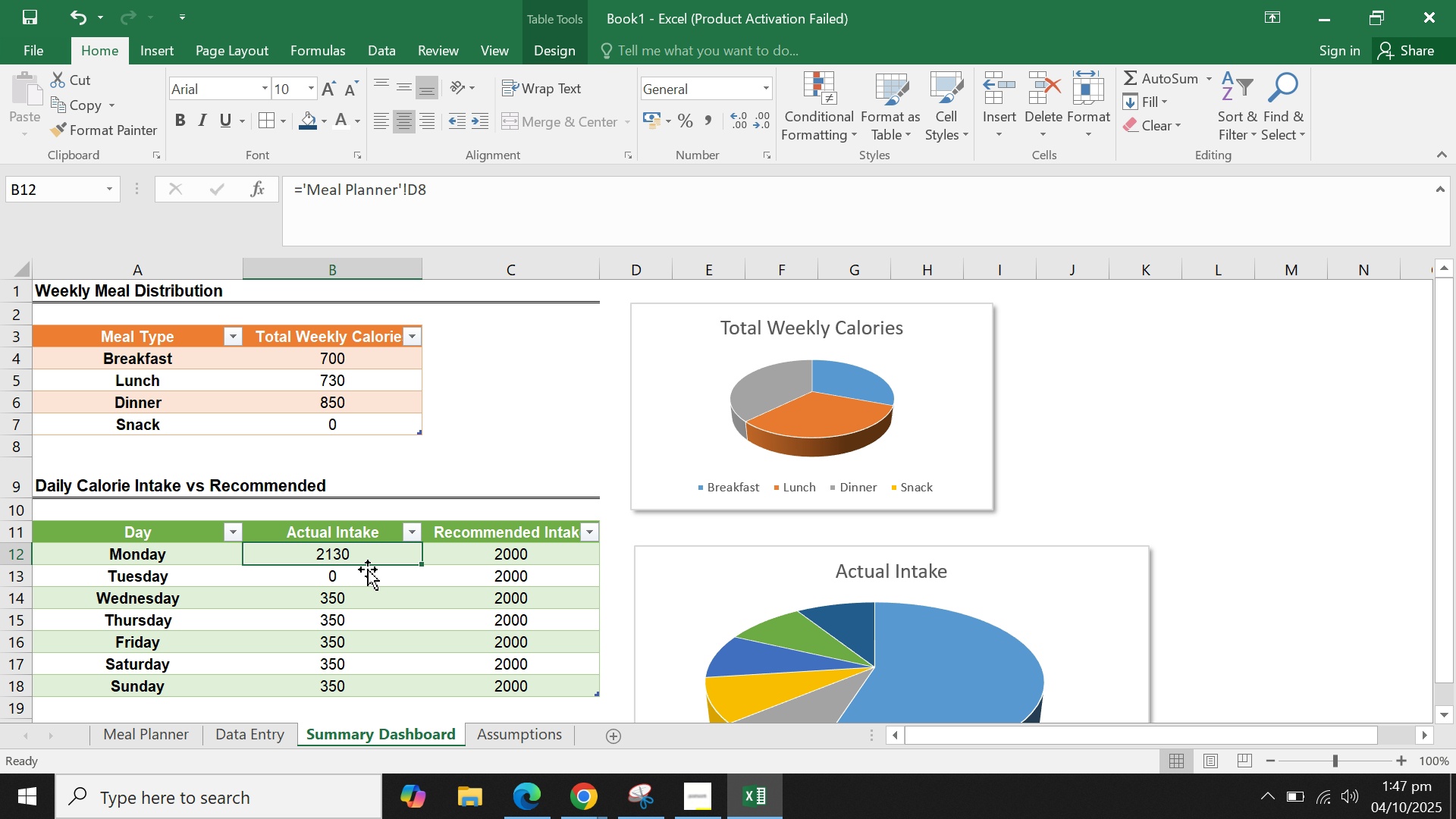 
left_click([362, 580])
 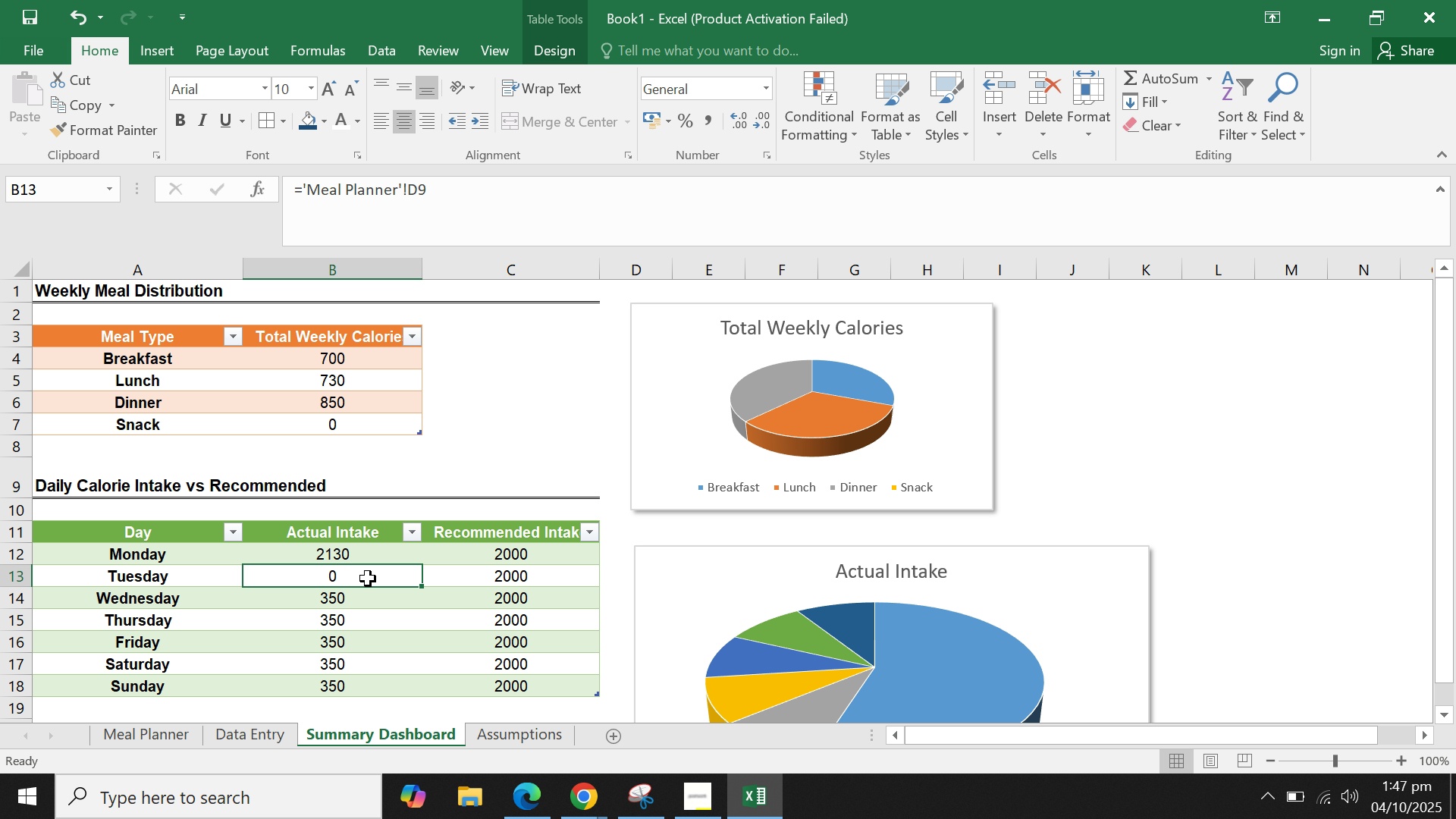 
double_click([366, 595])
 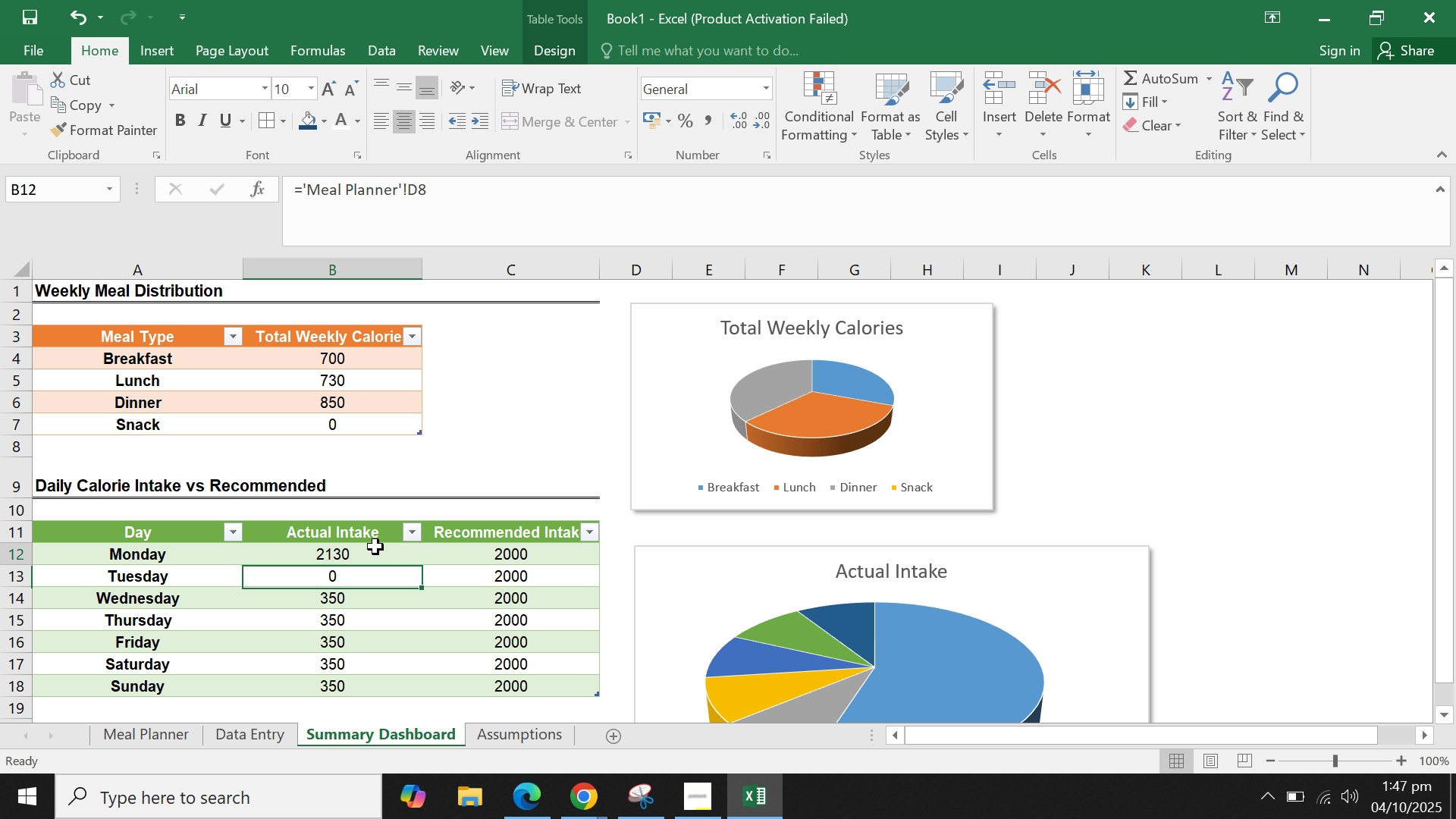 
triple_click([375, 547])
 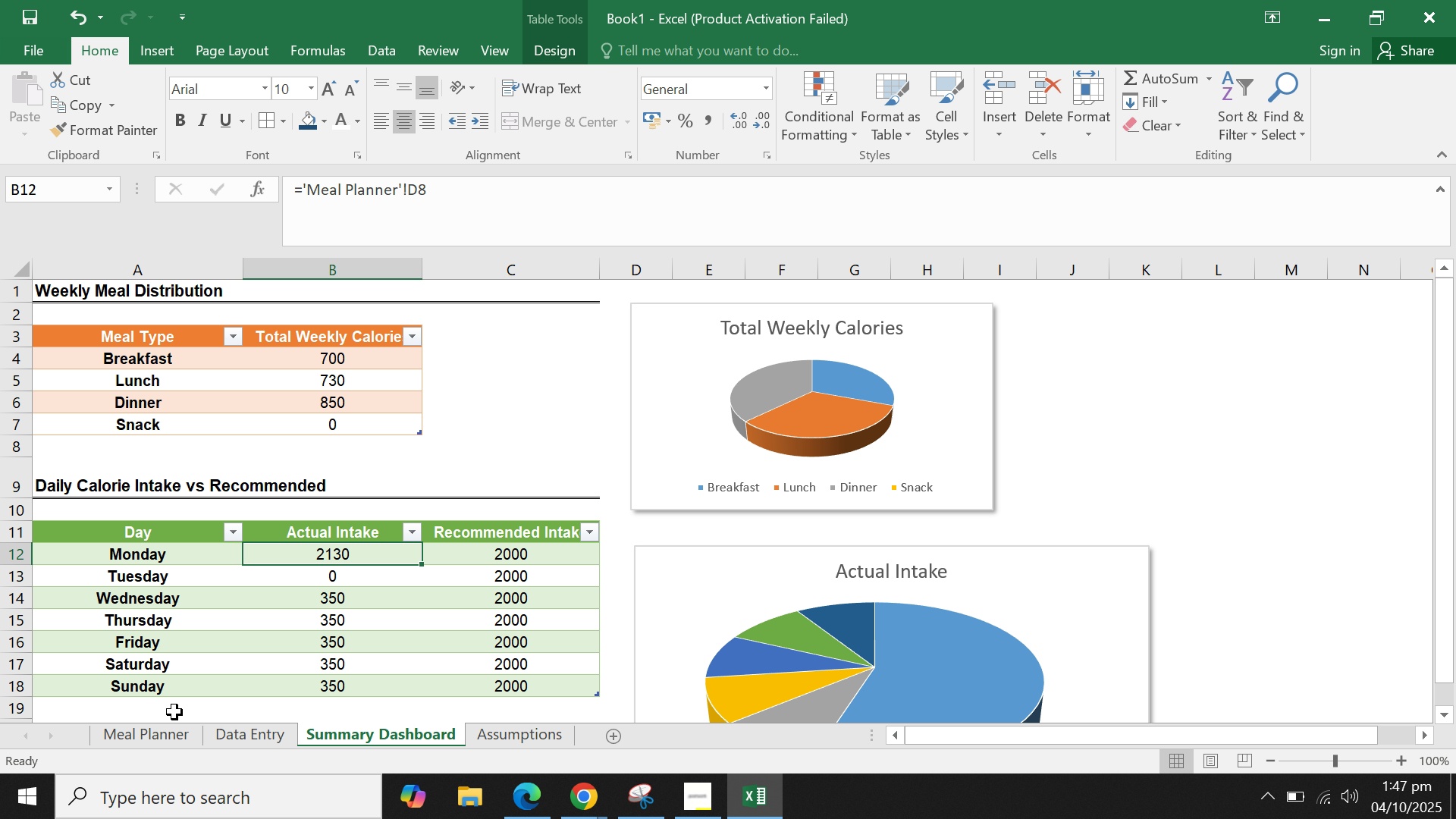 
left_click([152, 727])
 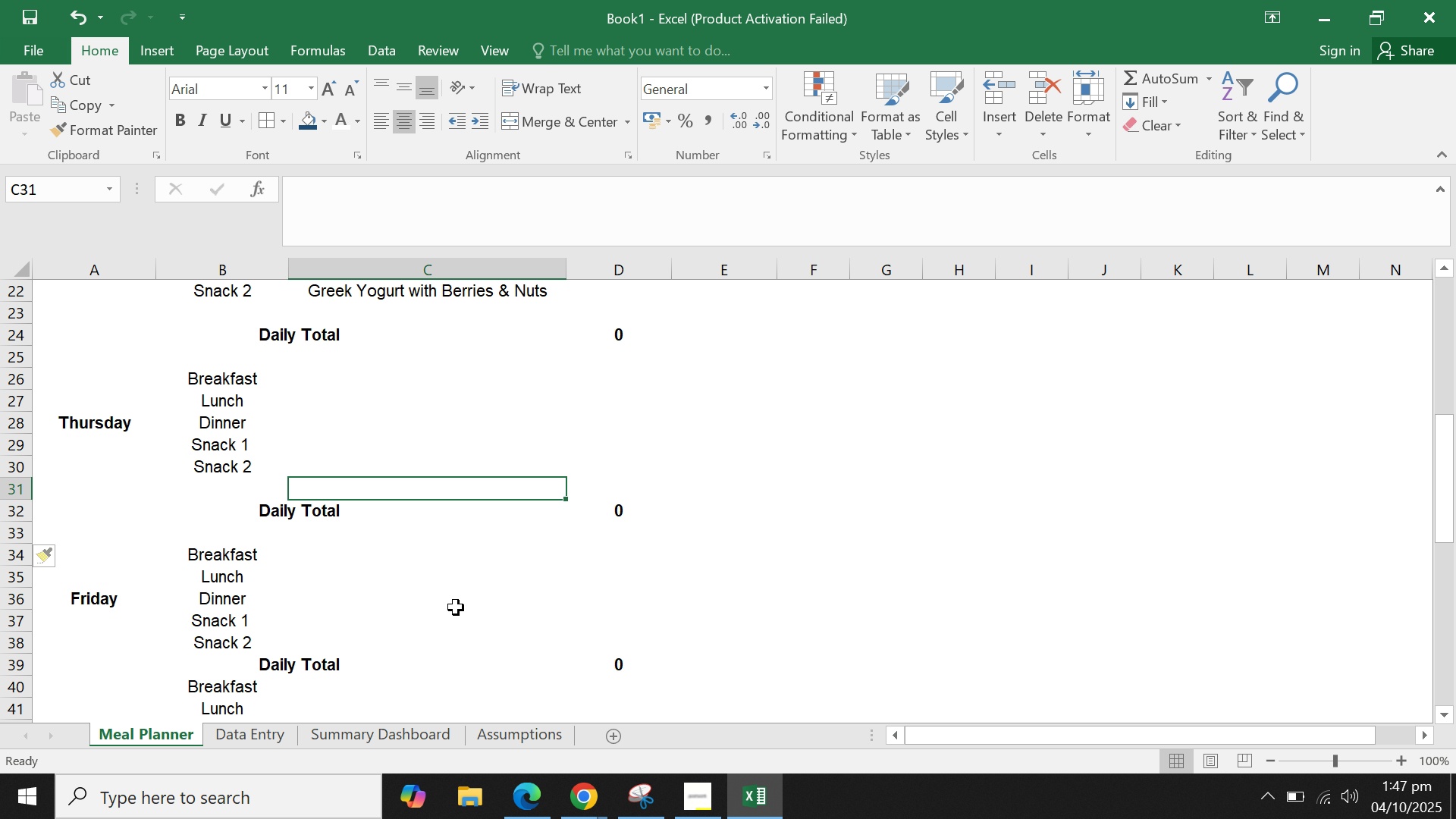 
scroll: coordinate [456, 610], scroll_direction: down, amount: 2.0
 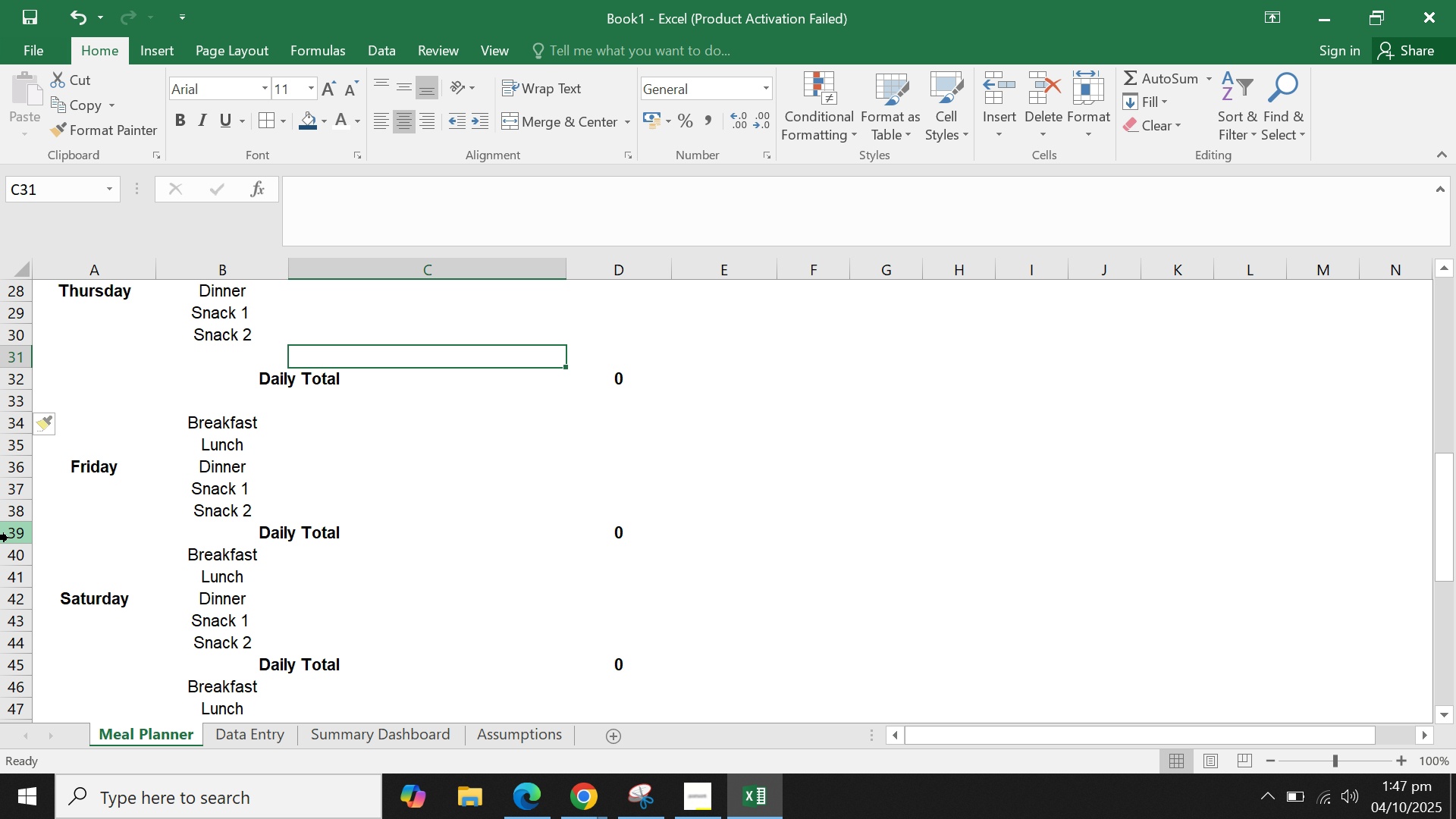 
left_click([8, 538])
 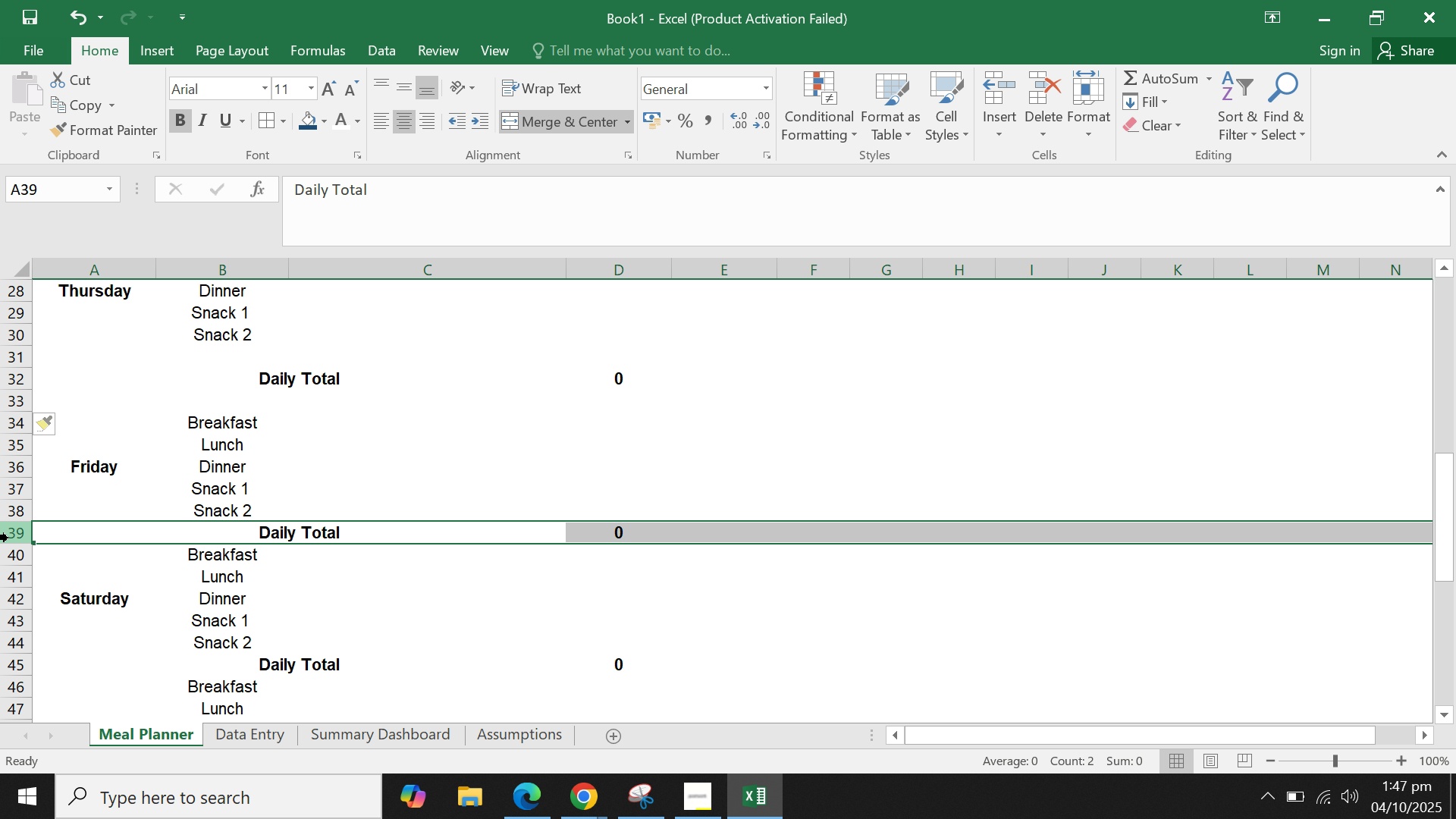 
right_click([8, 538])
 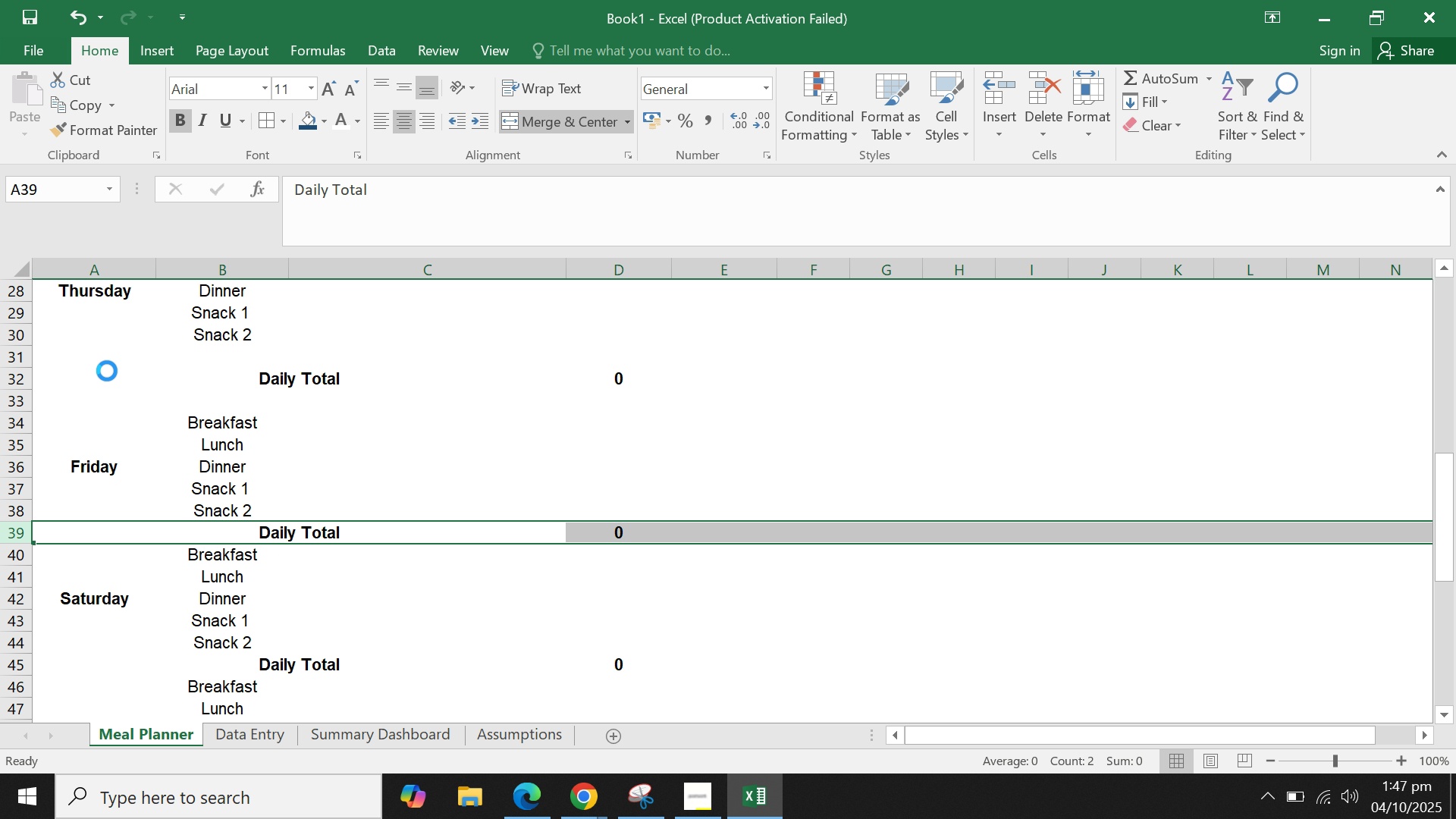 
double_click([239, 432])
 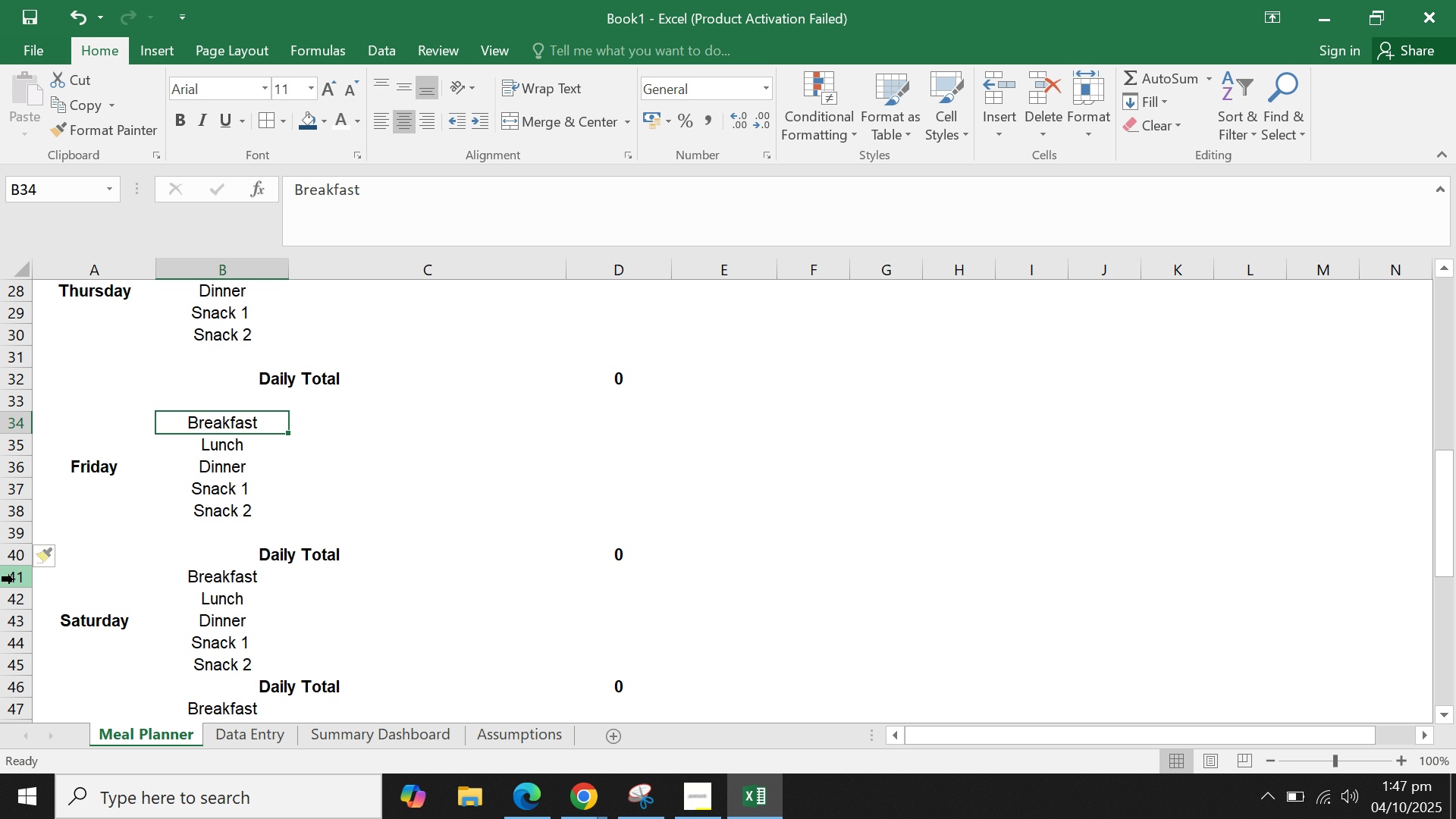 
left_click([14, 580])
 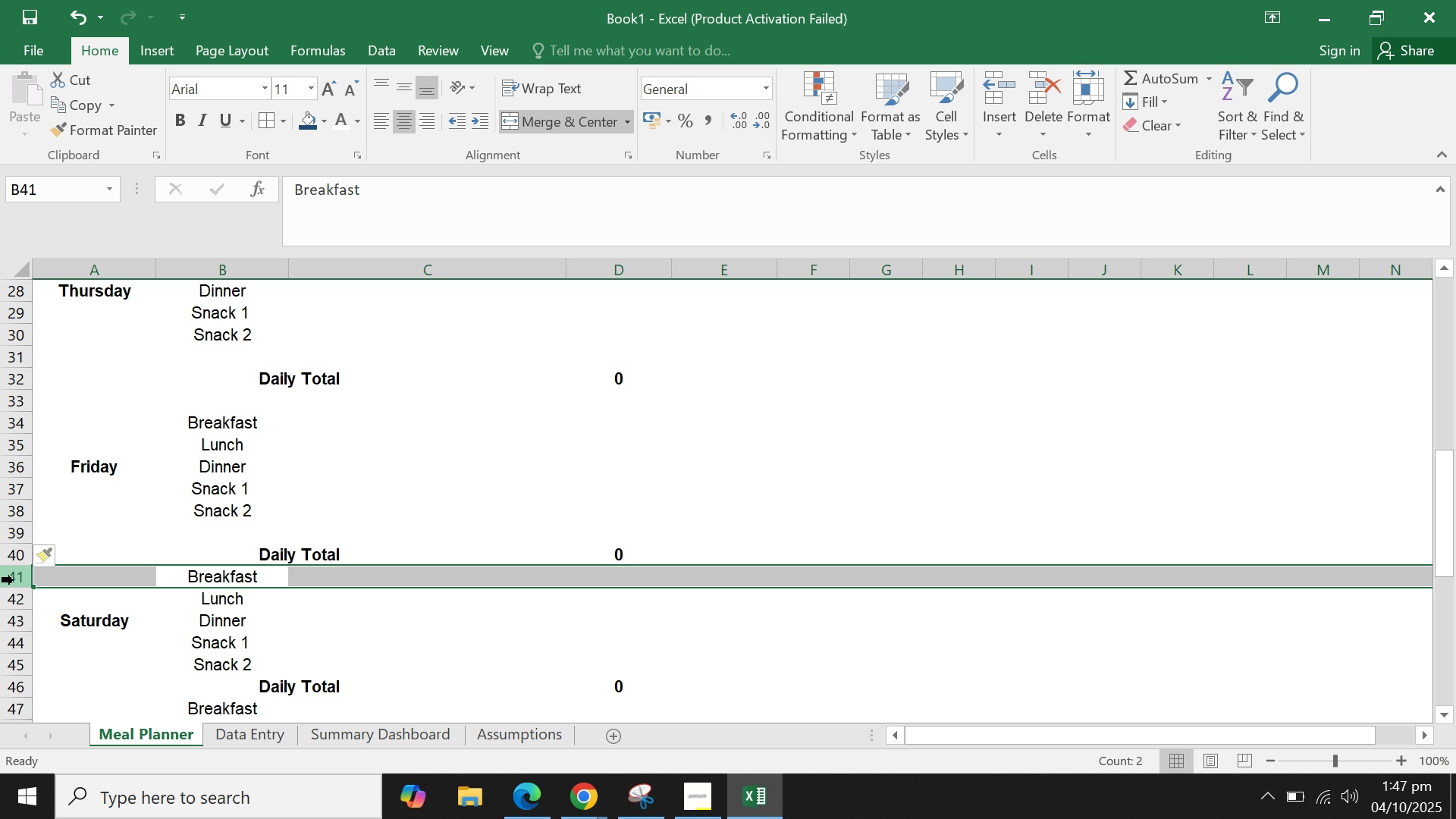 
right_click([14, 580])
 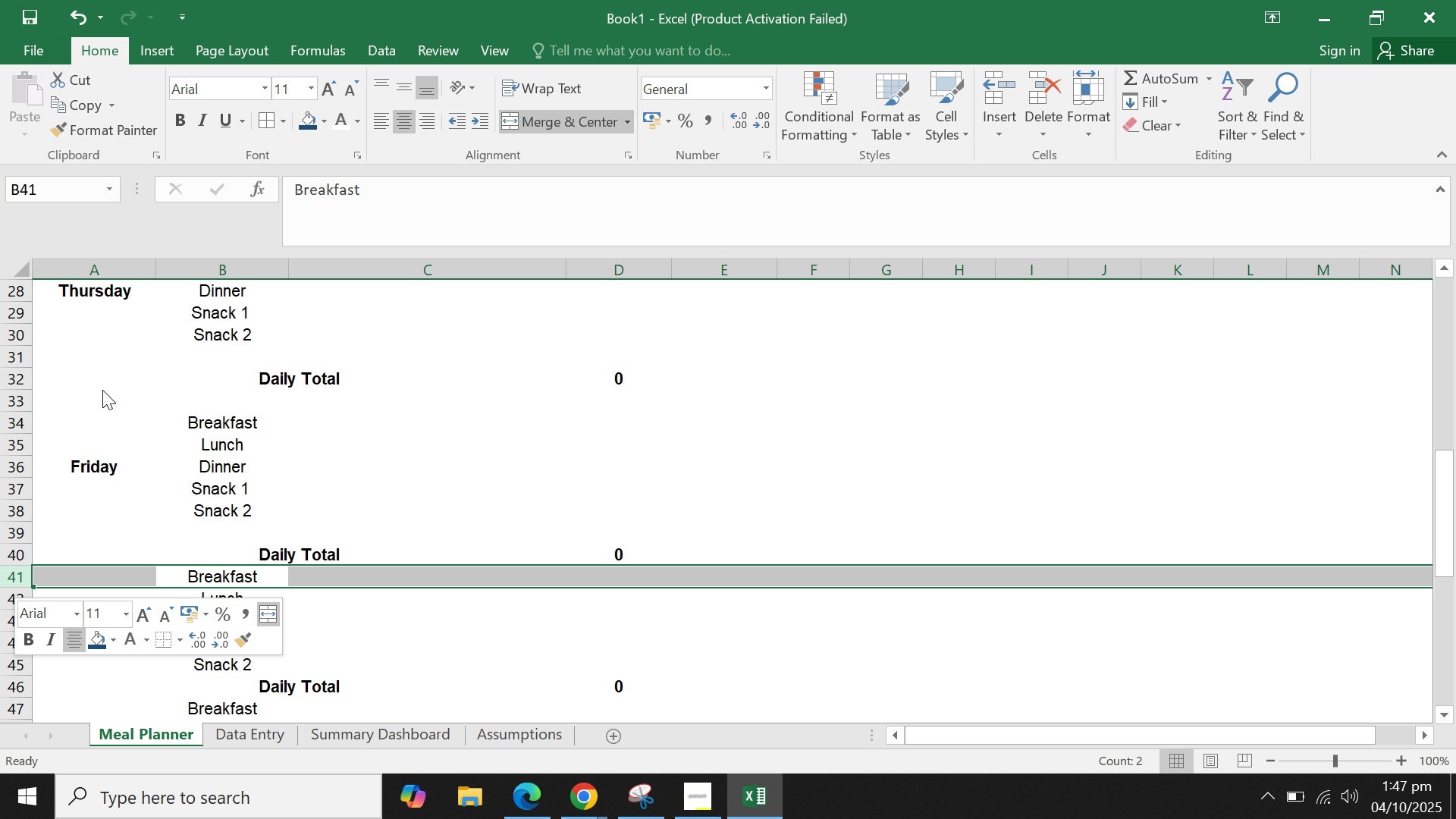 
left_click([102, 389])
 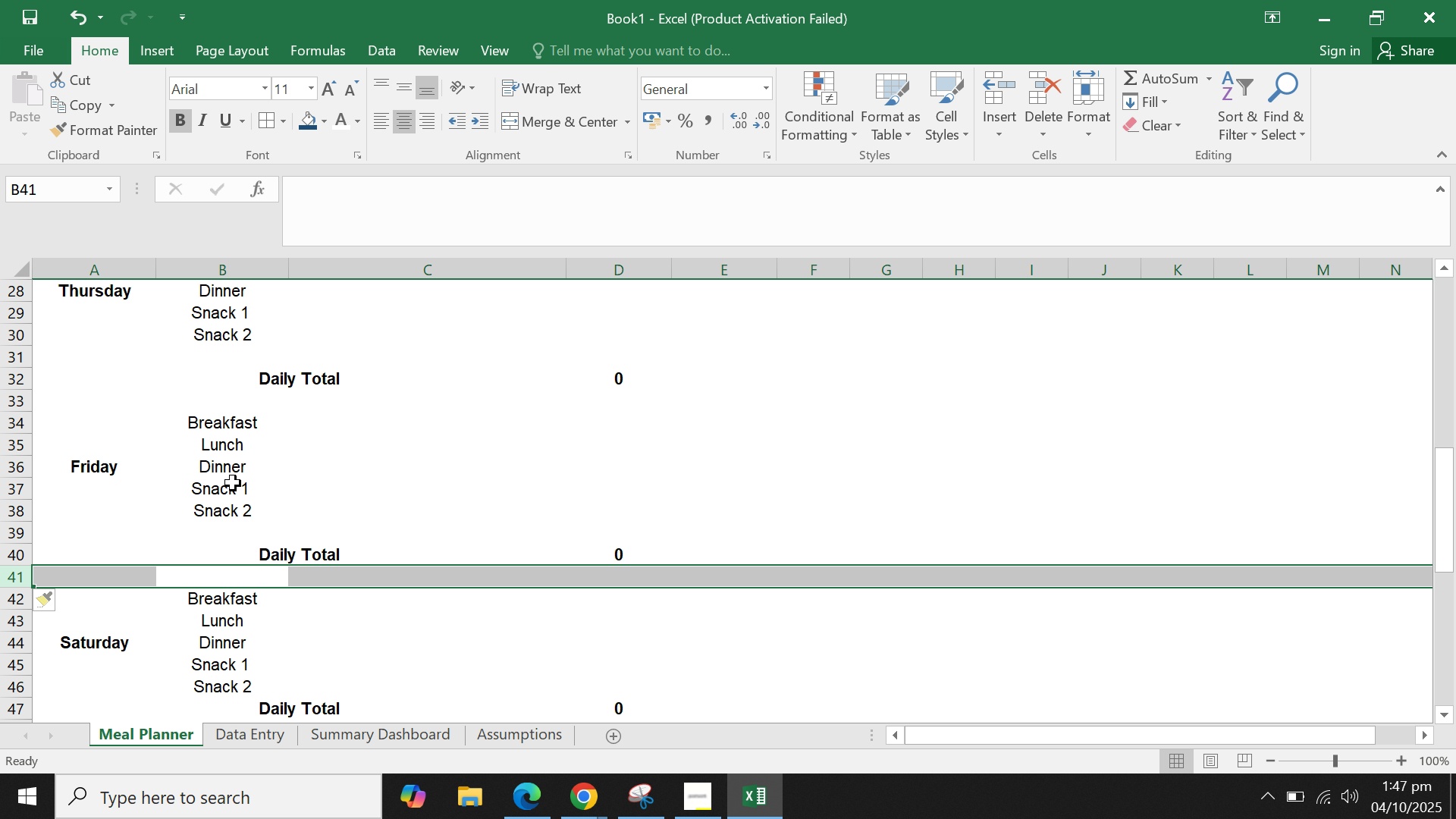 
left_click([233, 483])
 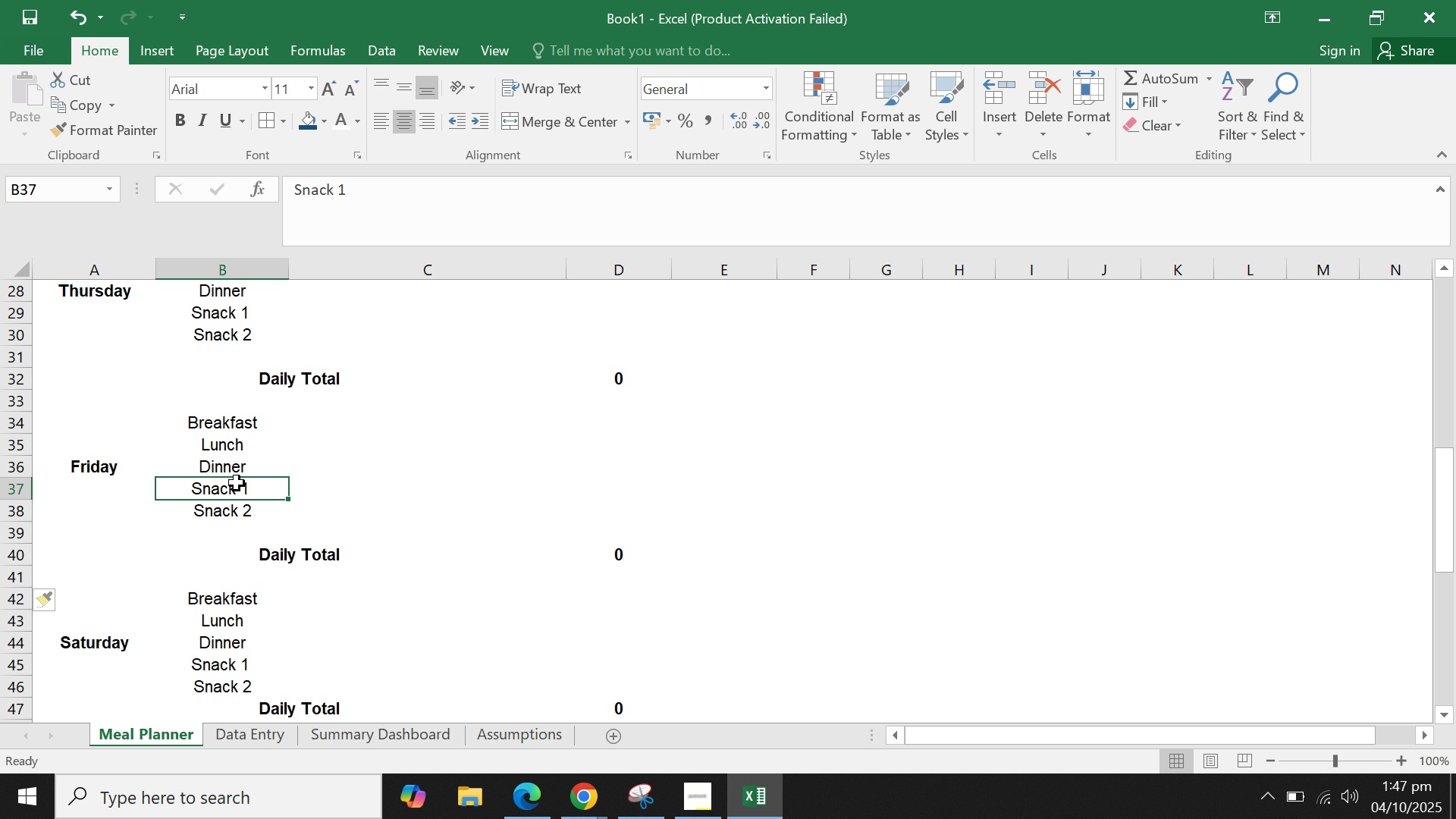 
scroll: coordinate [237, 483], scroll_direction: down, amount: 1.0
 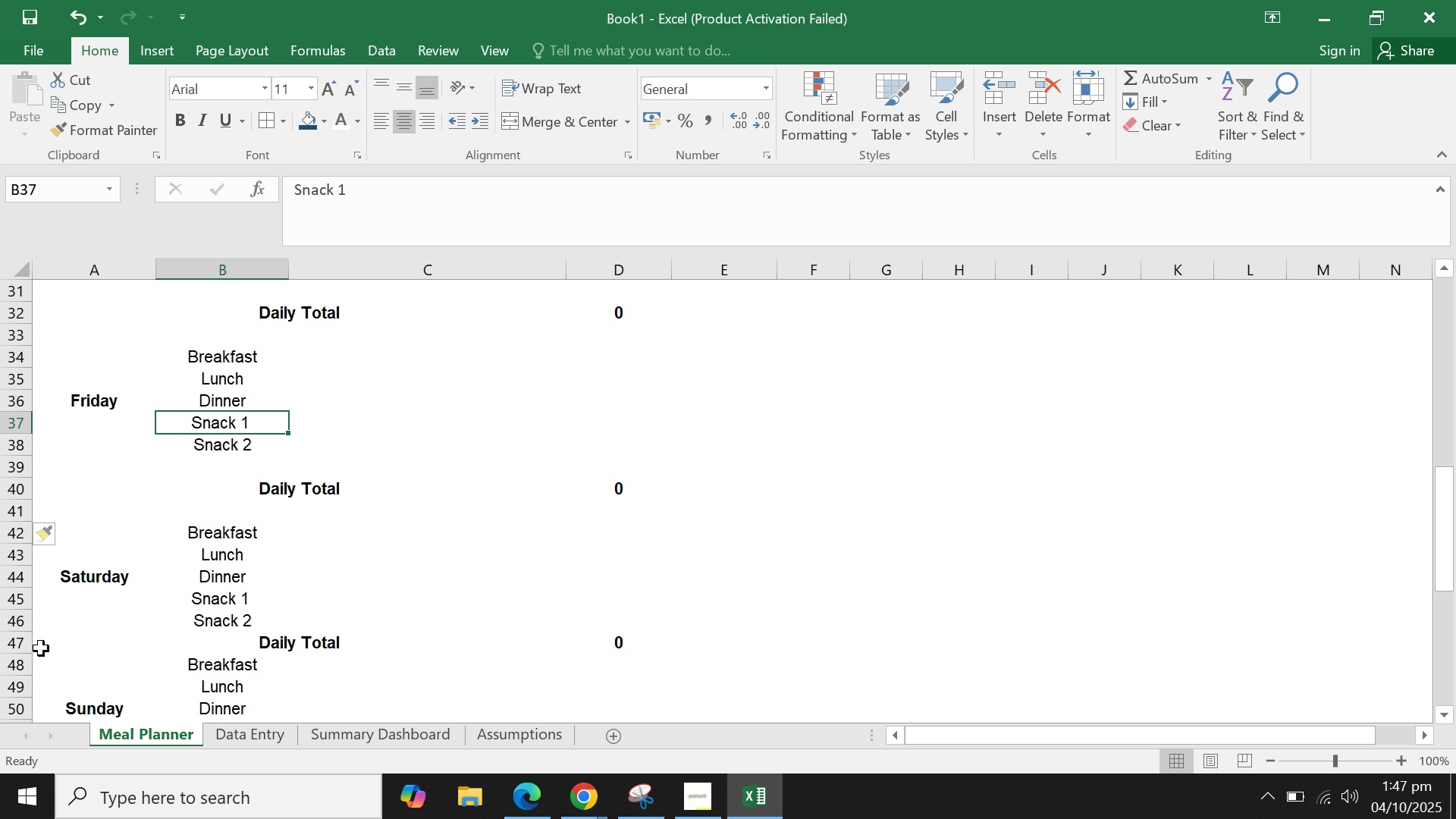 
left_click([13, 645])
 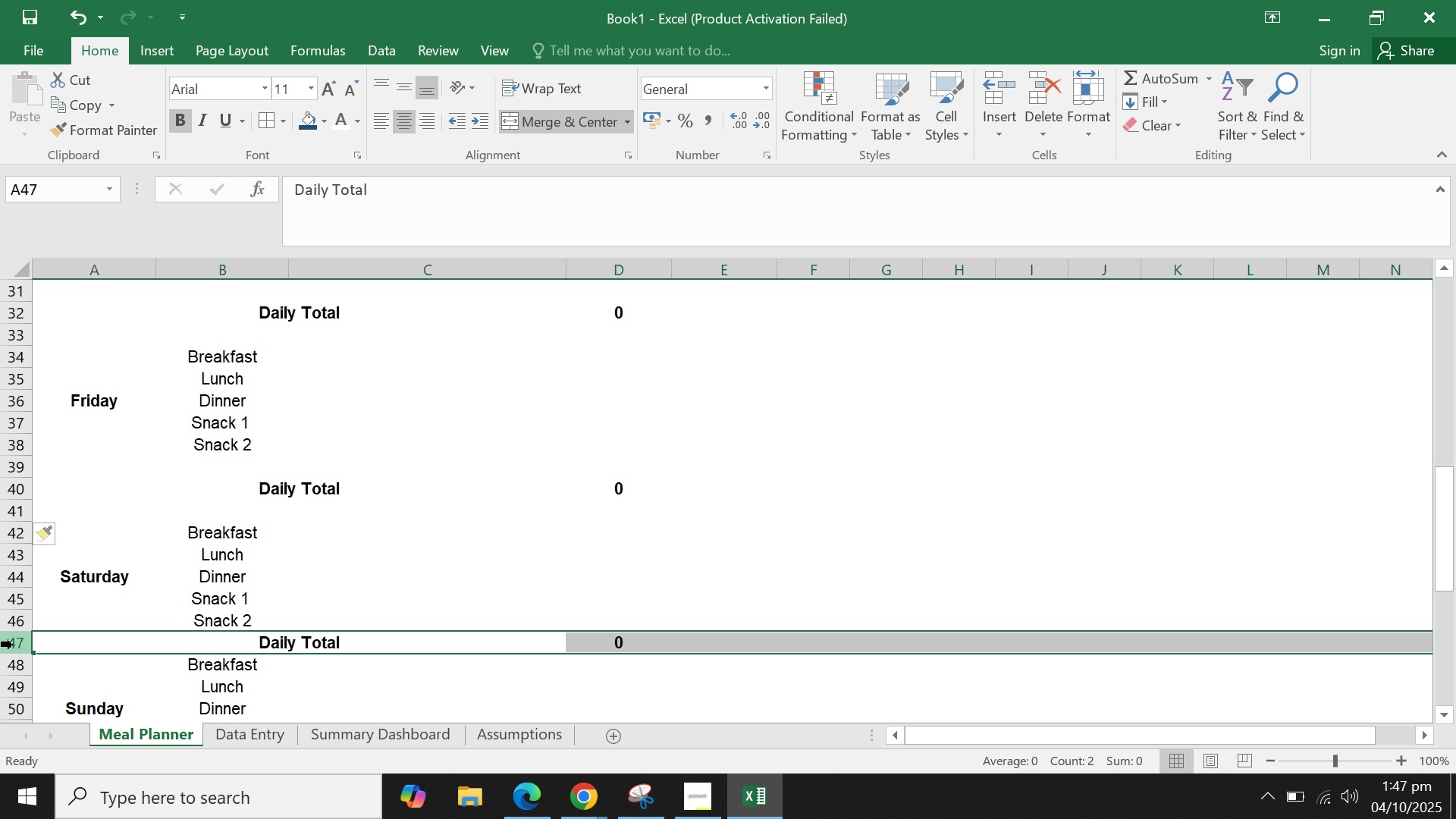 
right_click([13, 645])
 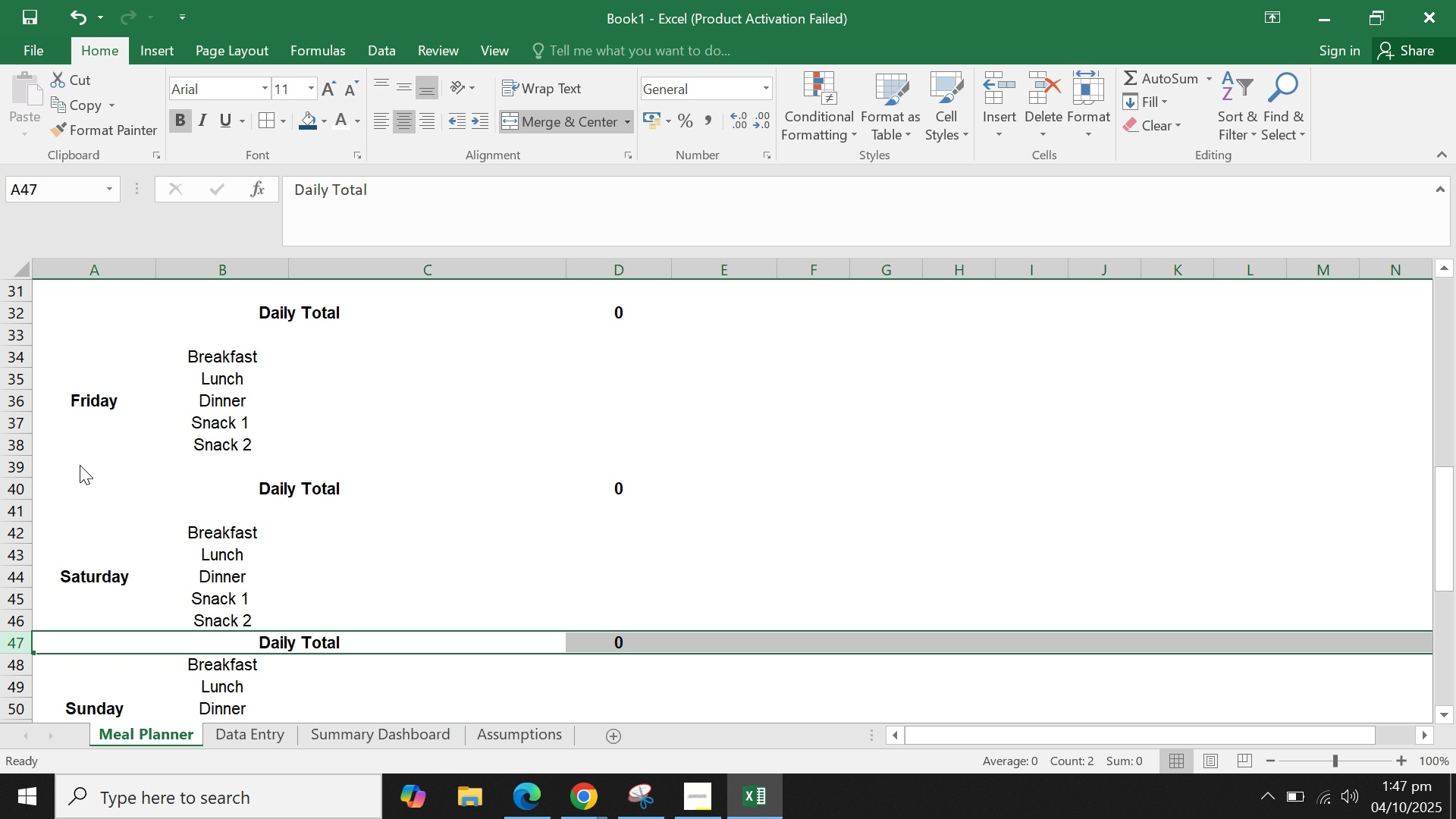 
double_click([152, 479])
 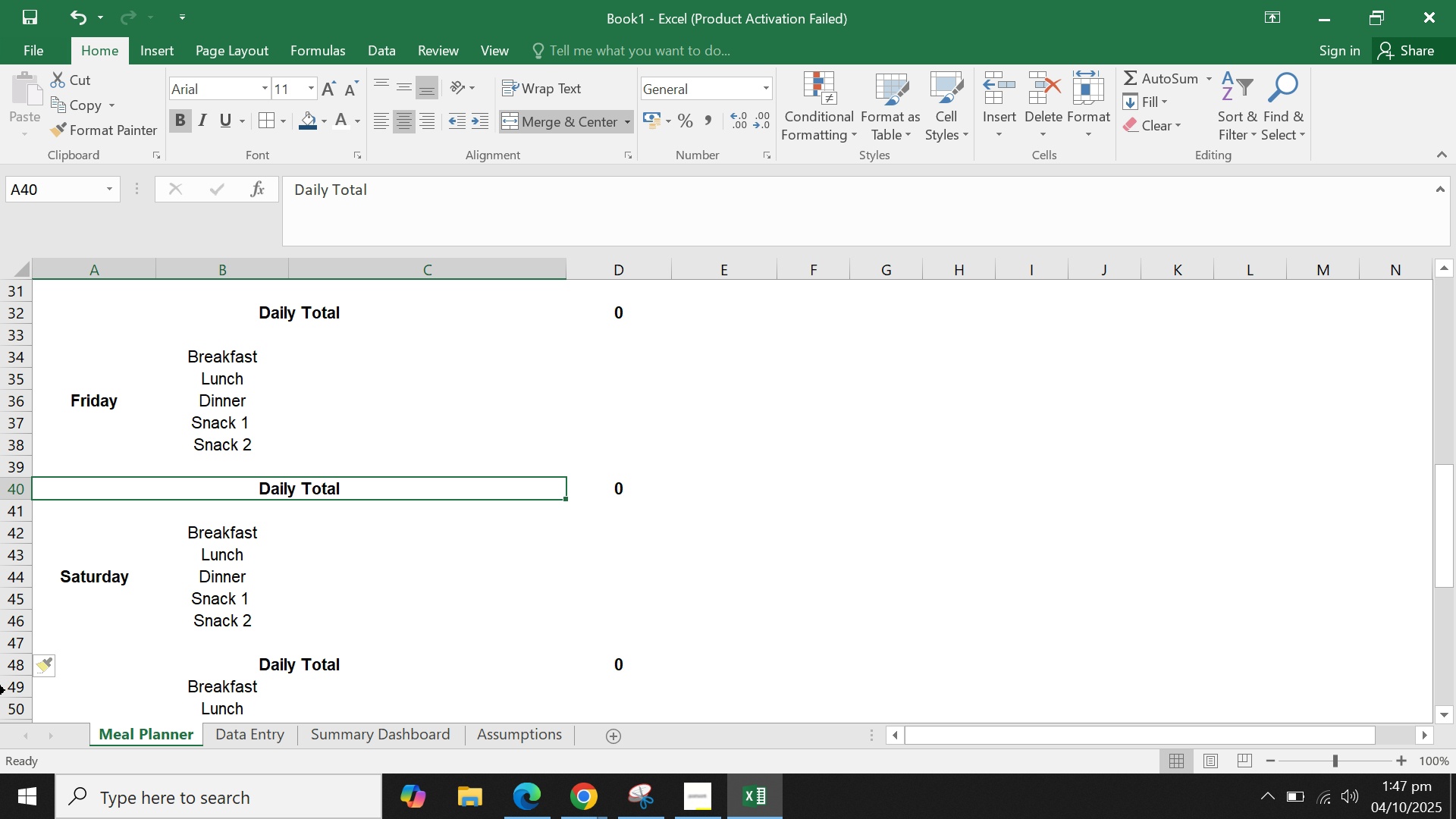 
left_click([5, 690])
 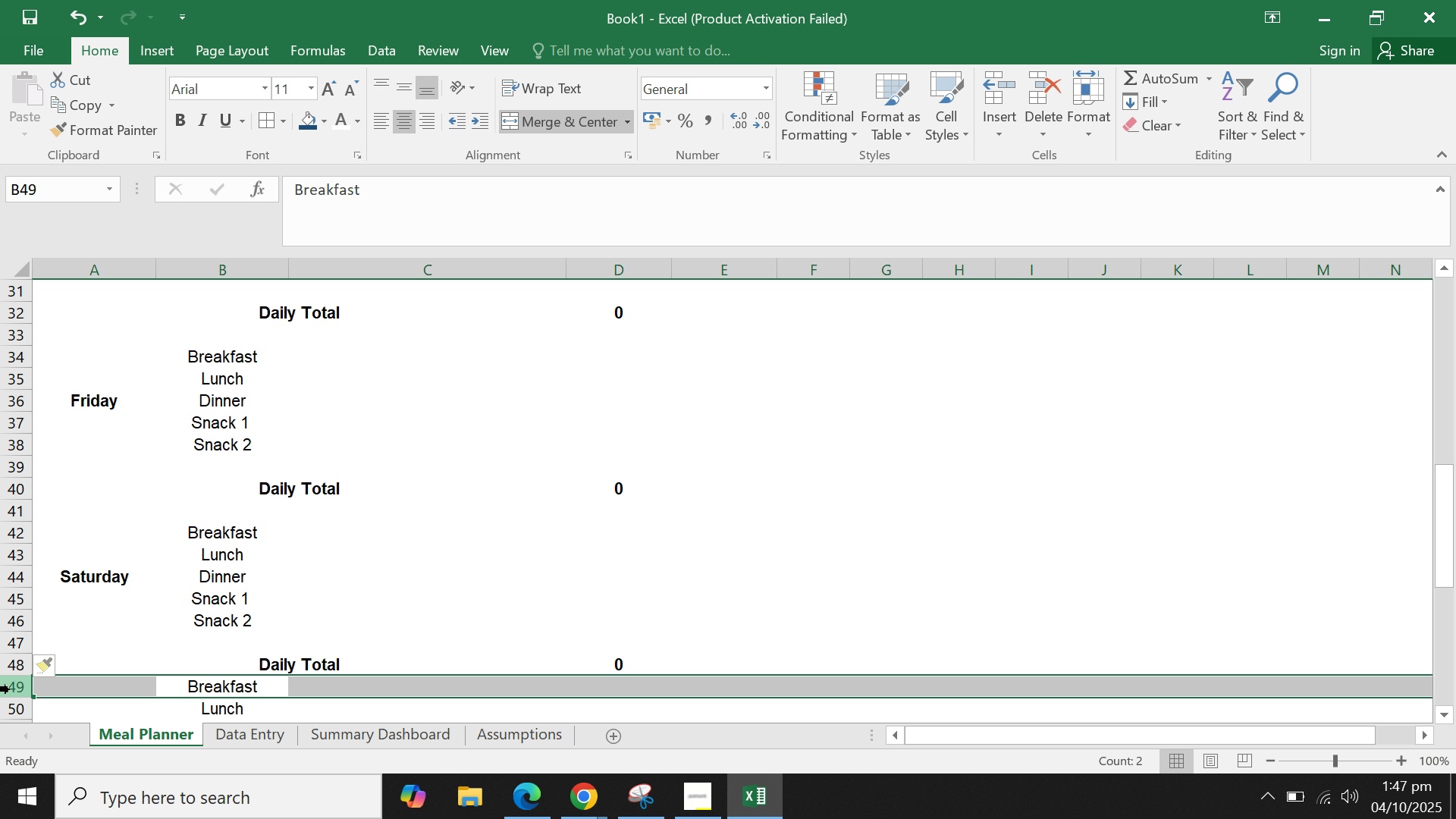 
right_click([10, 689])
 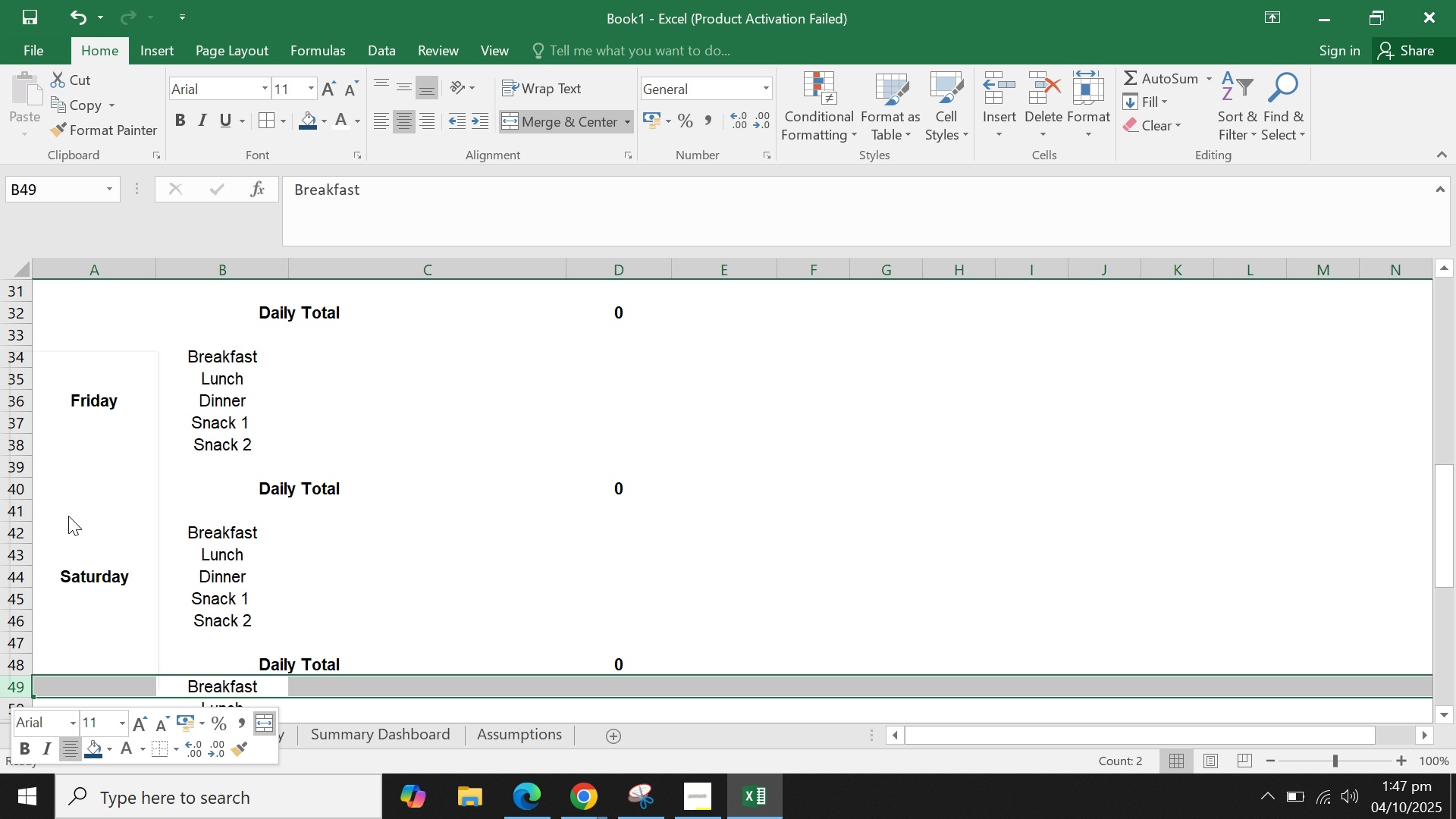 
double_click([359, 541])
 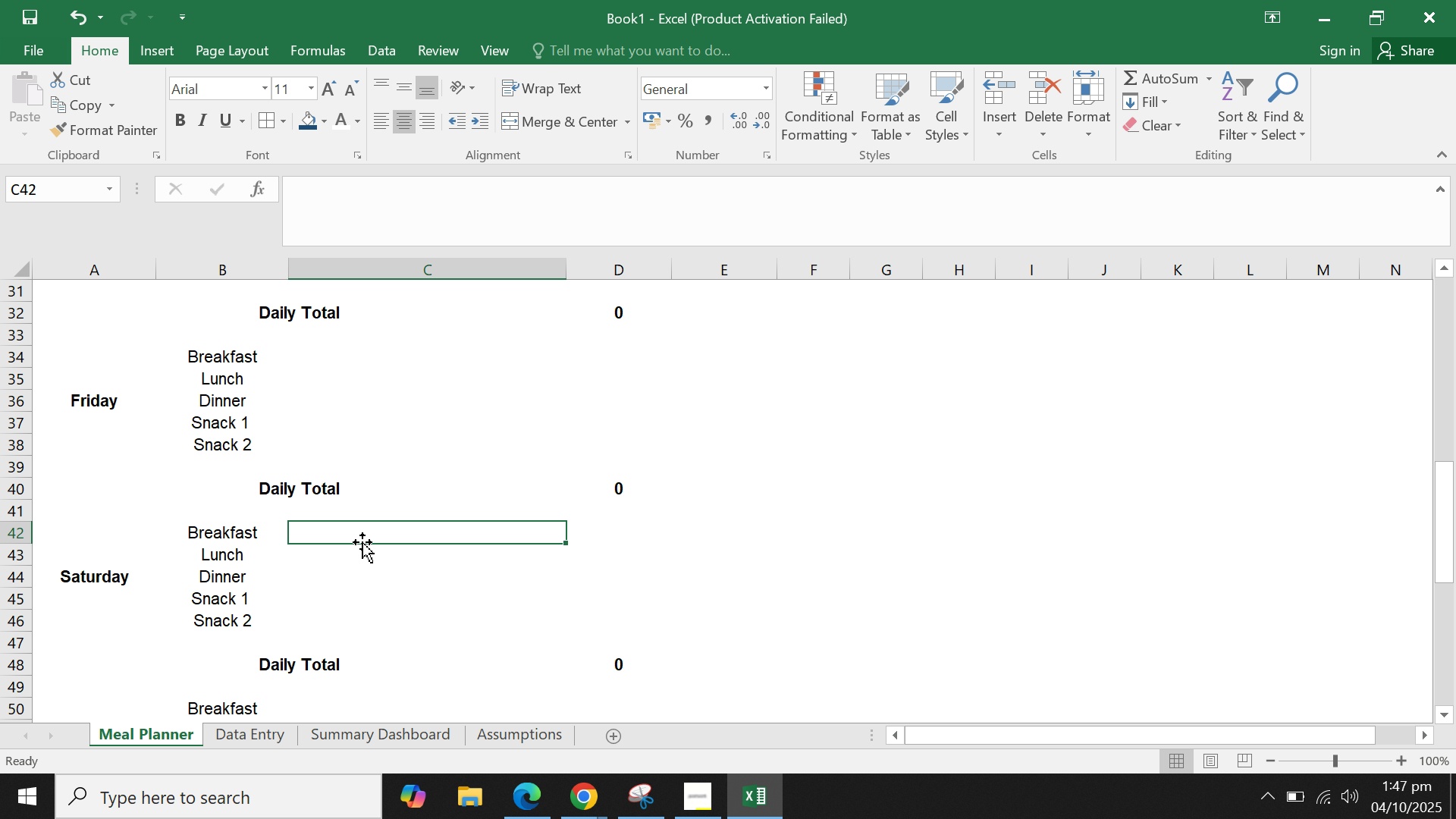 
scroll: coordinate [362, 544], scroll_direction: down, amount: 4.0
 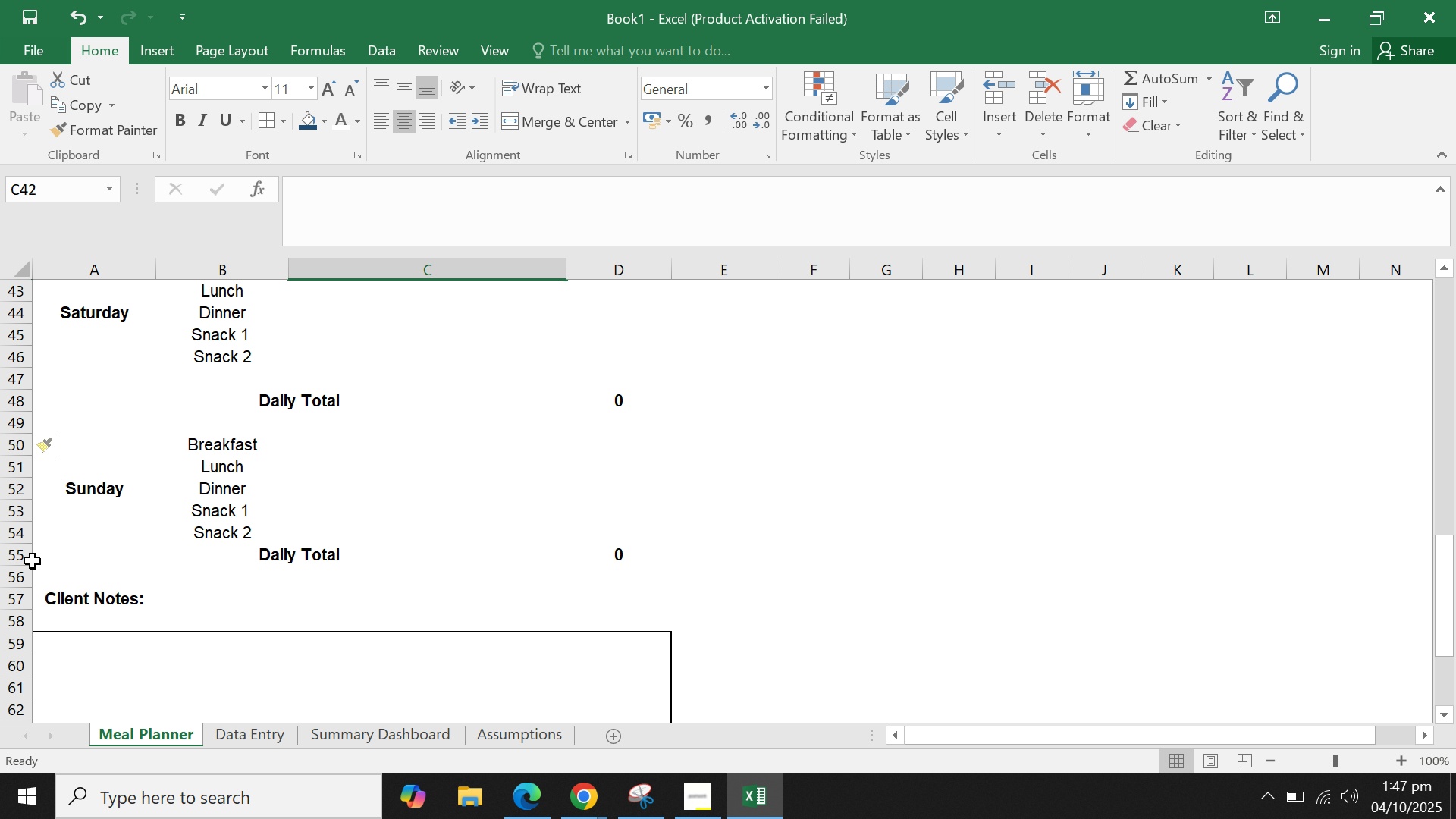 
left_click([18, 558])
 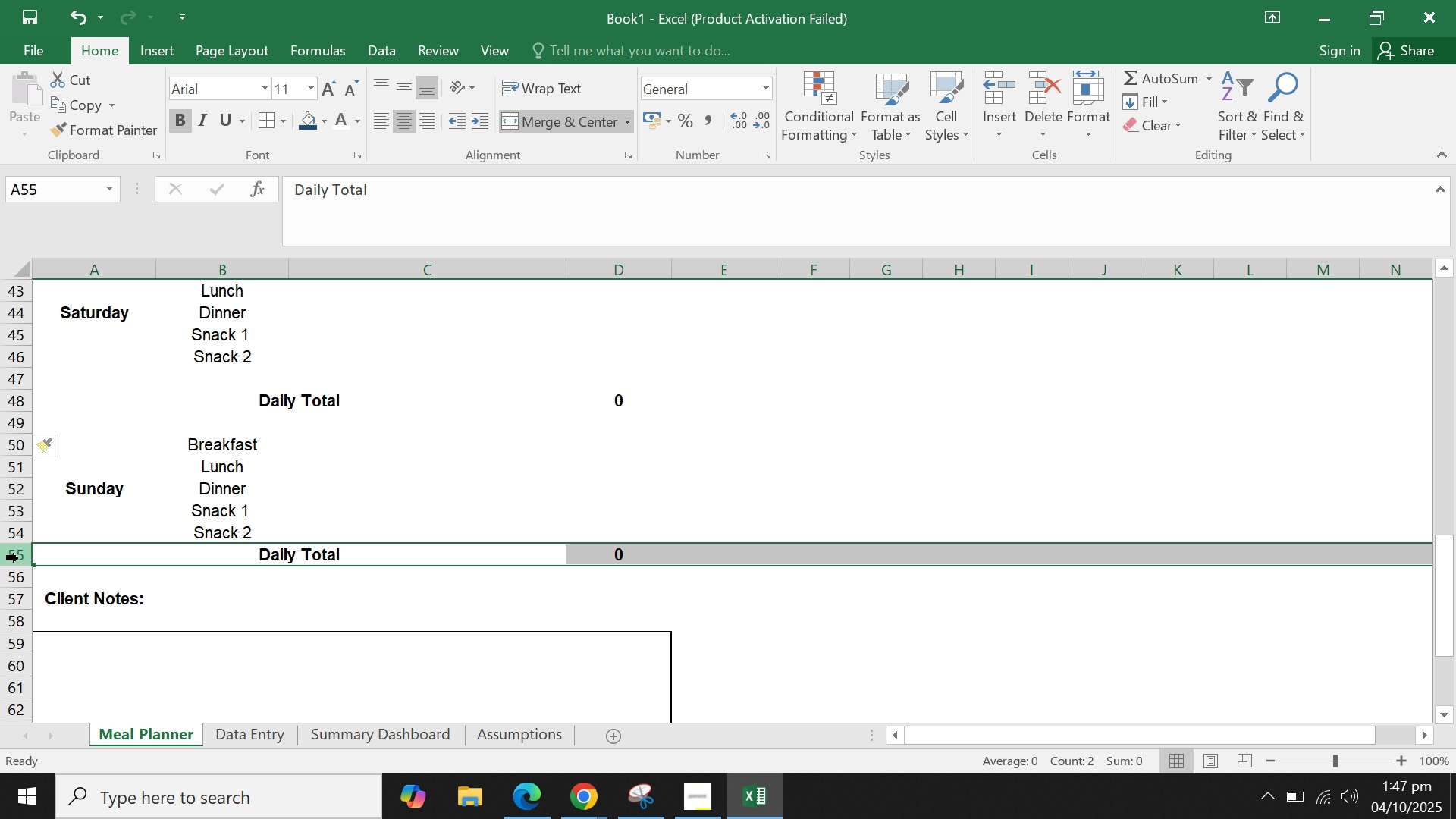 
right_click([18, 558])
 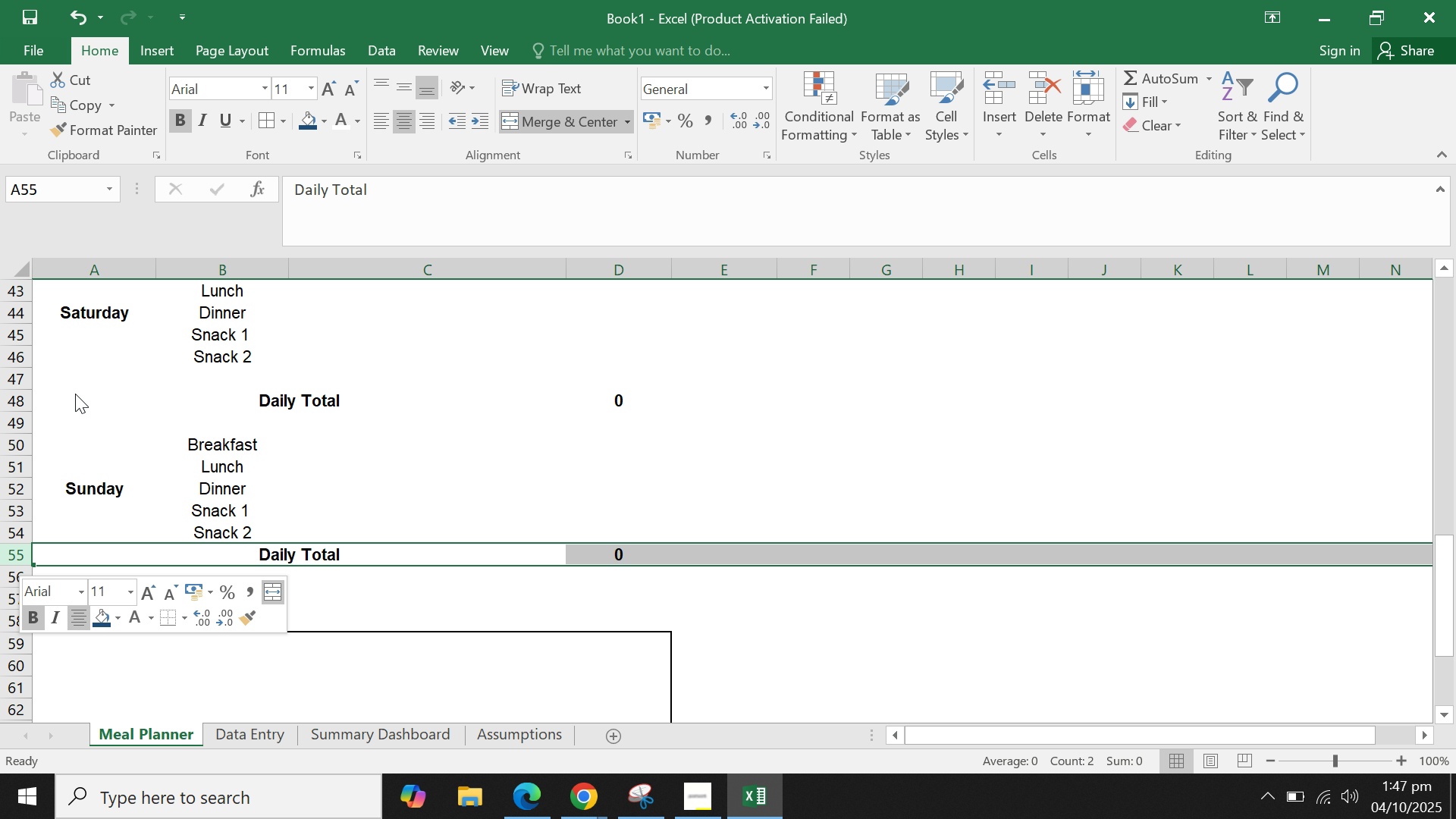 
double_click([457, 446])
 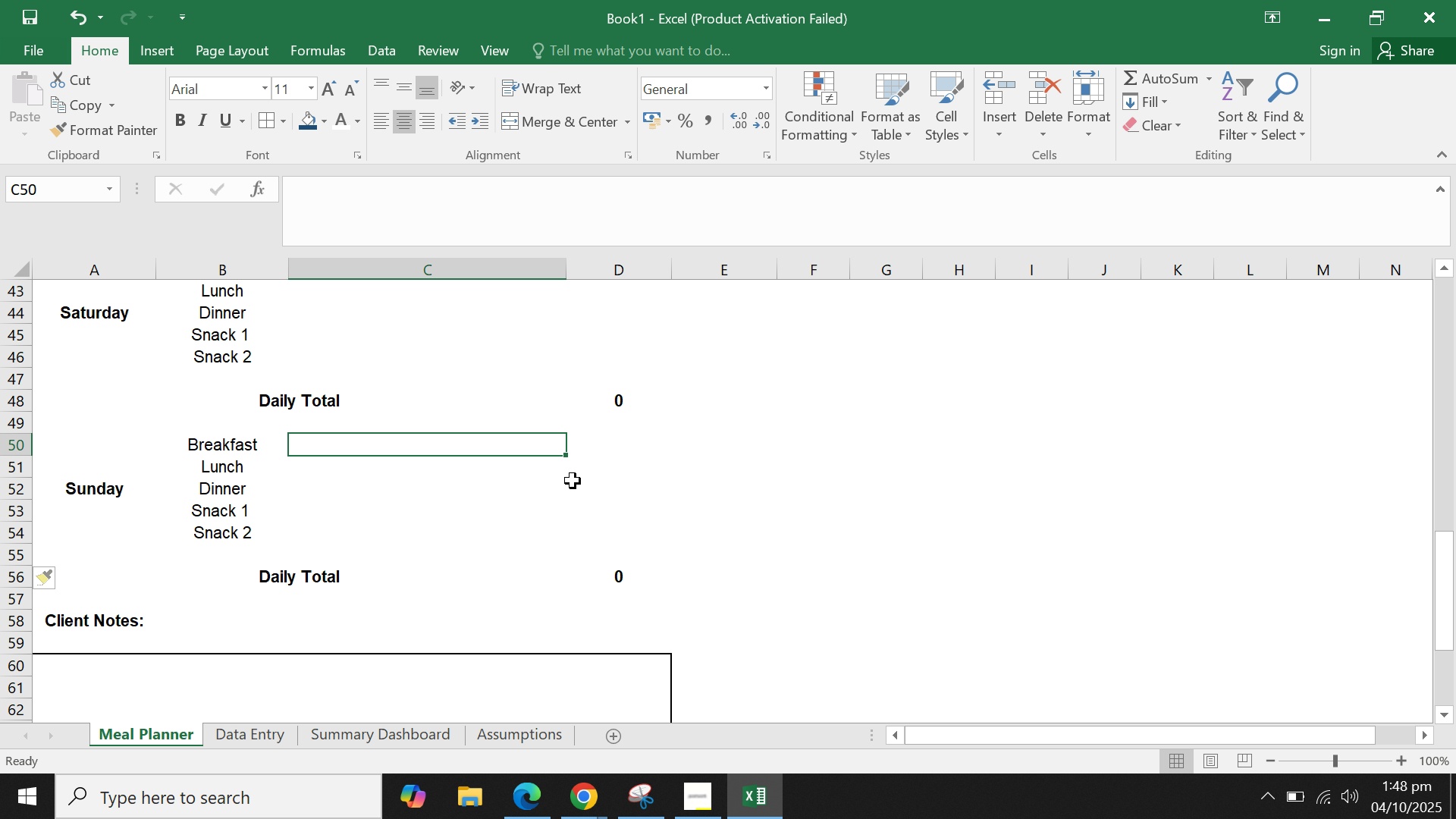 
scroll: coordinate [573, 481], scroll_direction: none, amount: 0.0
 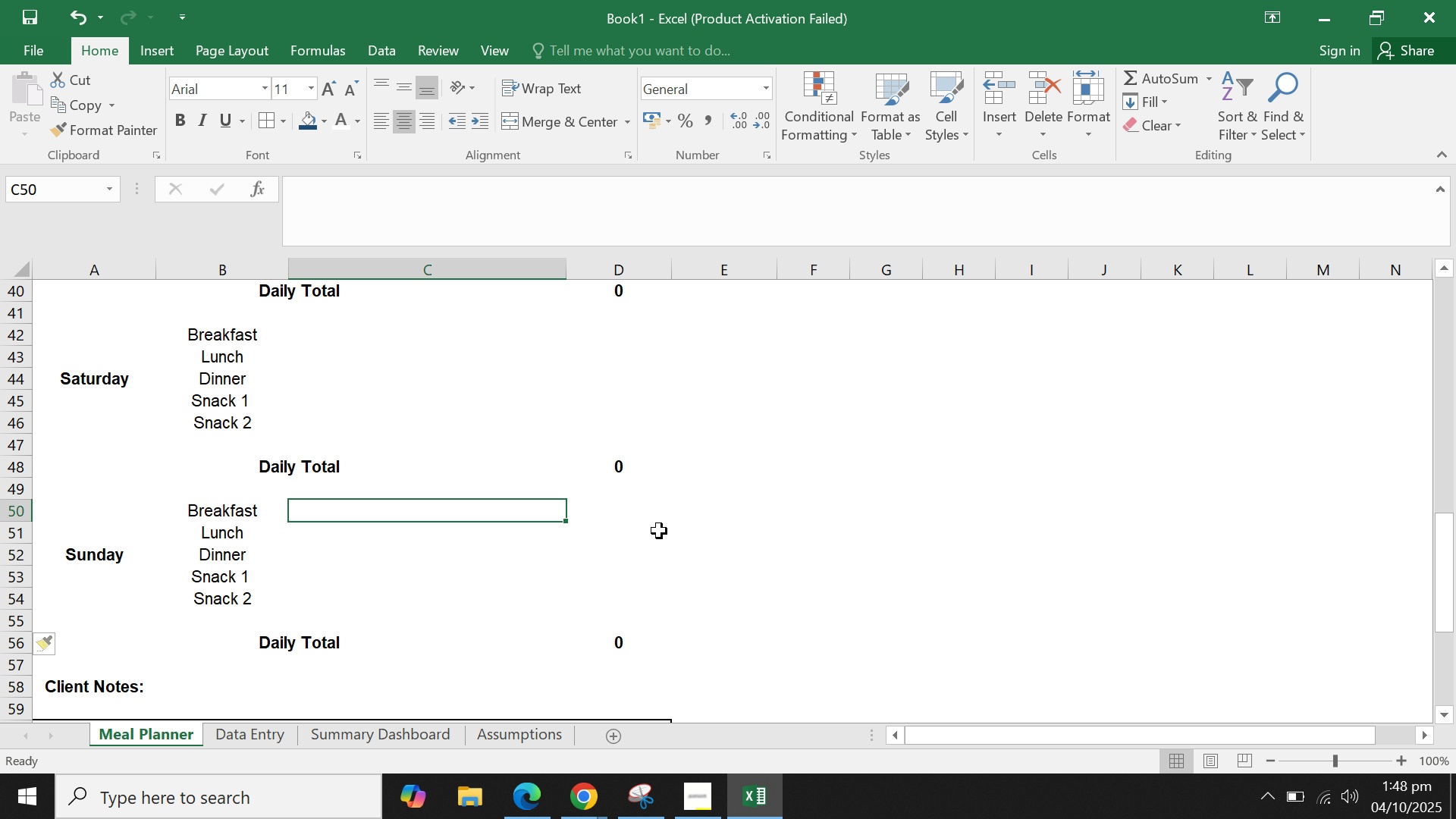 
scroll: coordinate [736, 504], scroll_direction: up, amount: 17.0
 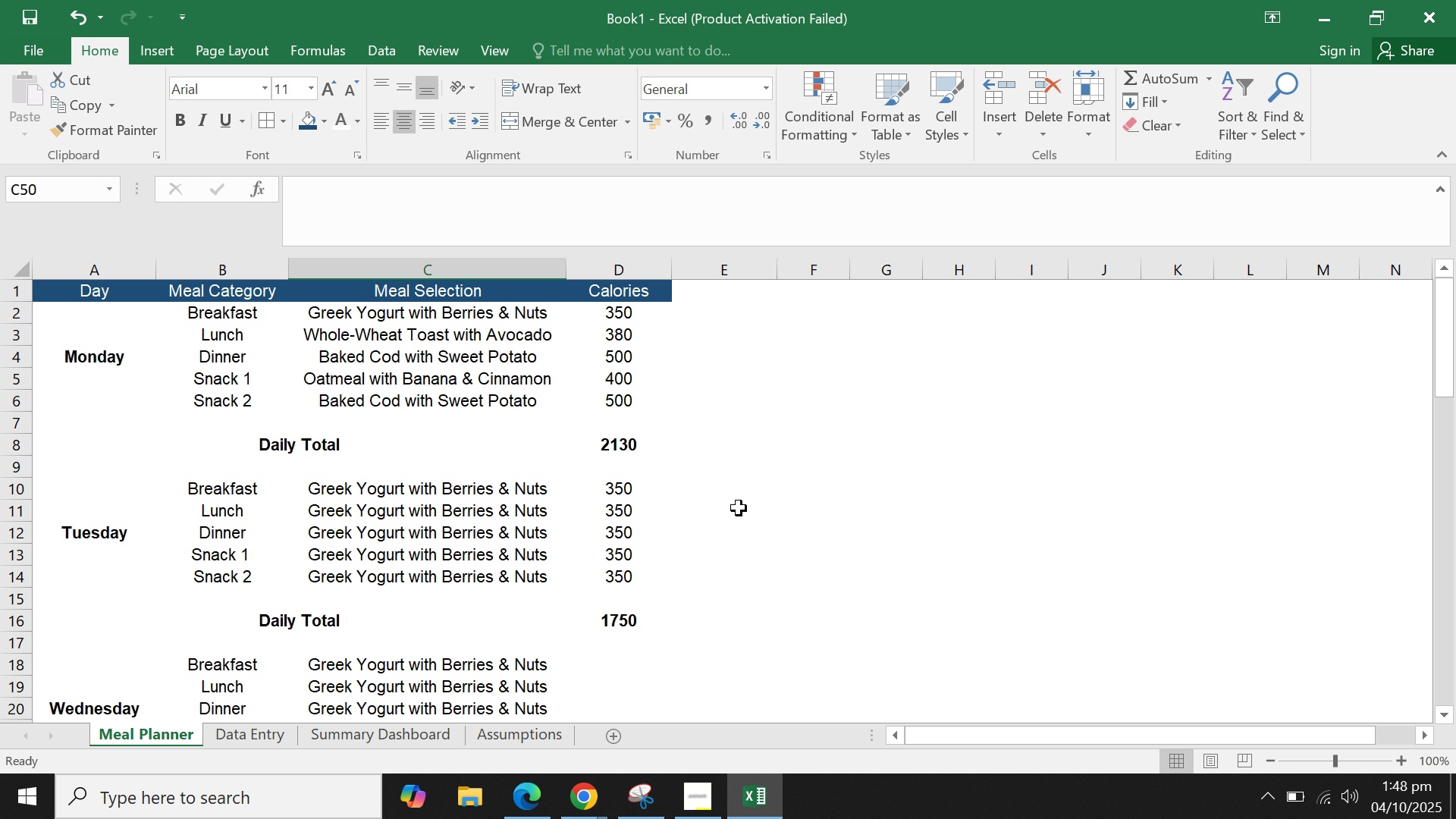 
scroll: coordinate [739, 508], scroll_direction: down, amount: 1.0
 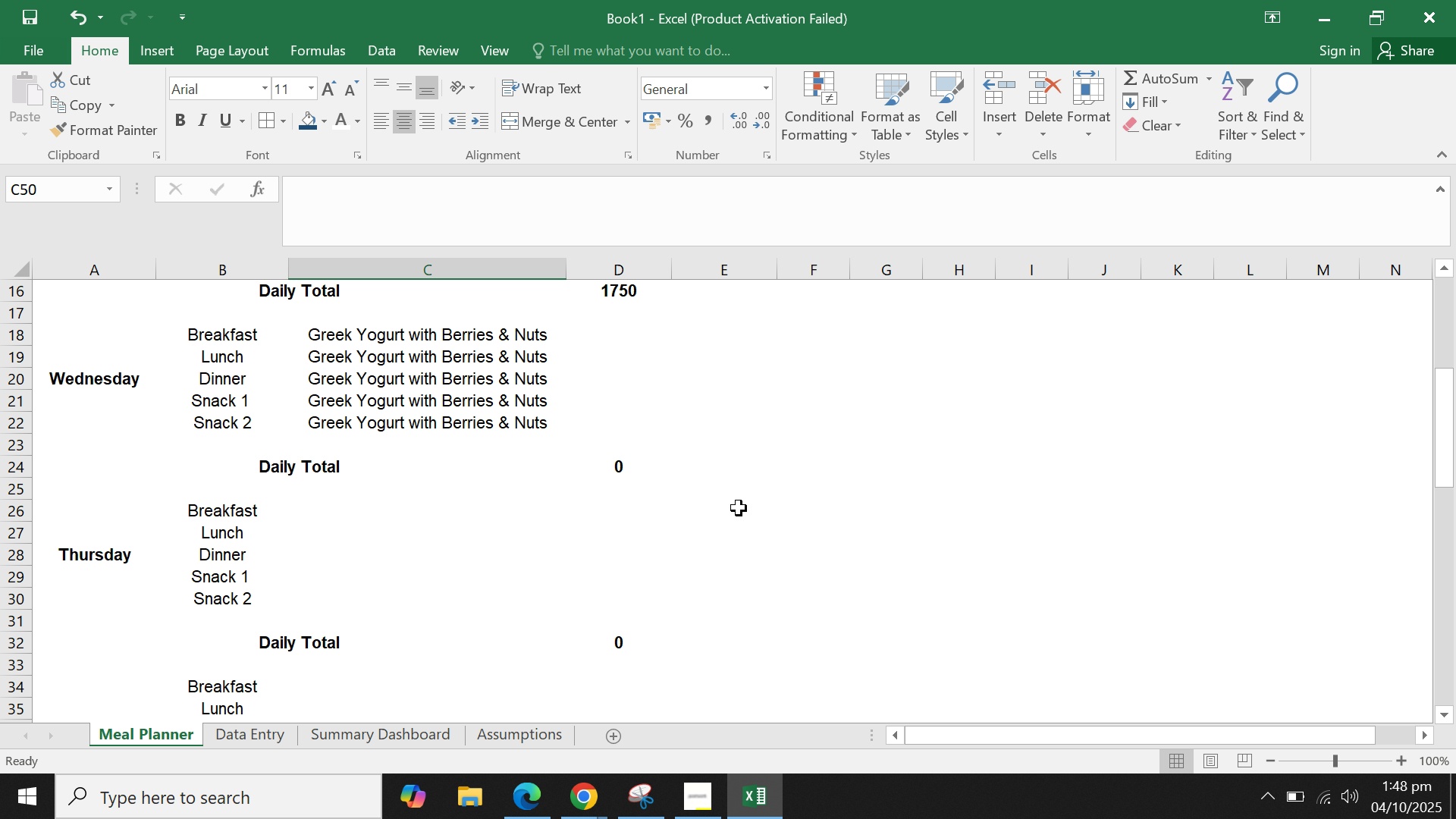 
scroll: coordinate [728, 502], scroll_direction: up, amount: 6.0
 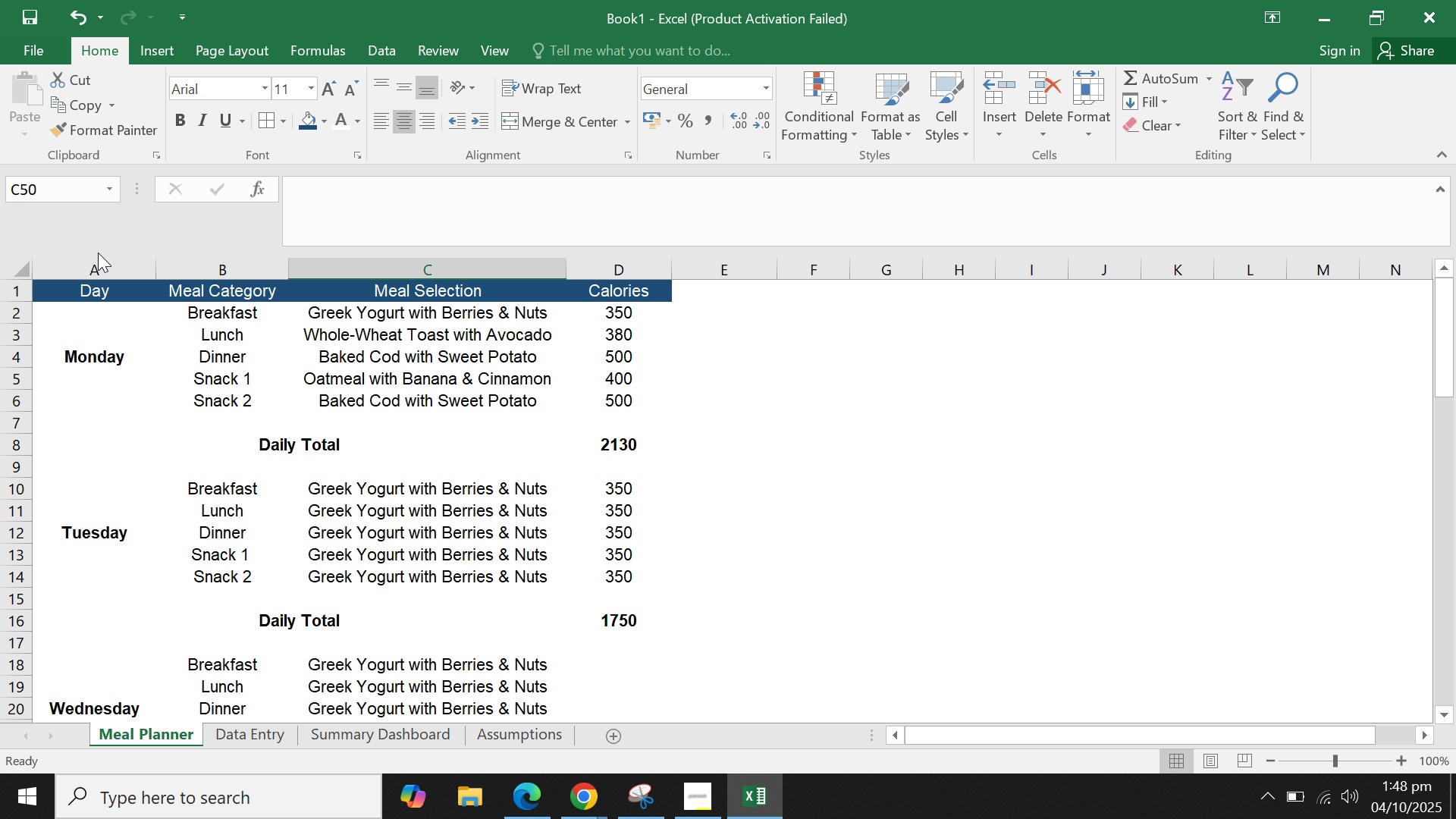 
left_click([104, 273])
 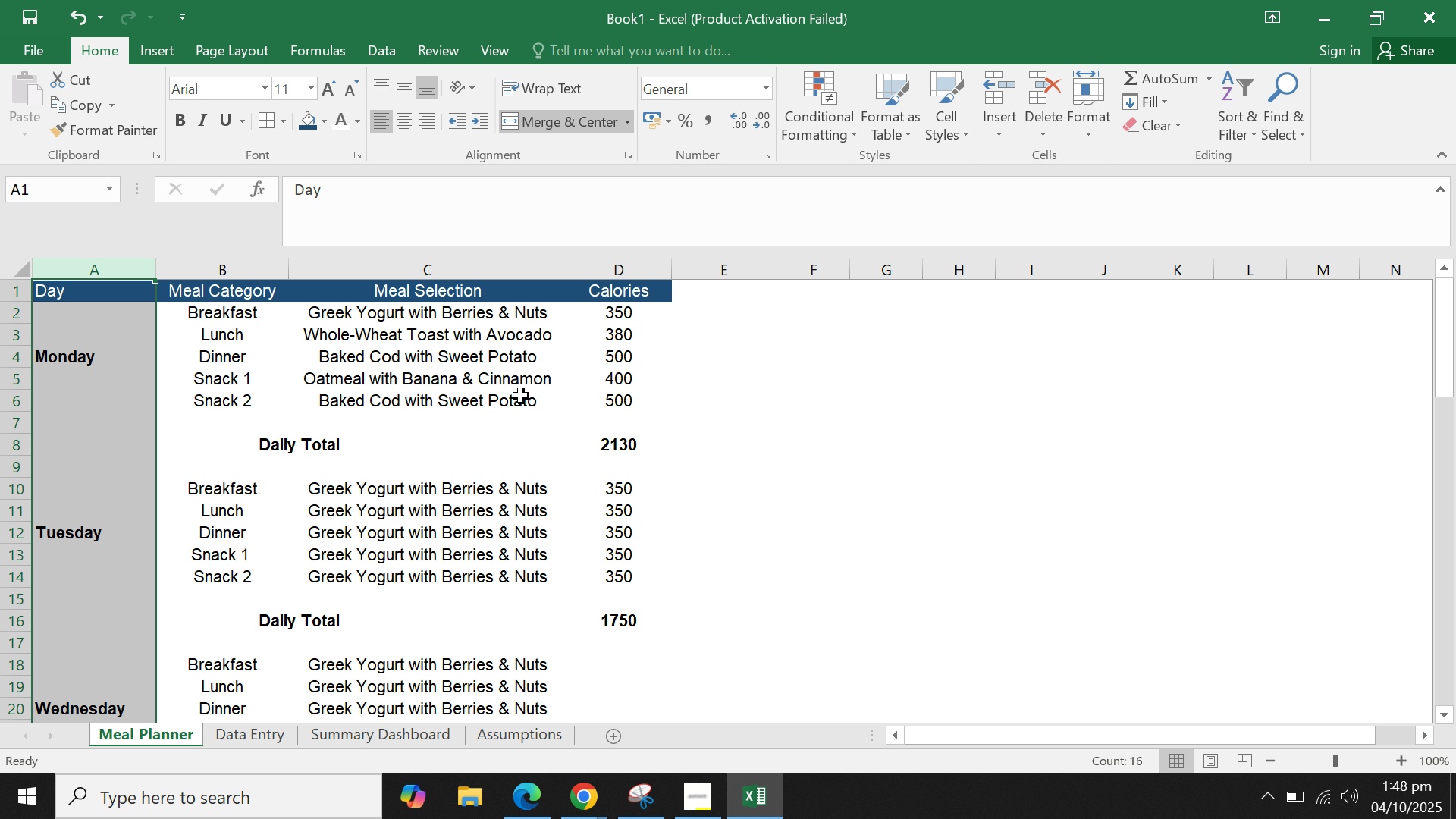 
left_click([779, 478])
 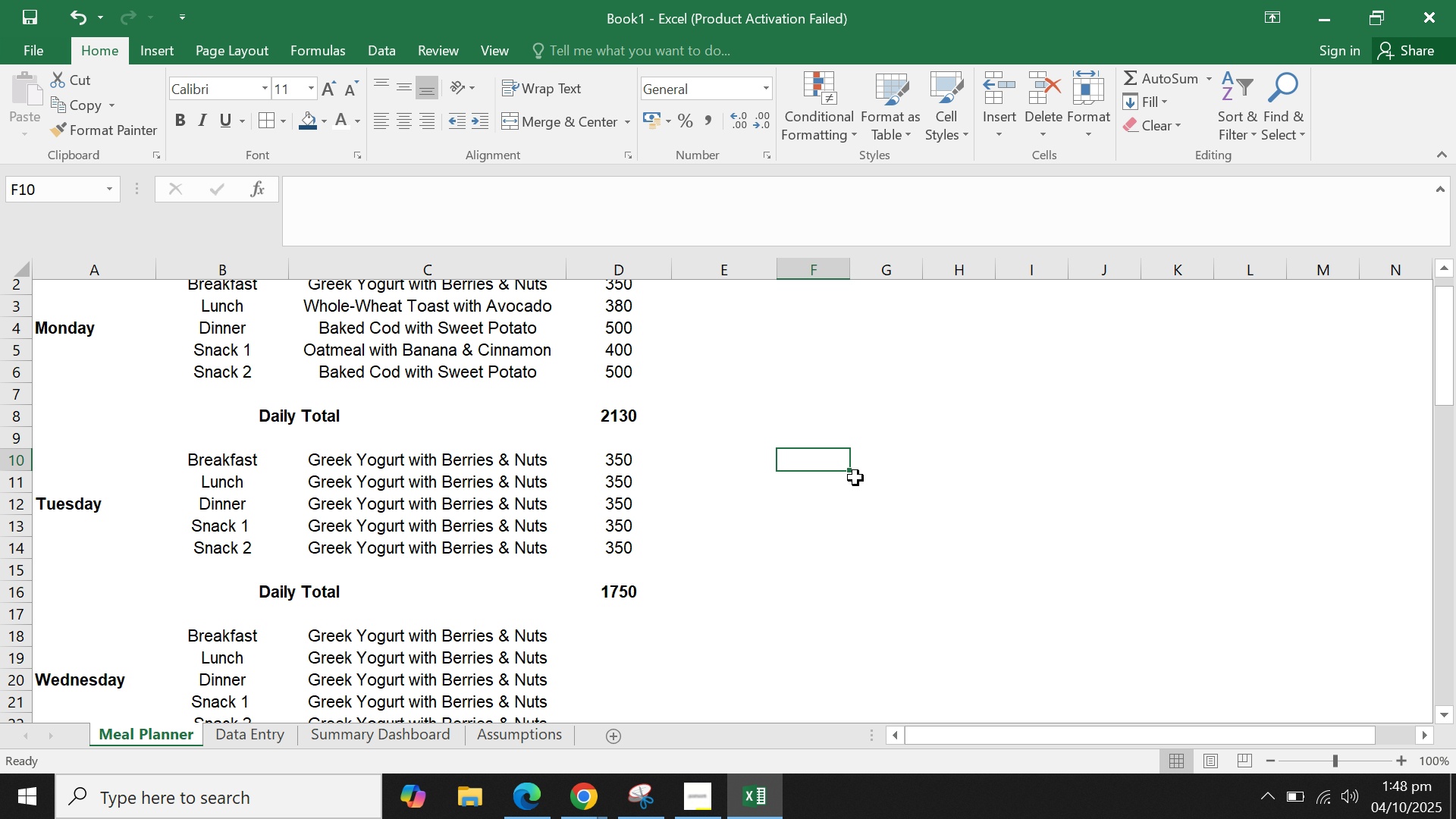 
scroll: coordinate [855, 478], scroll_direction: down, amount: 3.0
 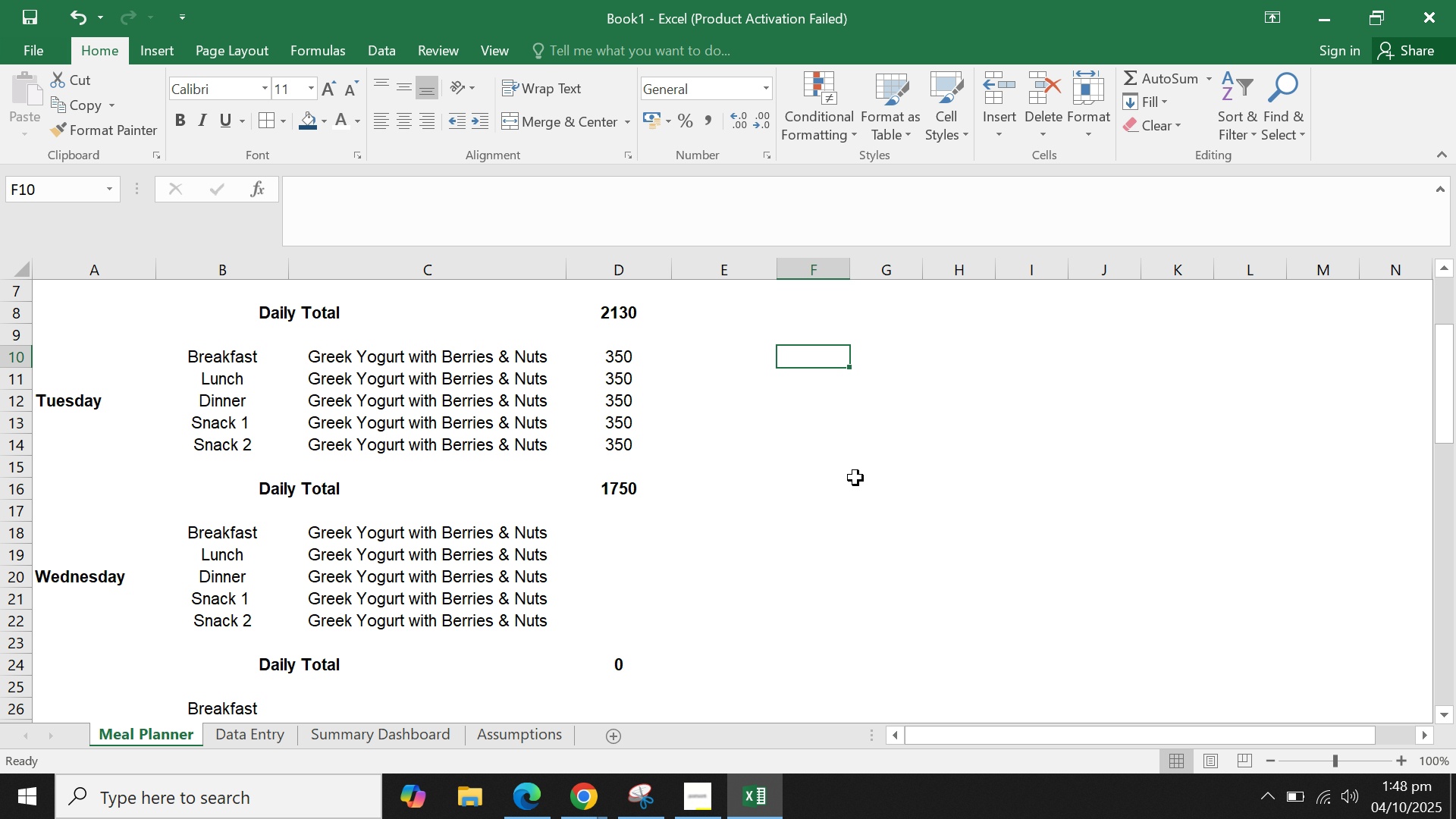 
scroll: coordinate [855, 478], scroll_direction: up, amount: 1.0
 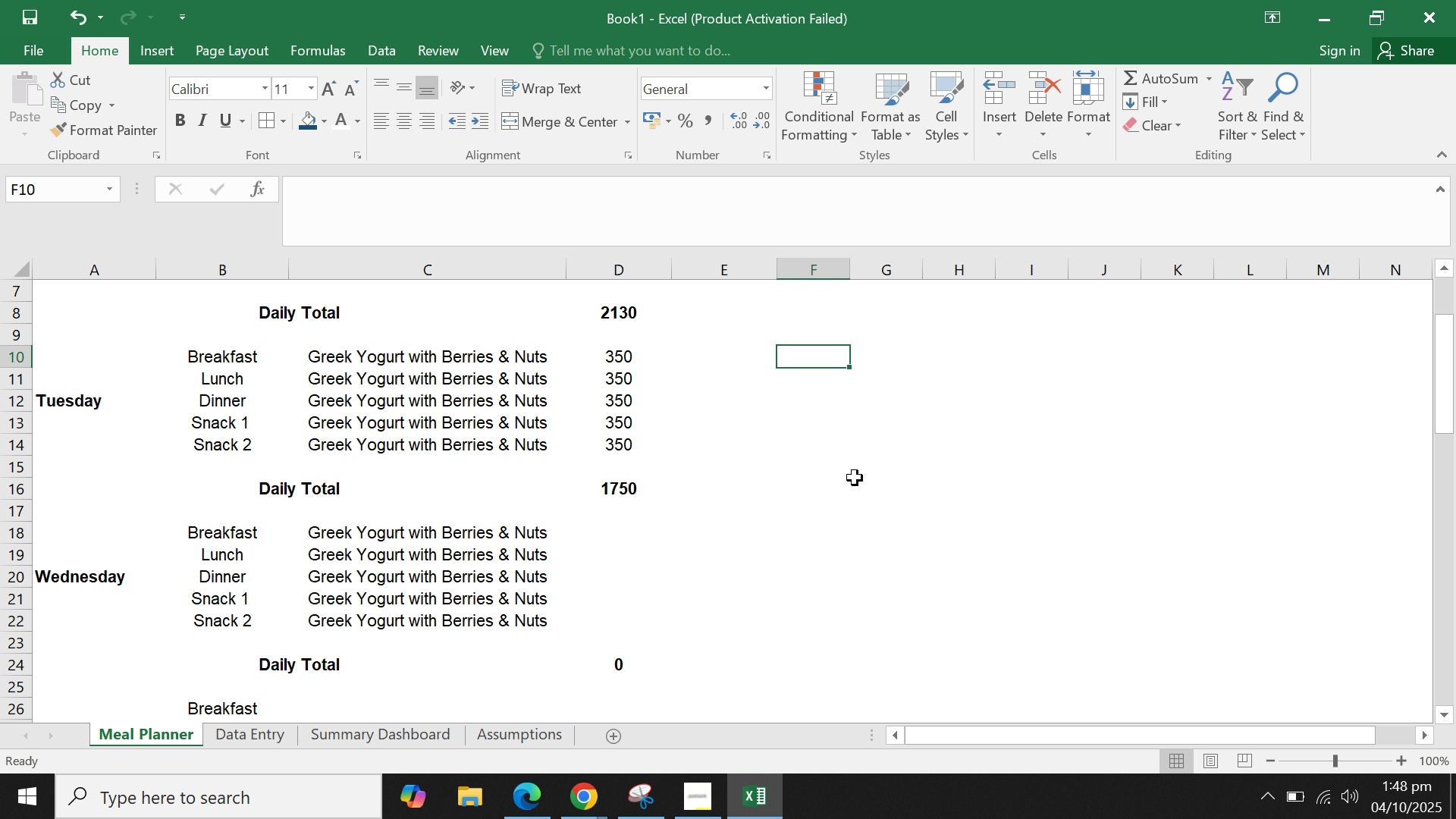 
left_click([250, 443])
 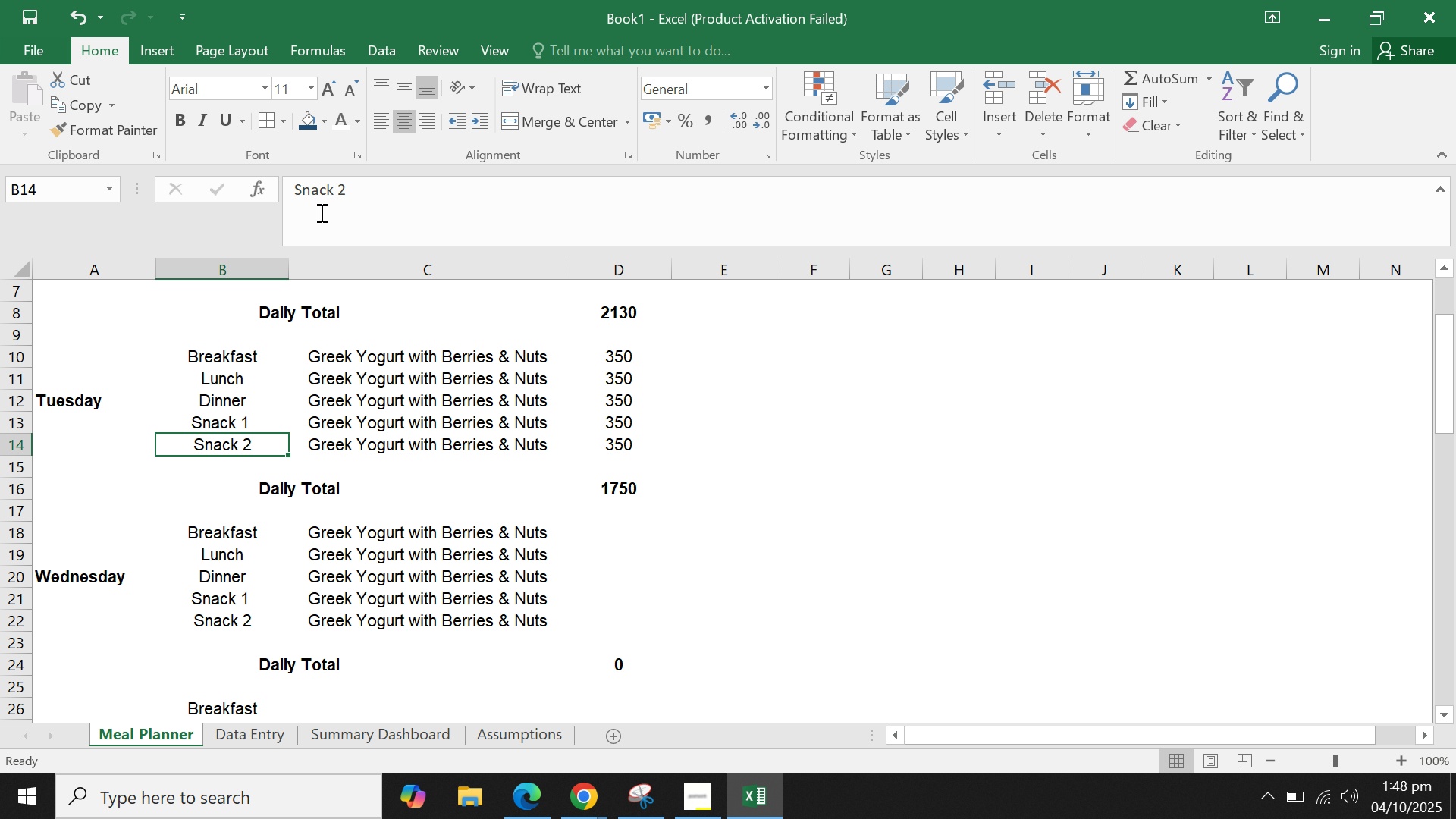 
left_click([328, 188])
 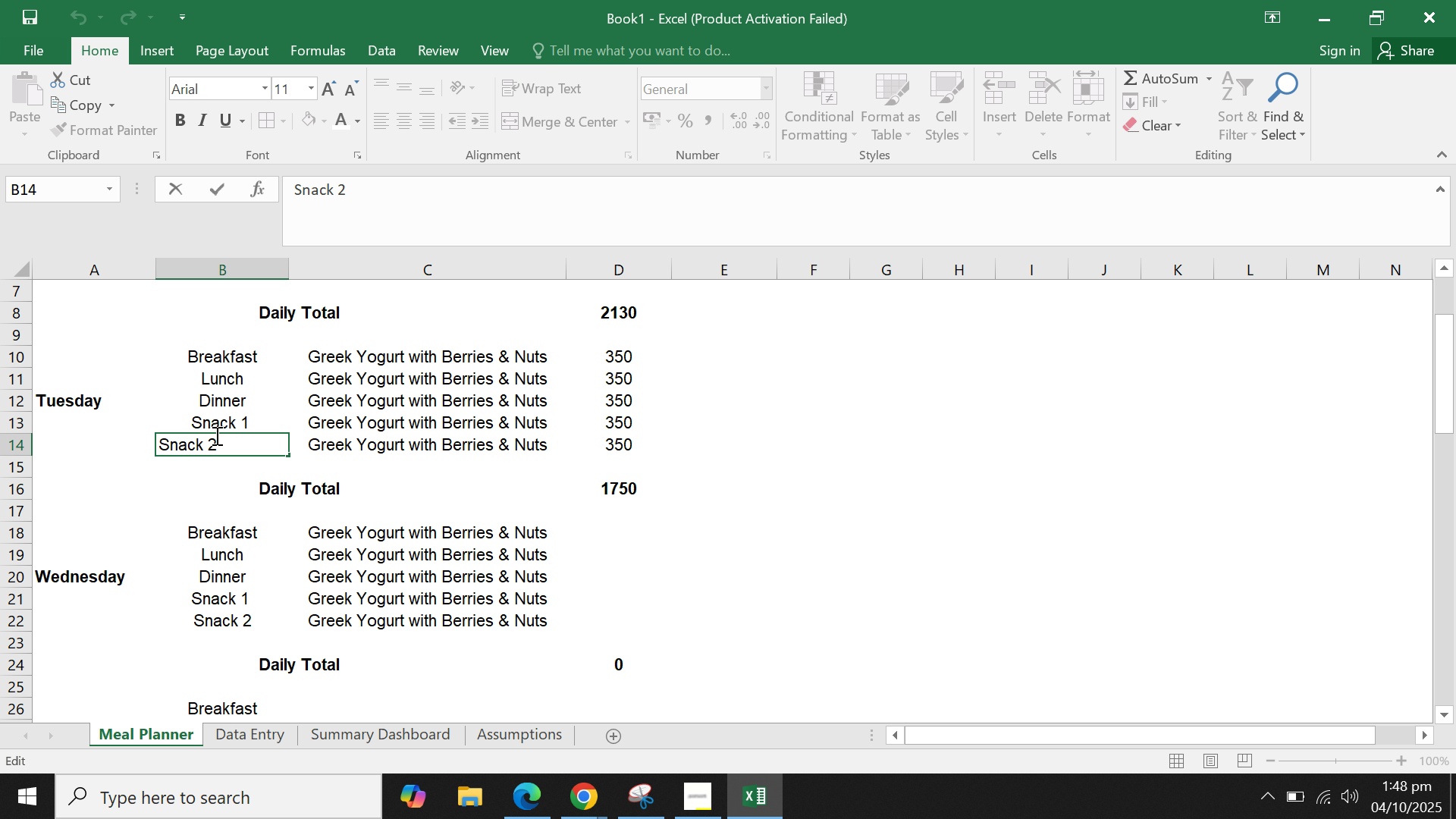 
left_click([220, 428])
 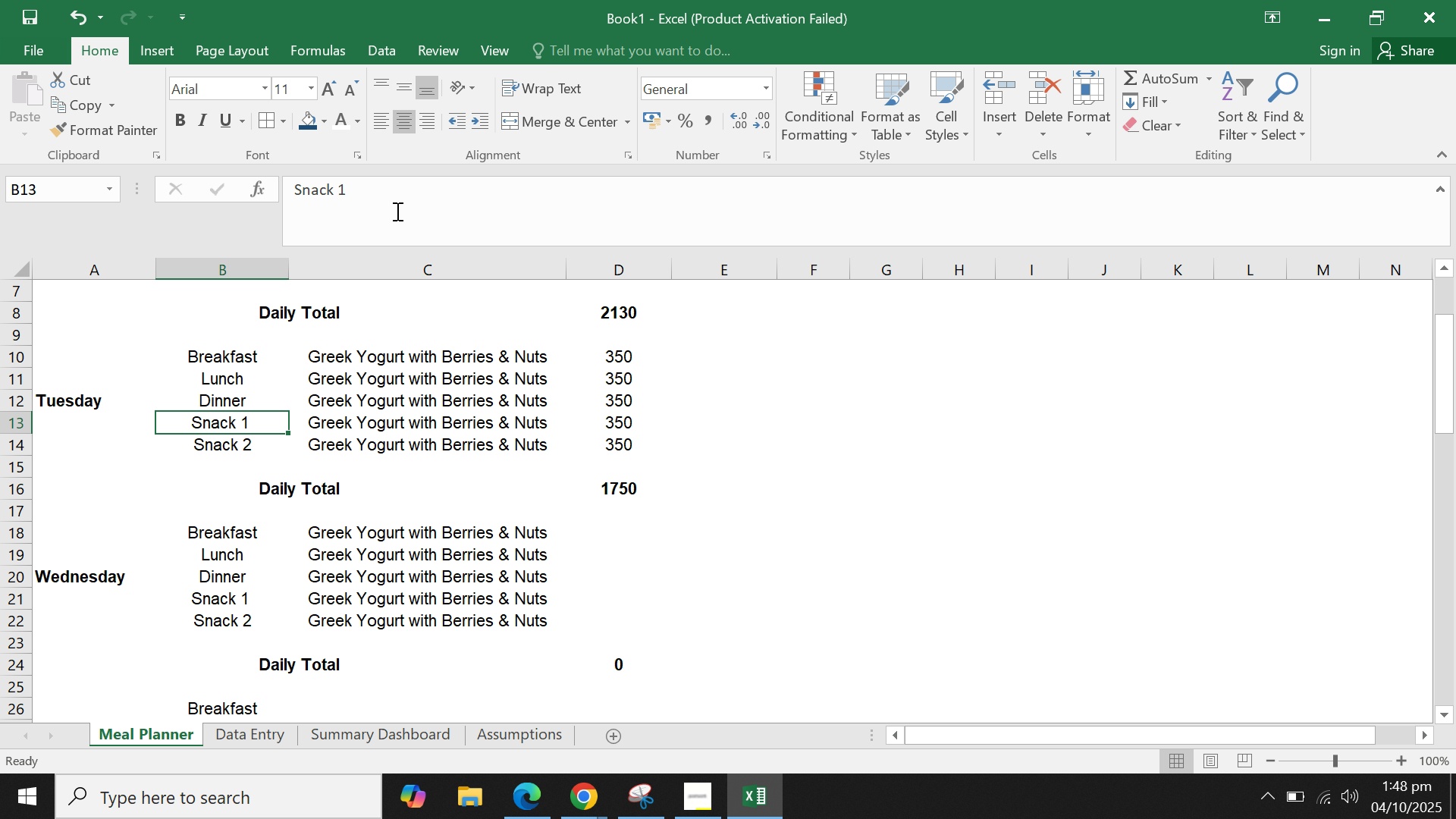 
left_click([396, 206])
 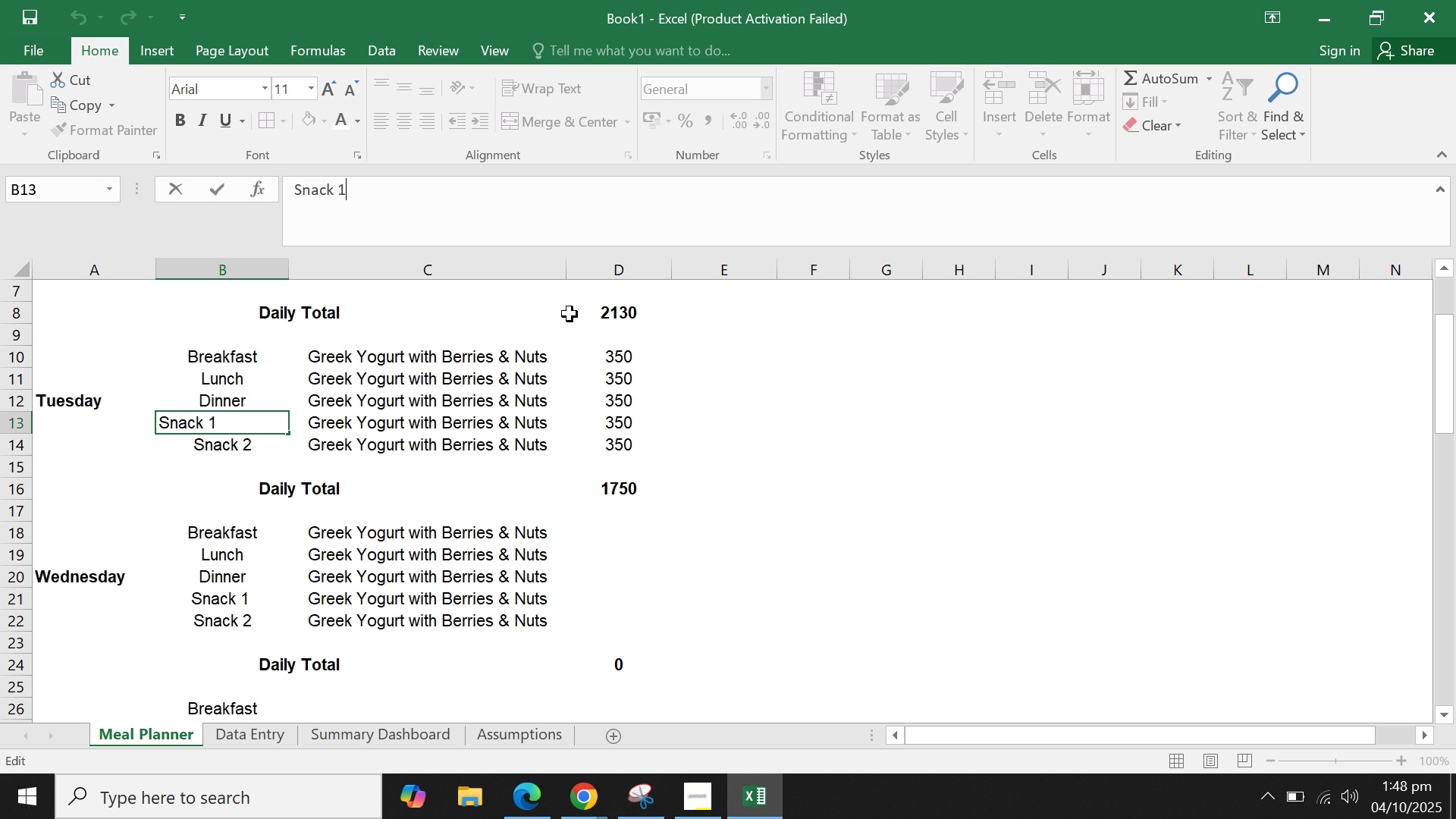 
key(Backspace)
 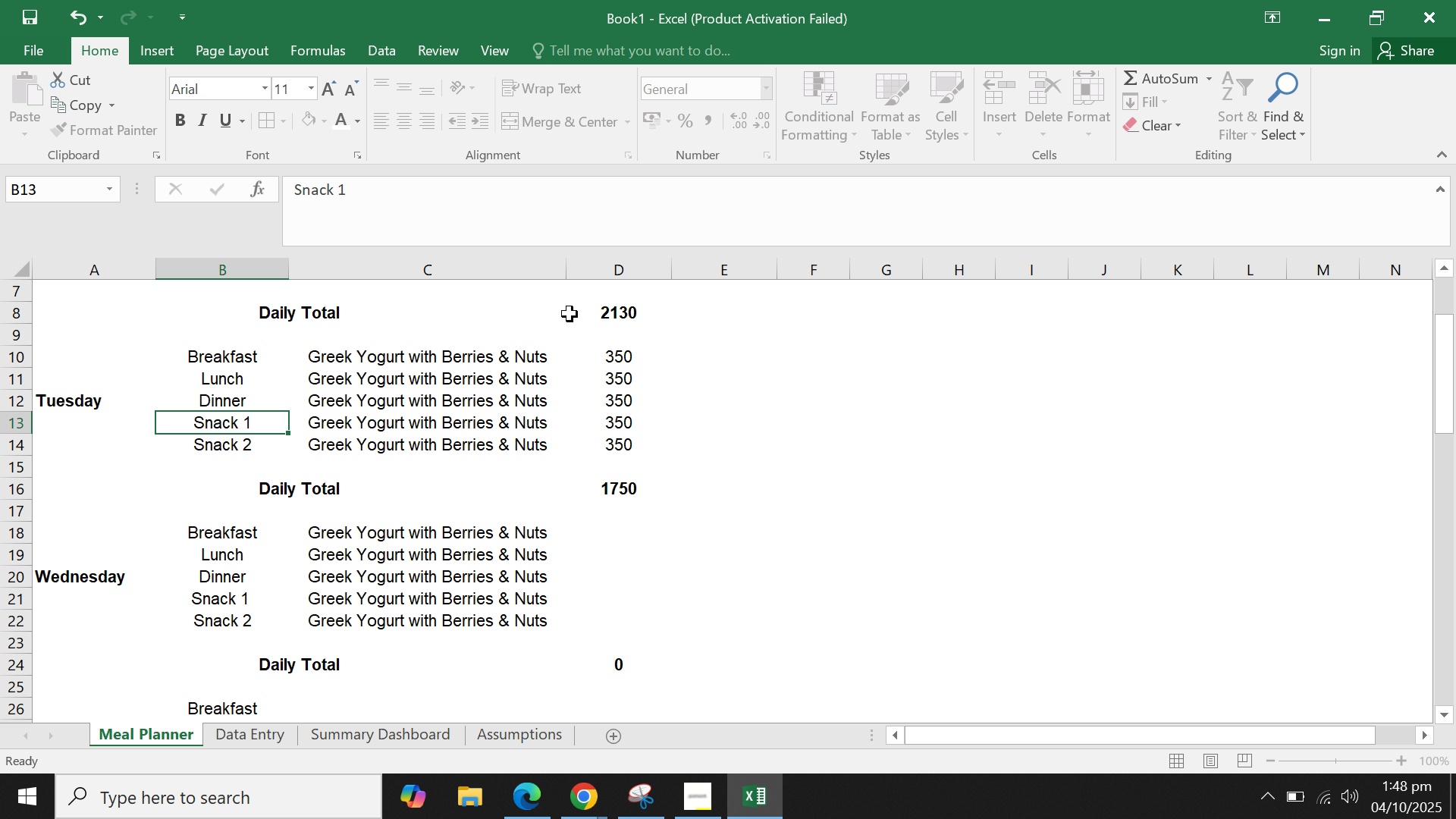 
key(Enter)
 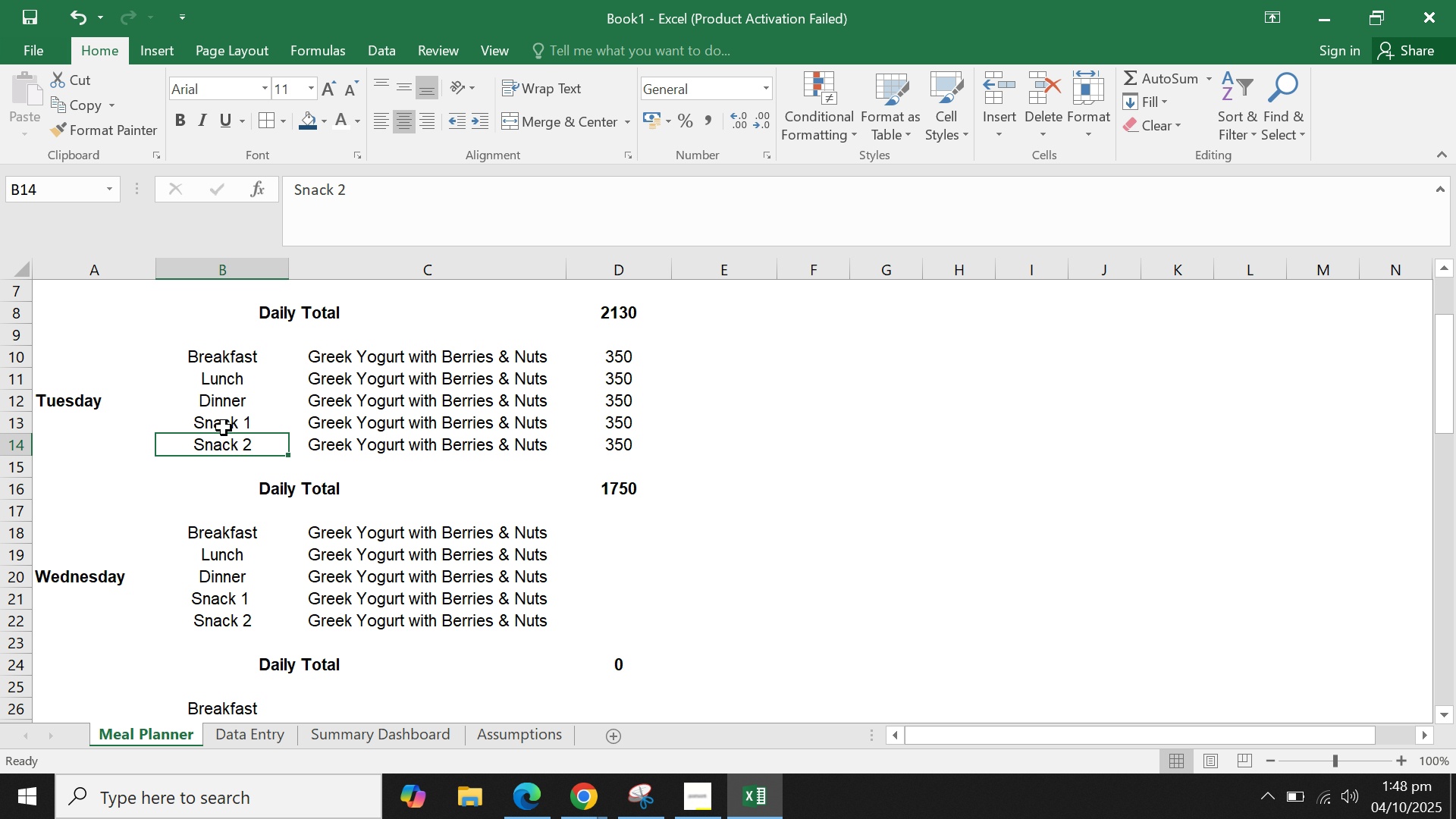 
left_click([227, 423])
 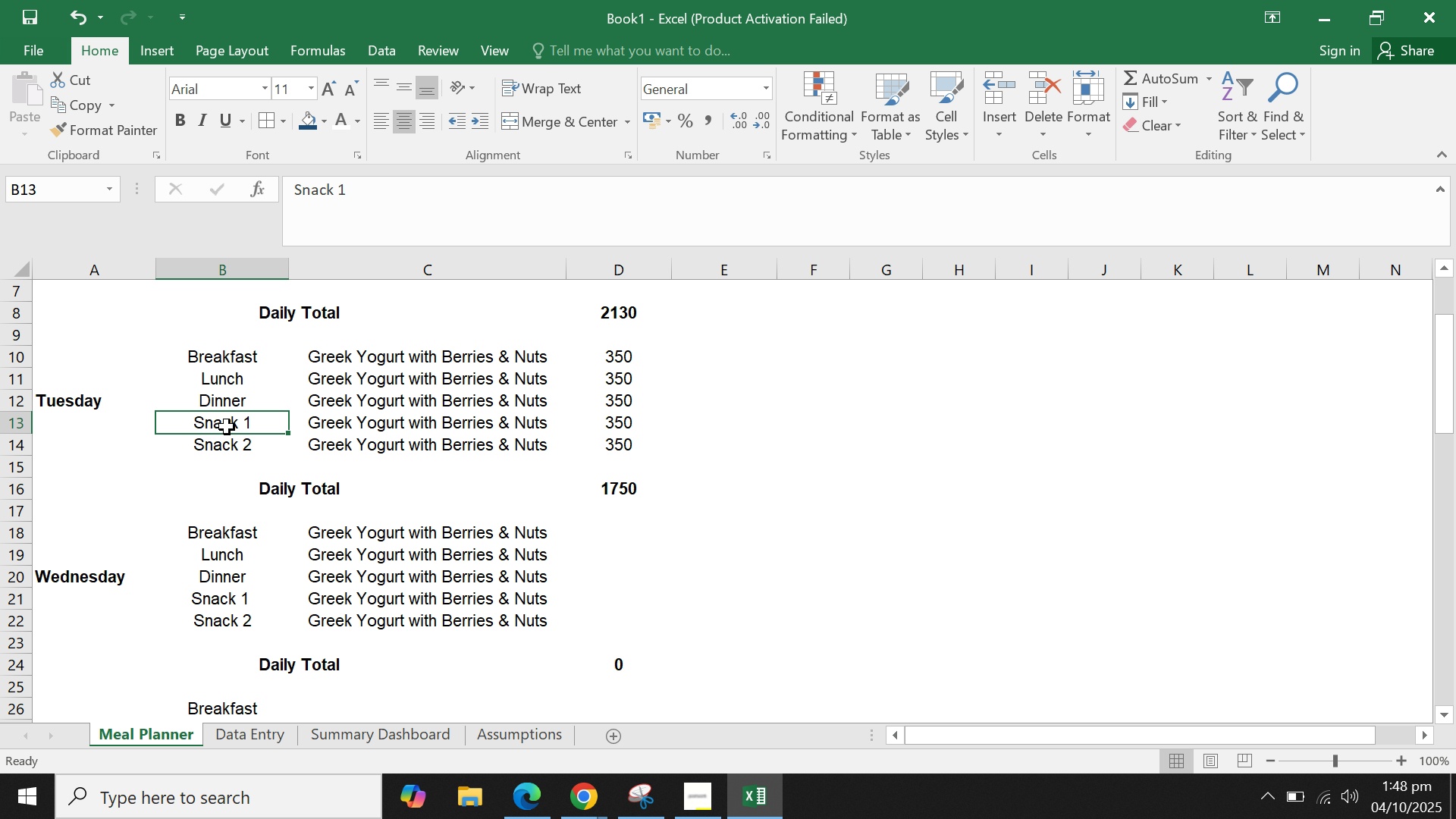 
key(Control+C)
 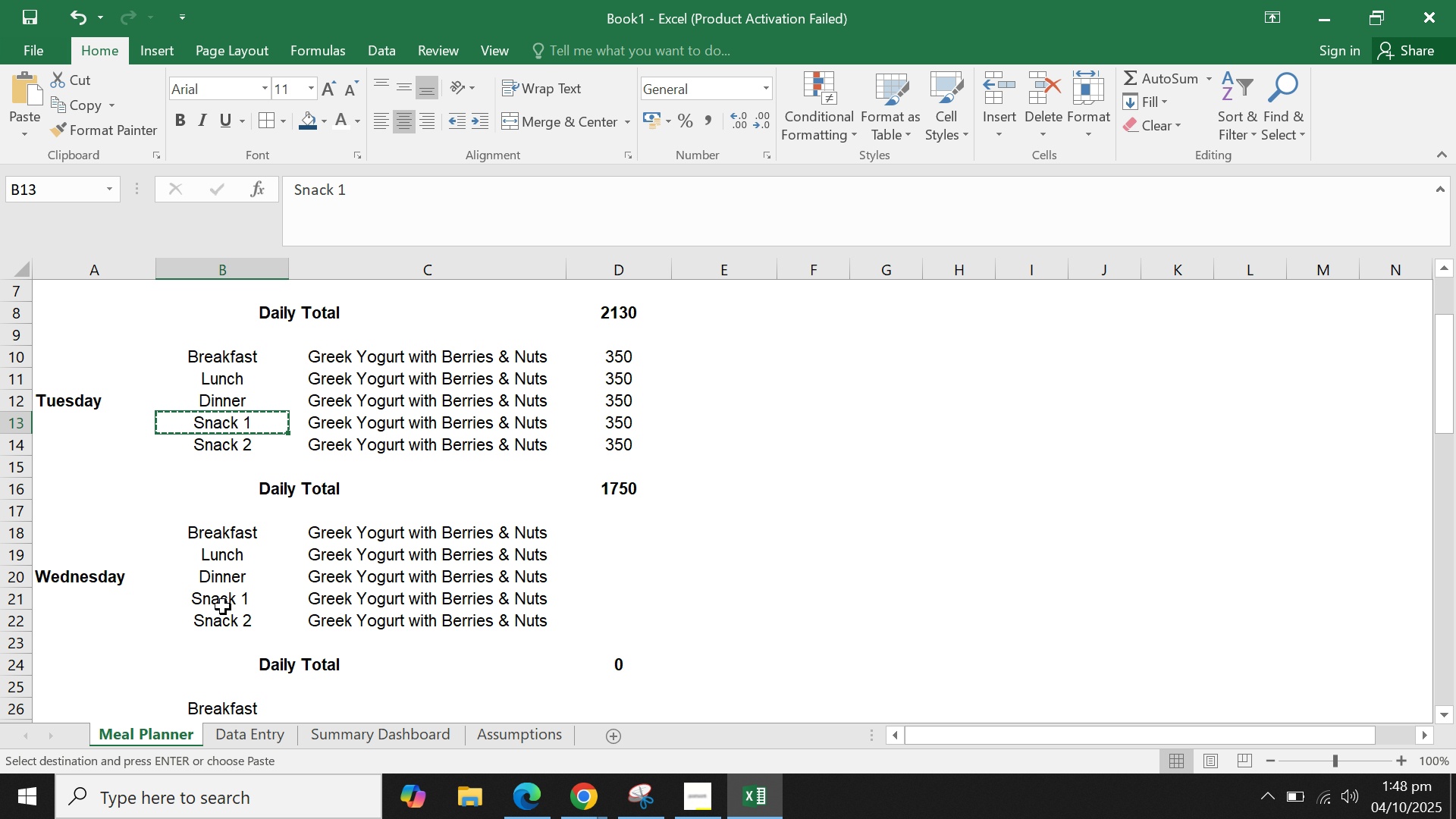 
left_click([223, 607])
 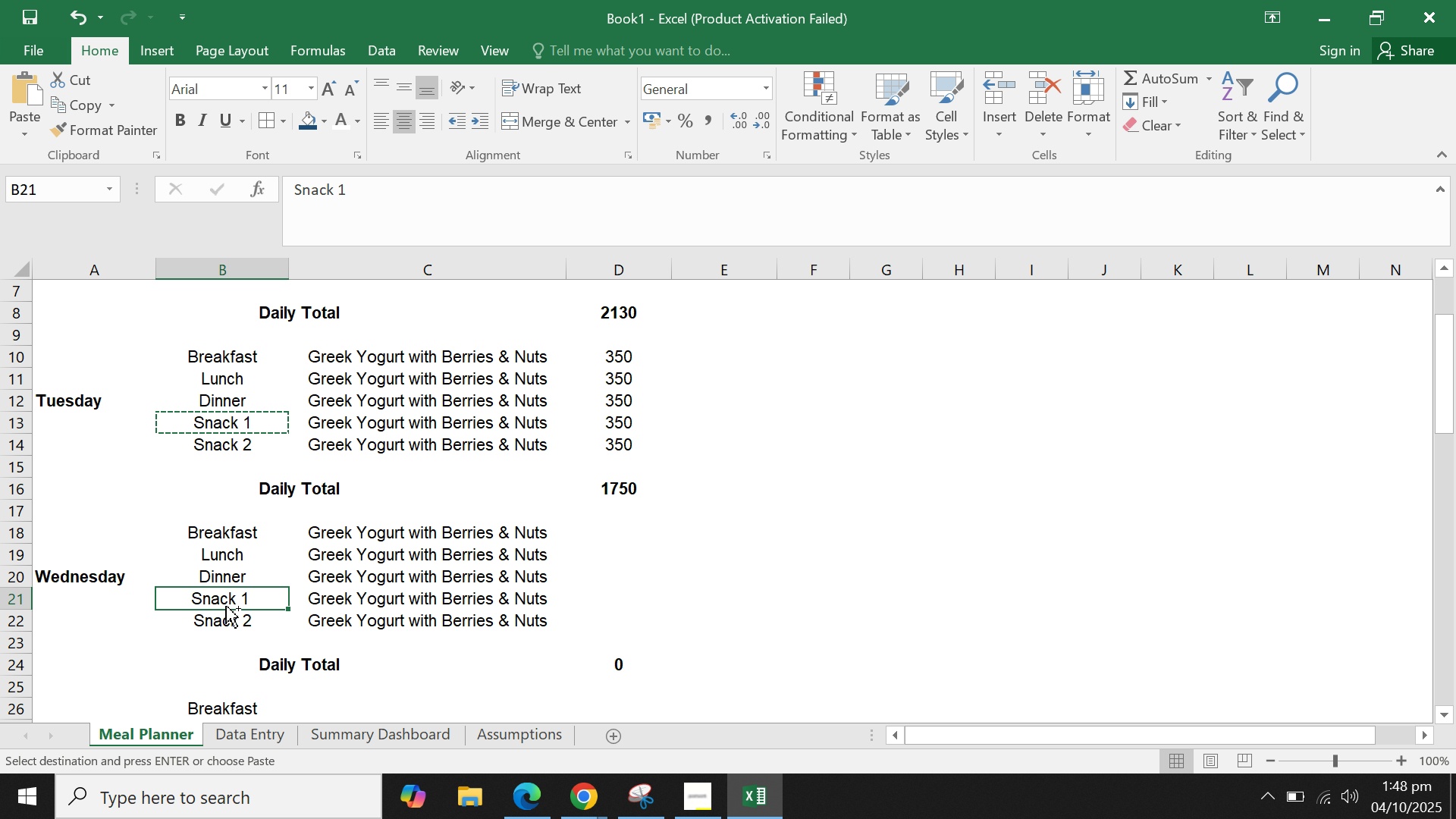 
key(Control+V)
 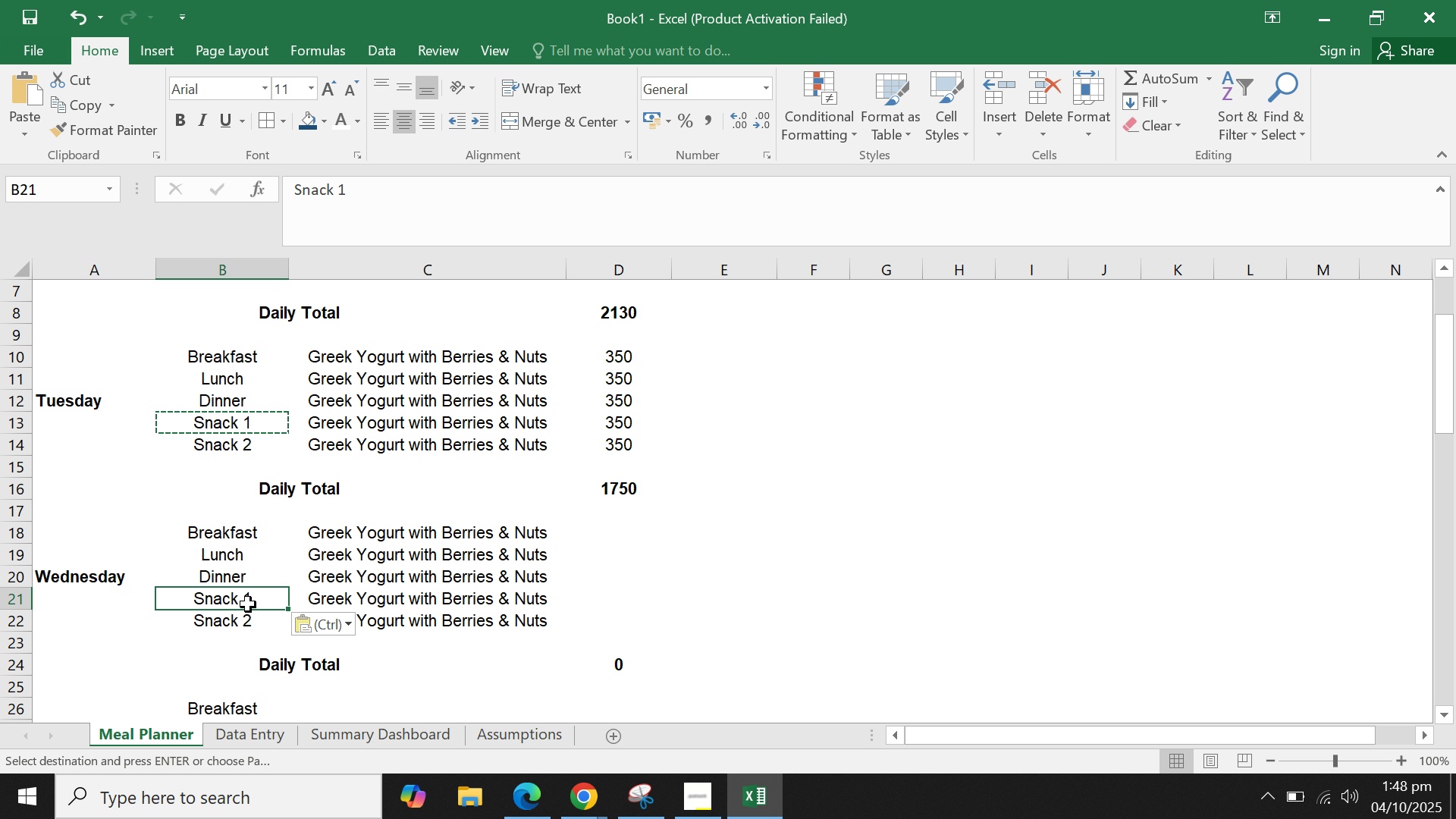 
scroll: coordinate [248, 604], scroll_direction: none, amount: 0.0
 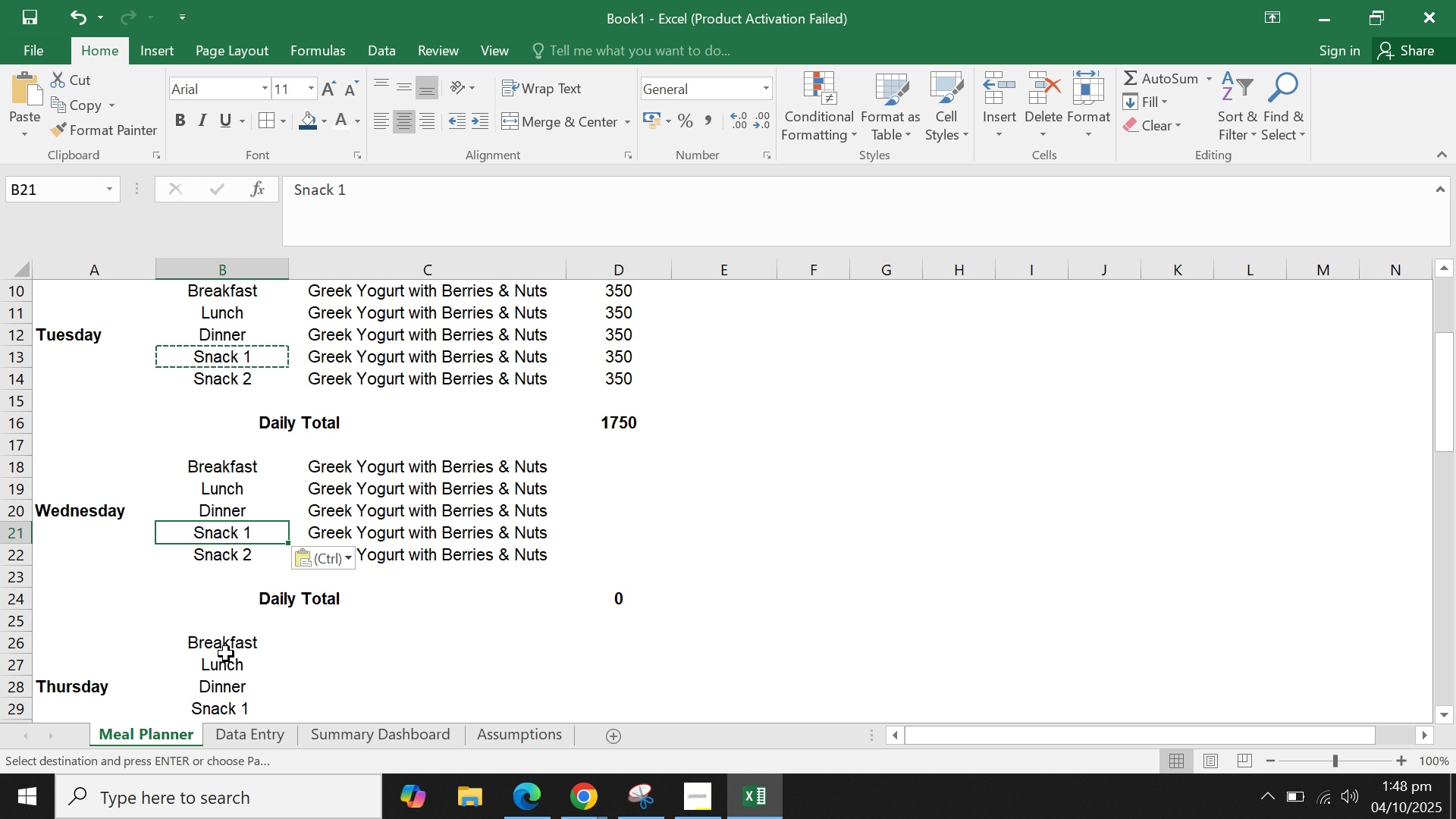 
scroll: coordinate [226, 656], scroll_direction: down, amount: 2.0
 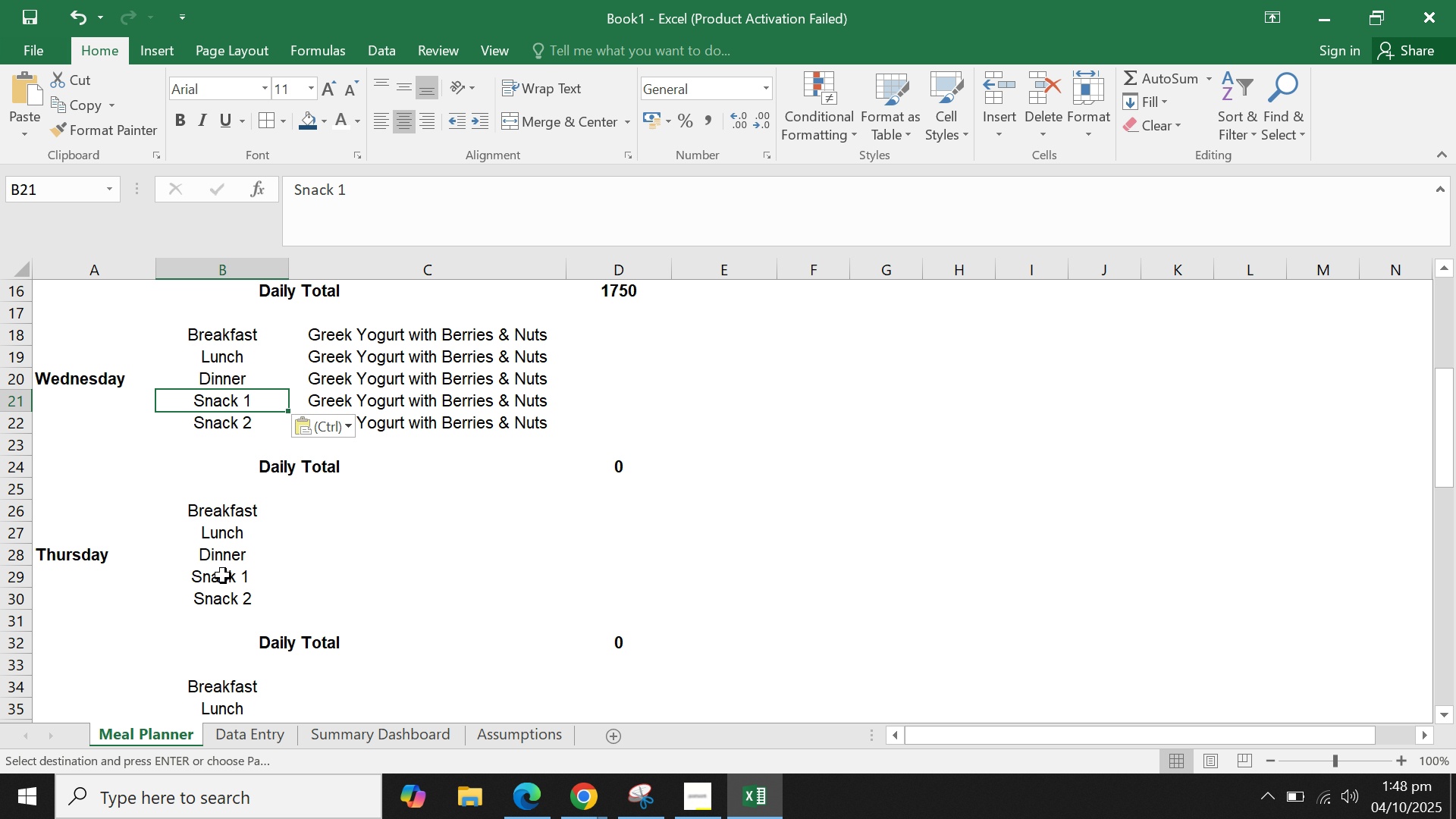 
left_click([222, 573])
 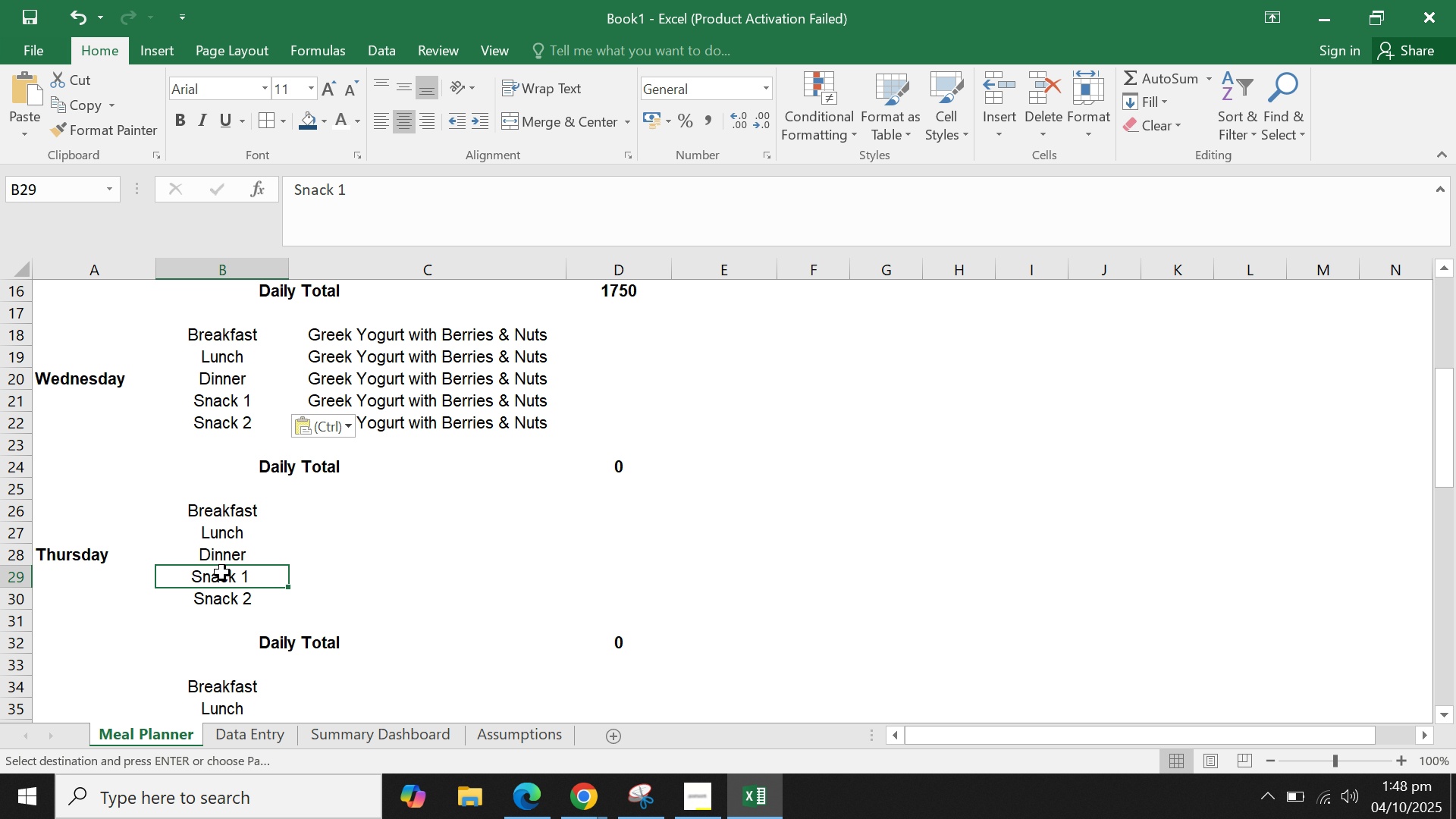 
key(Control+V)
 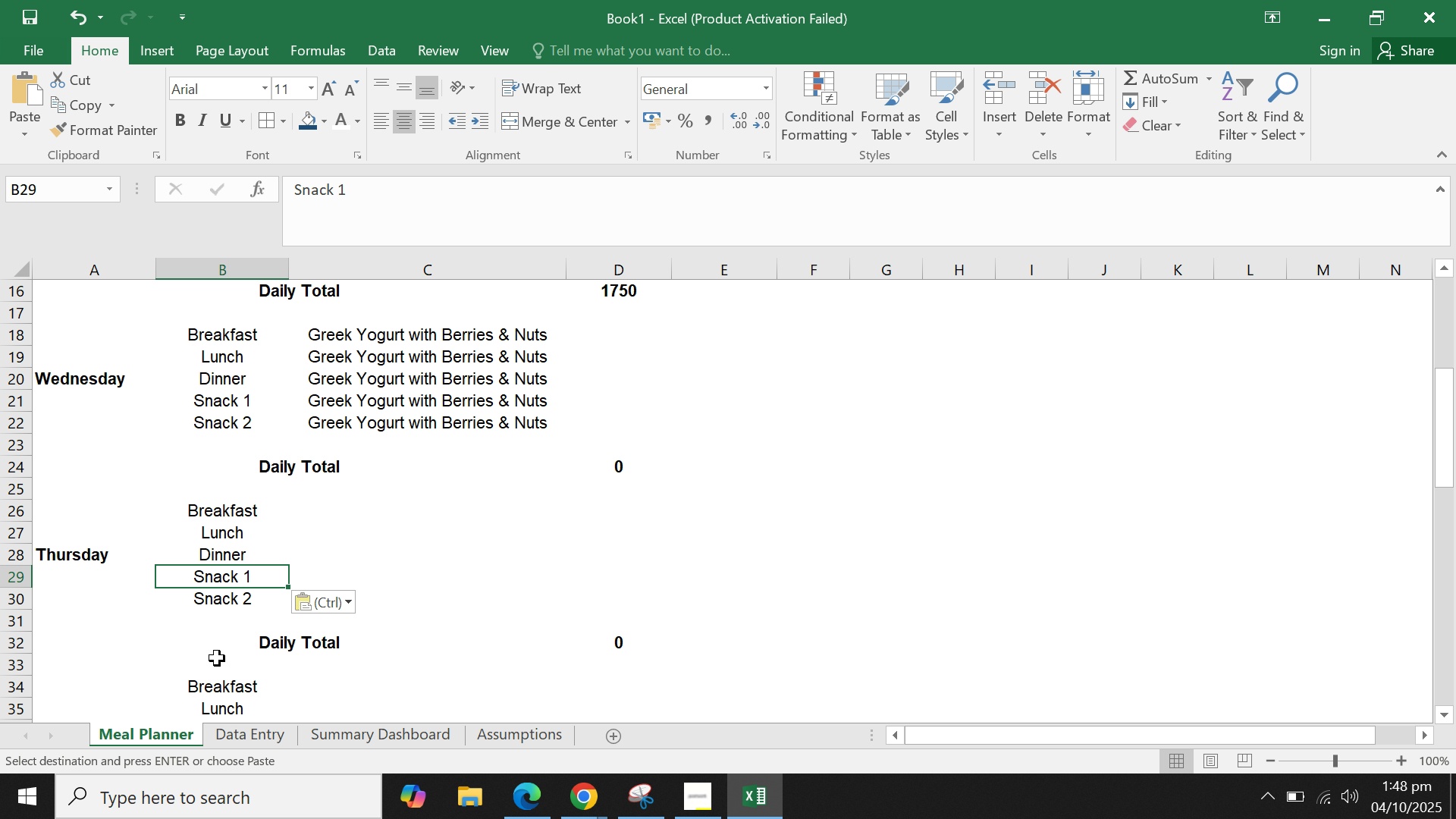 
scroll: coordinate [223, 641], scroll_direction: down, amount: 2.0
 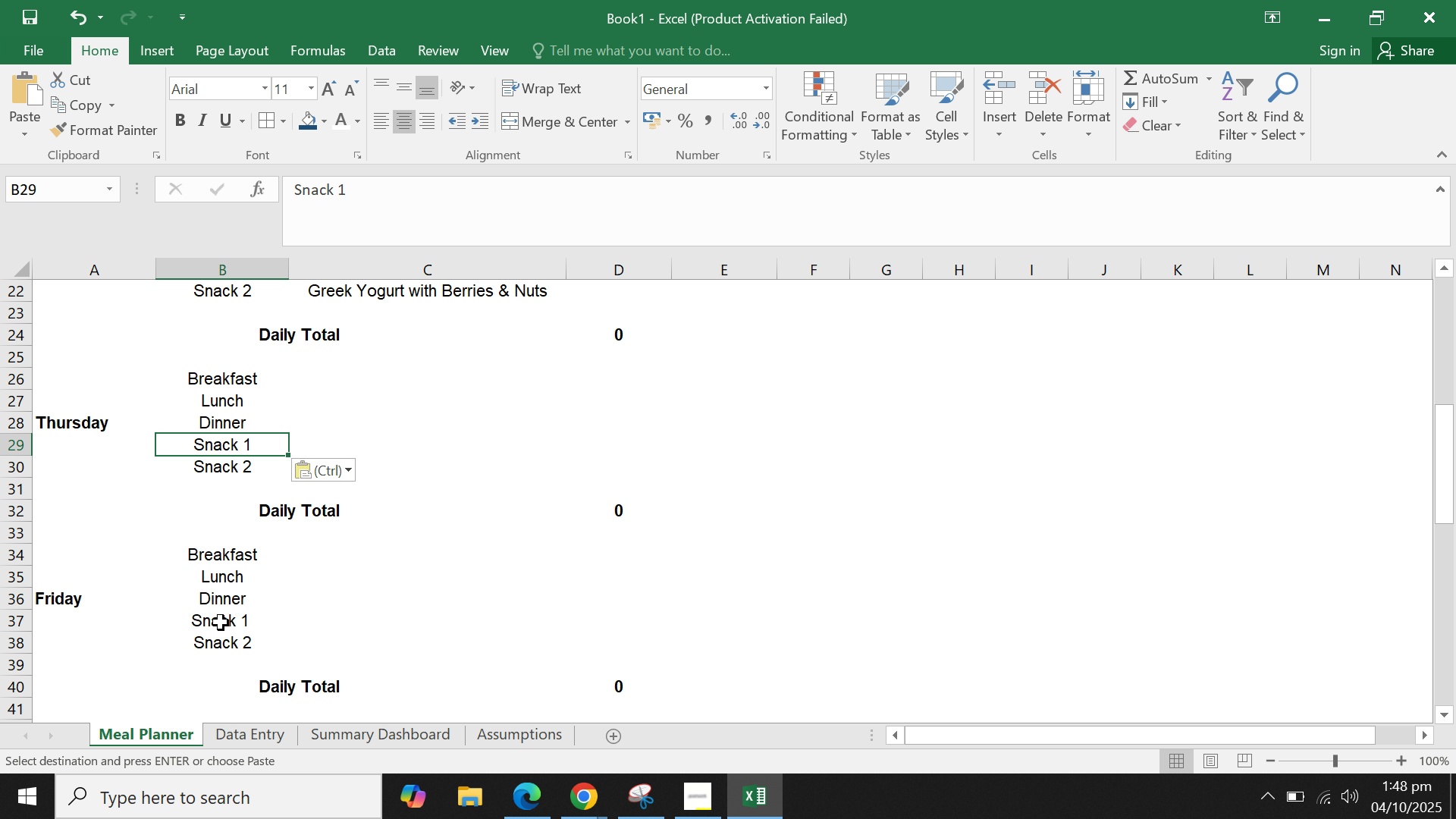 
left_click([221, 623])
 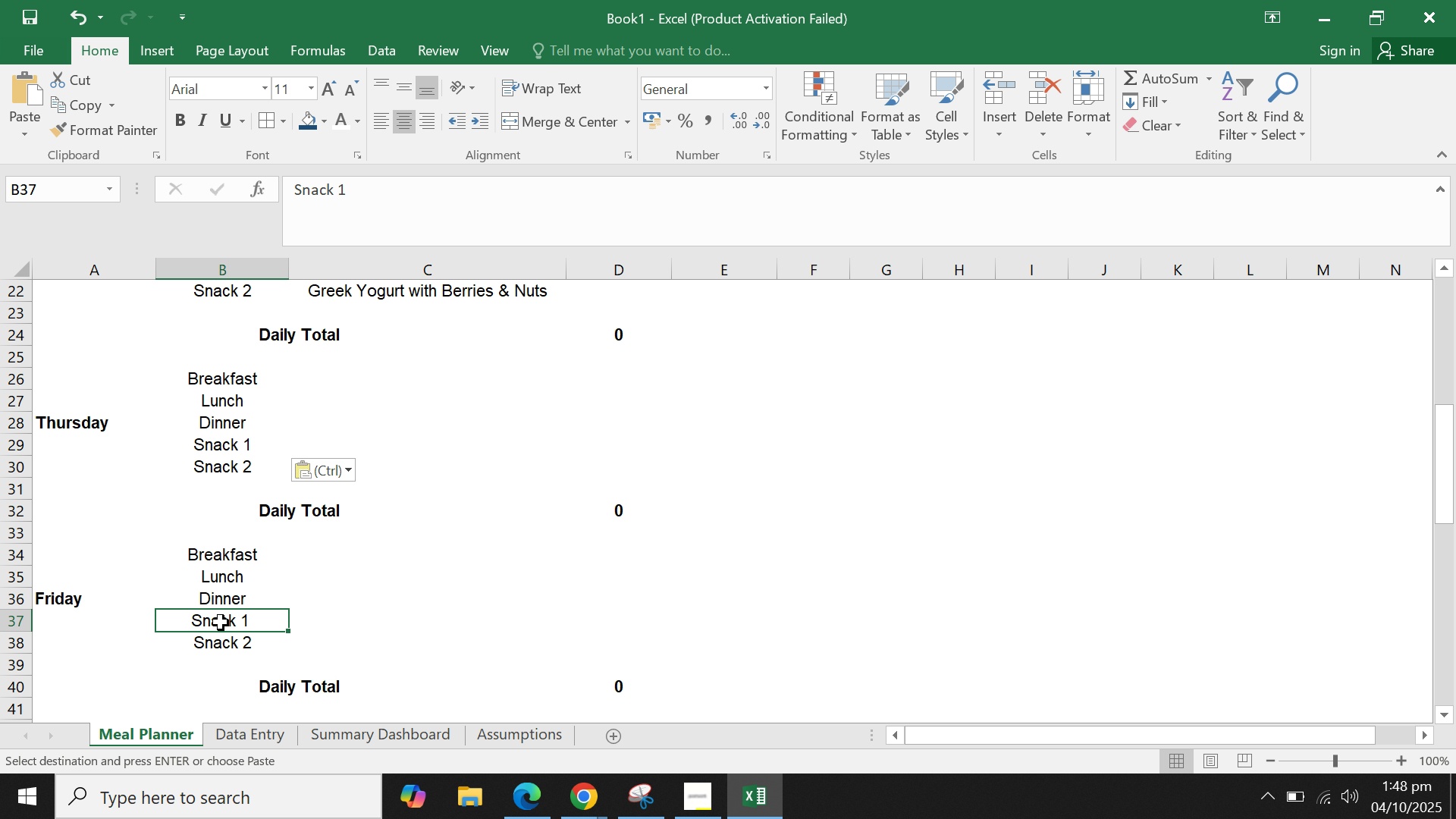 
key(Control+V)
 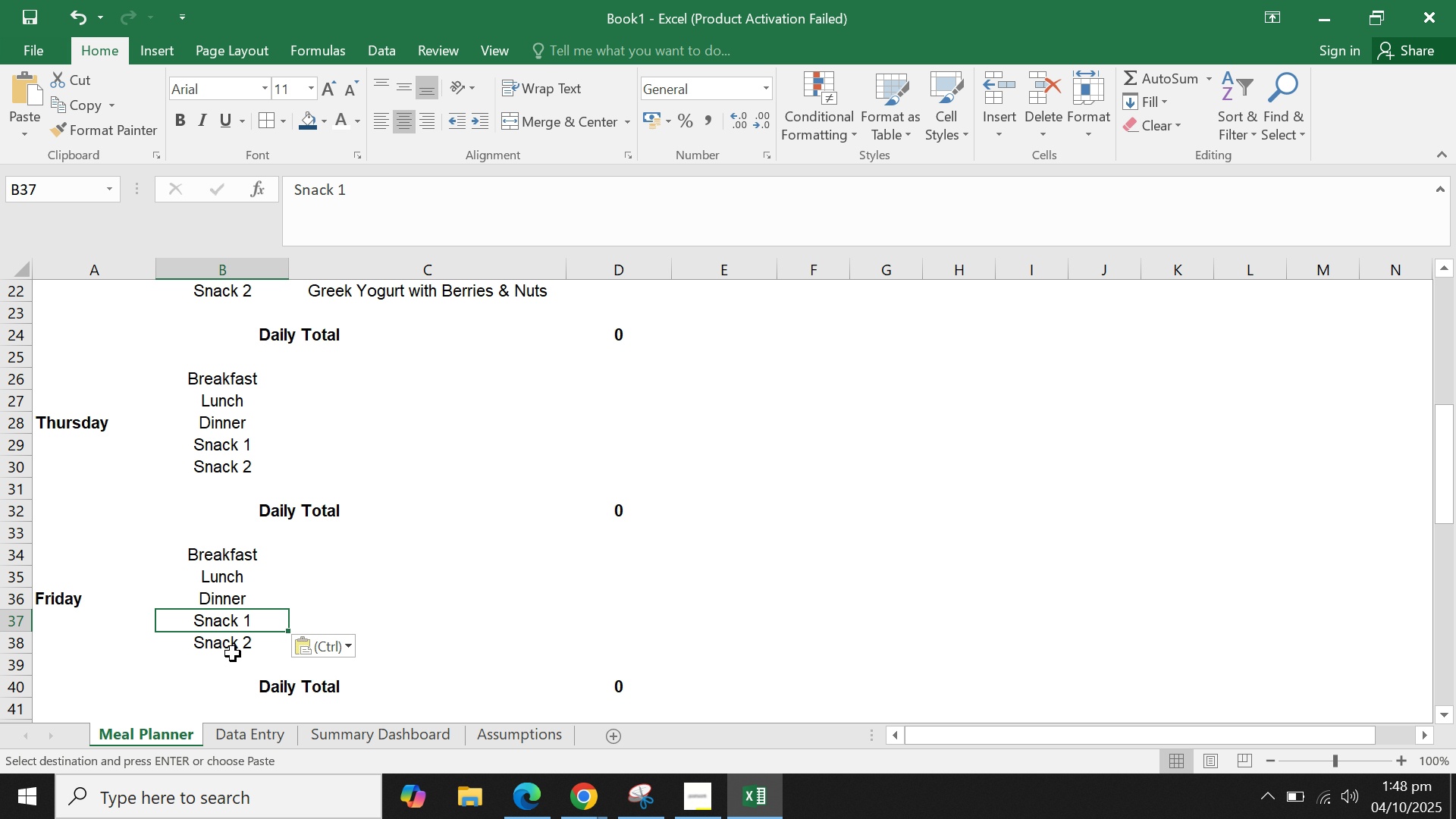 
scroll: coordinate [233, 653], scroll_direction: down, amount: 2.0
 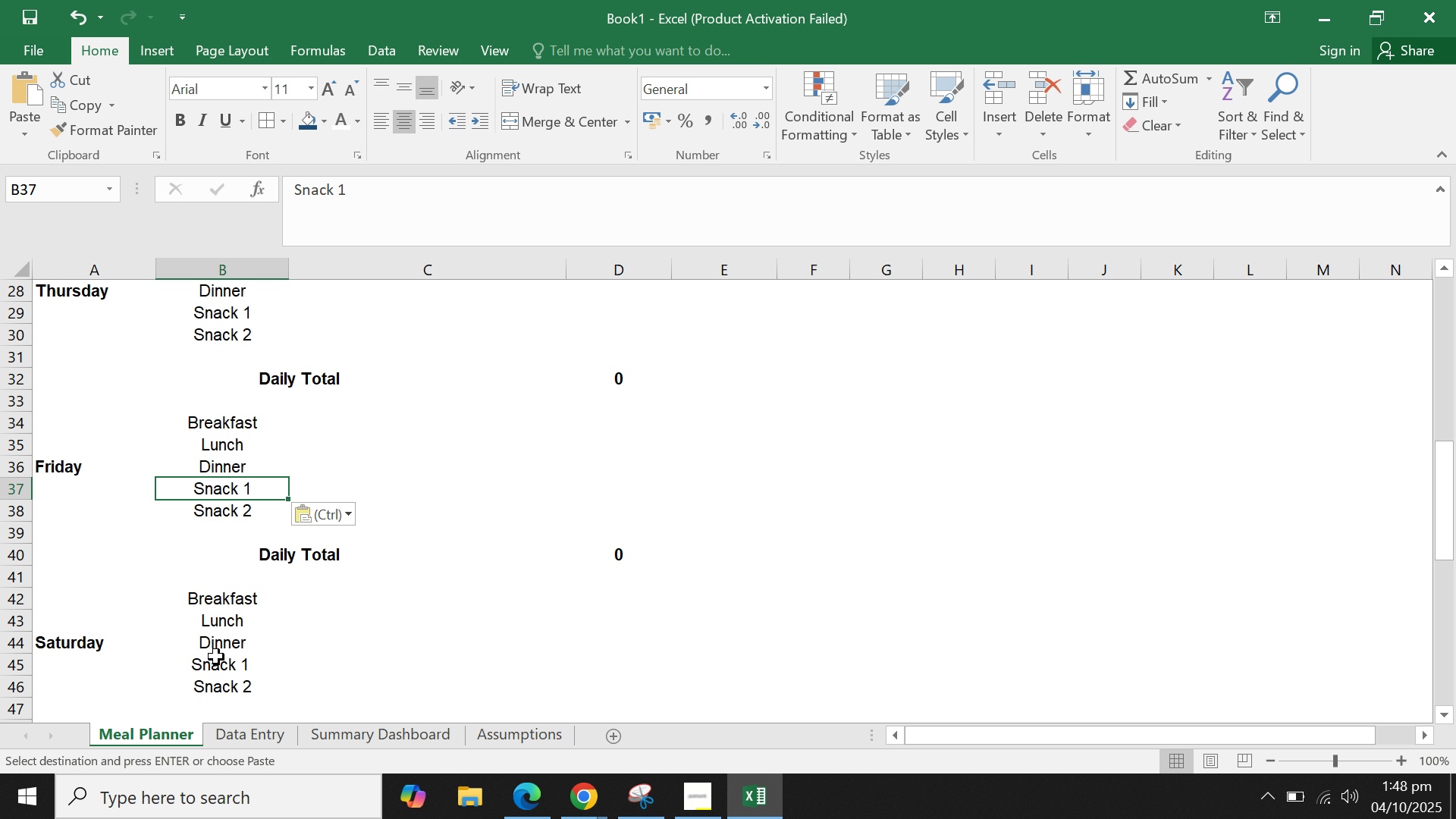 
left_click([211, 661])
 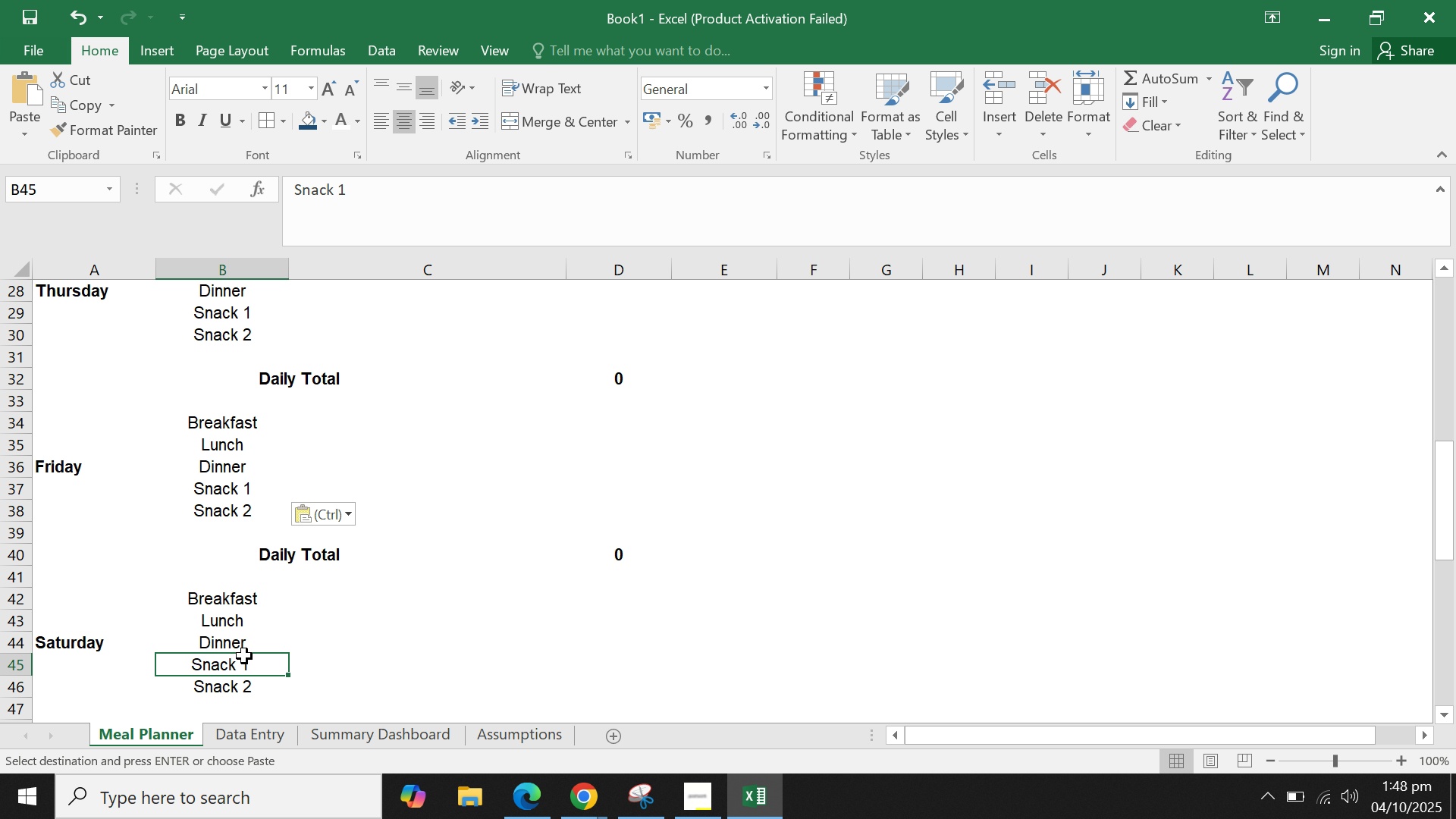 
key(Control+V)
 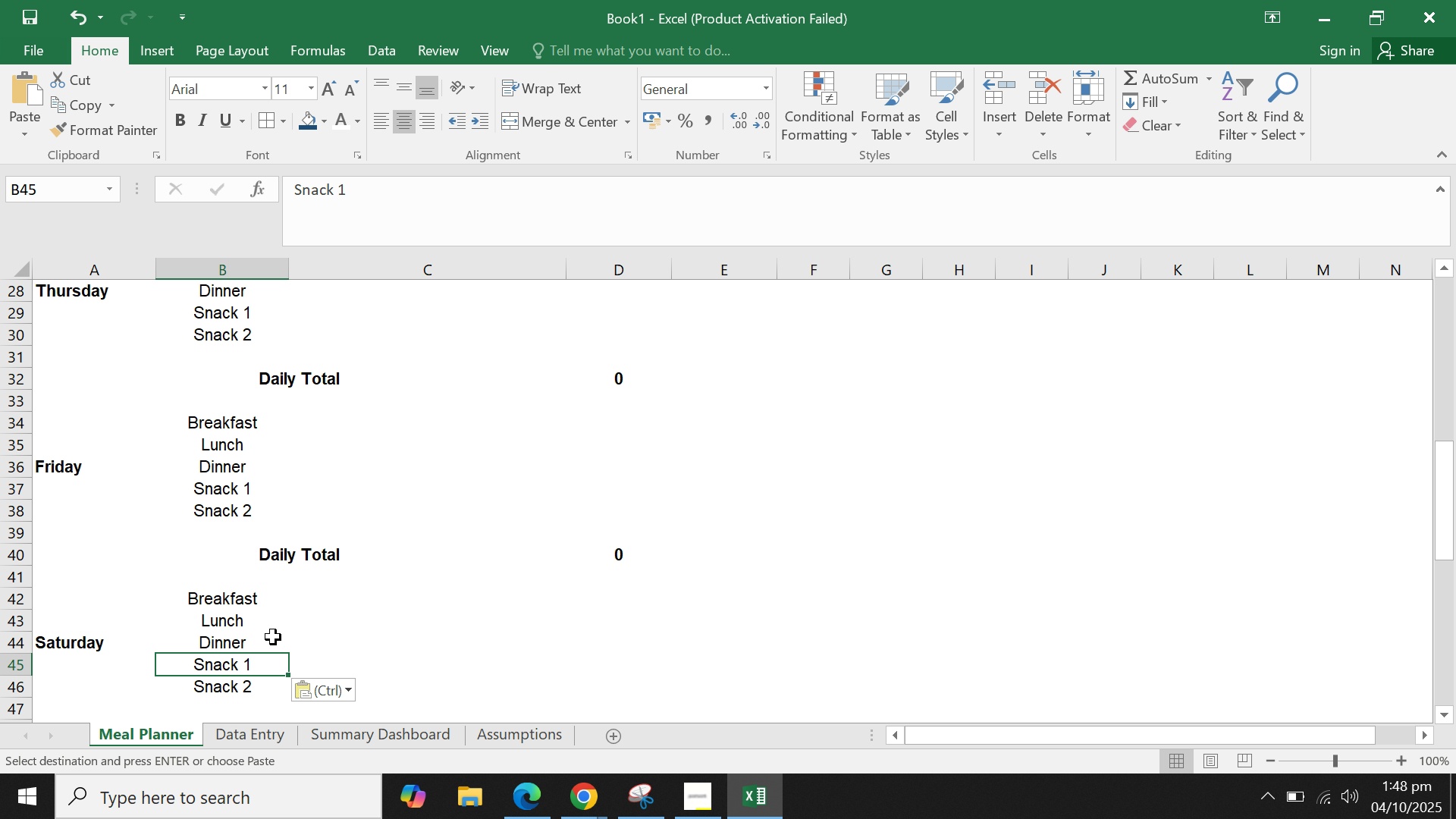 
scroll: coordinate [253, 660], scroll_direction: down, amount: 4.0
 